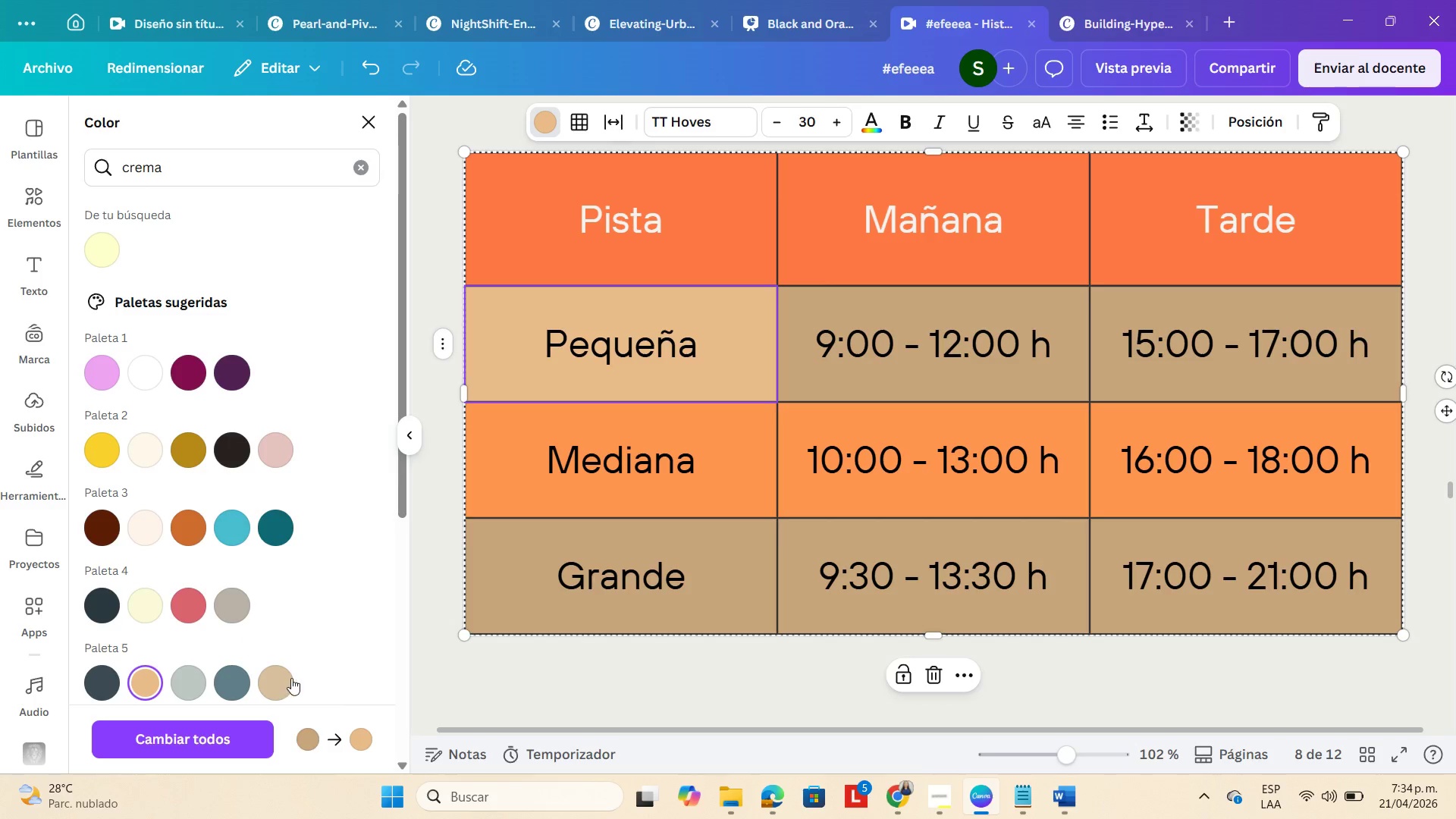 
wait(6.22)
 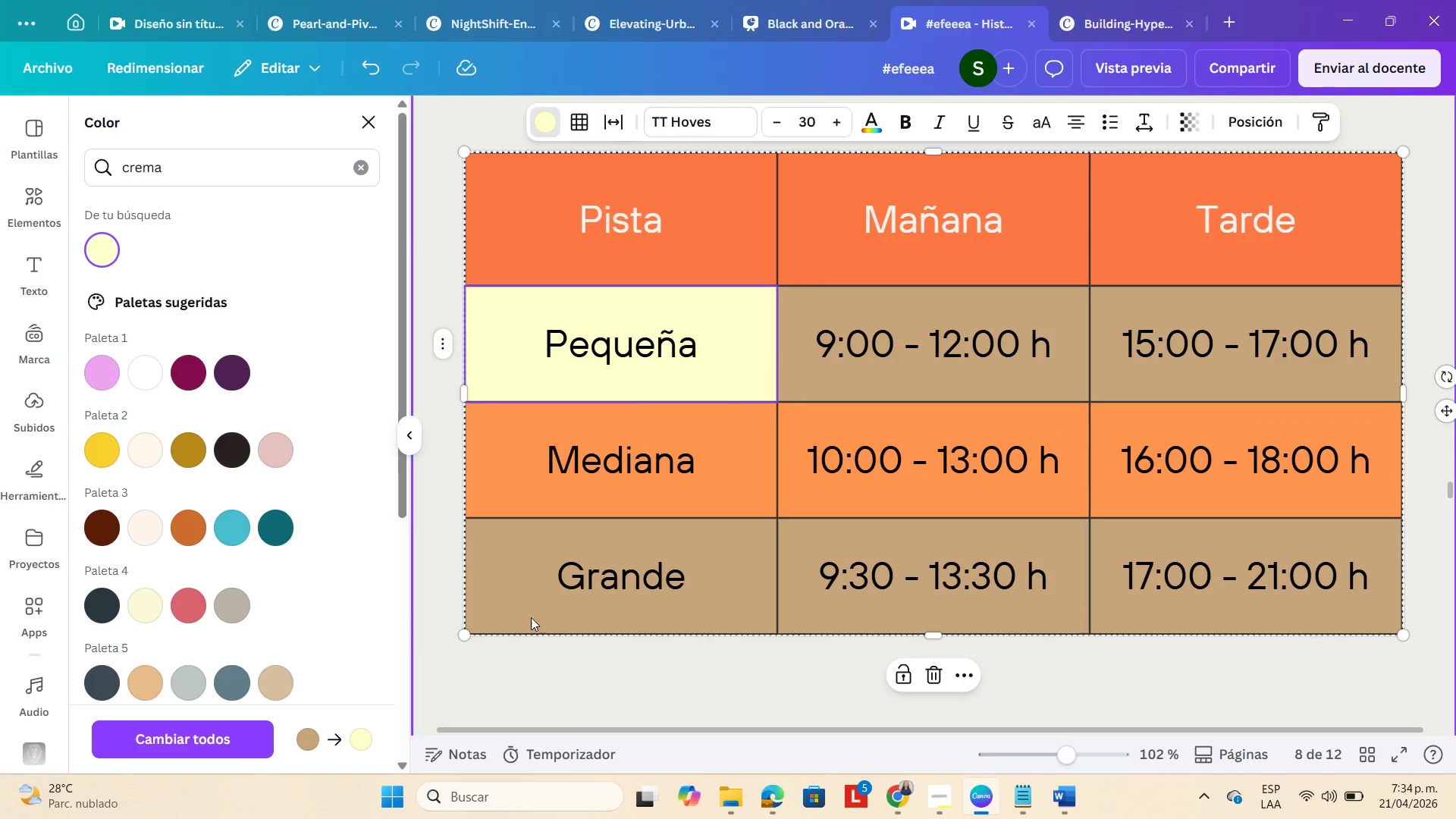 
left_click([152, 531])
 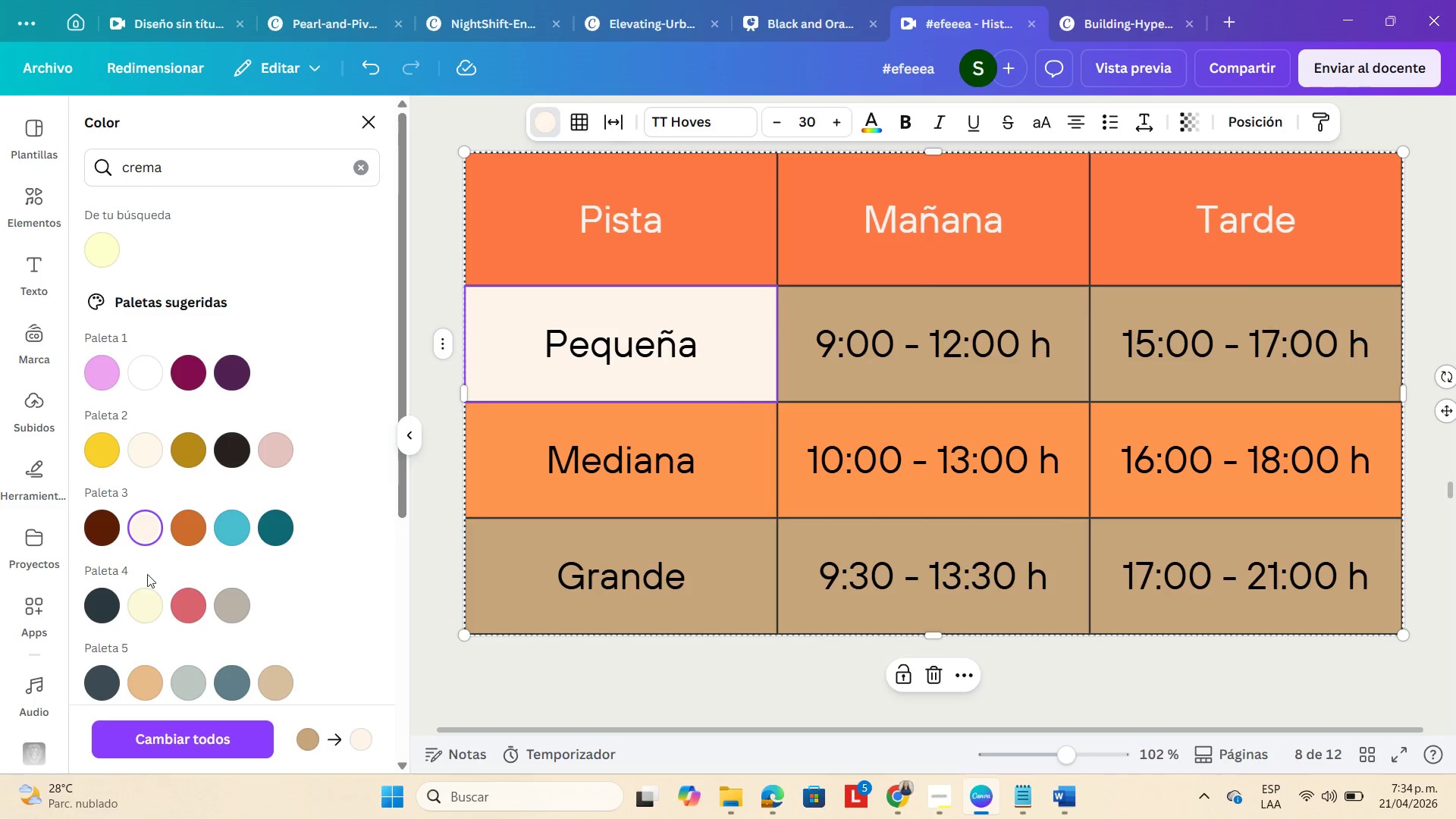 
left_click([132, 611])
 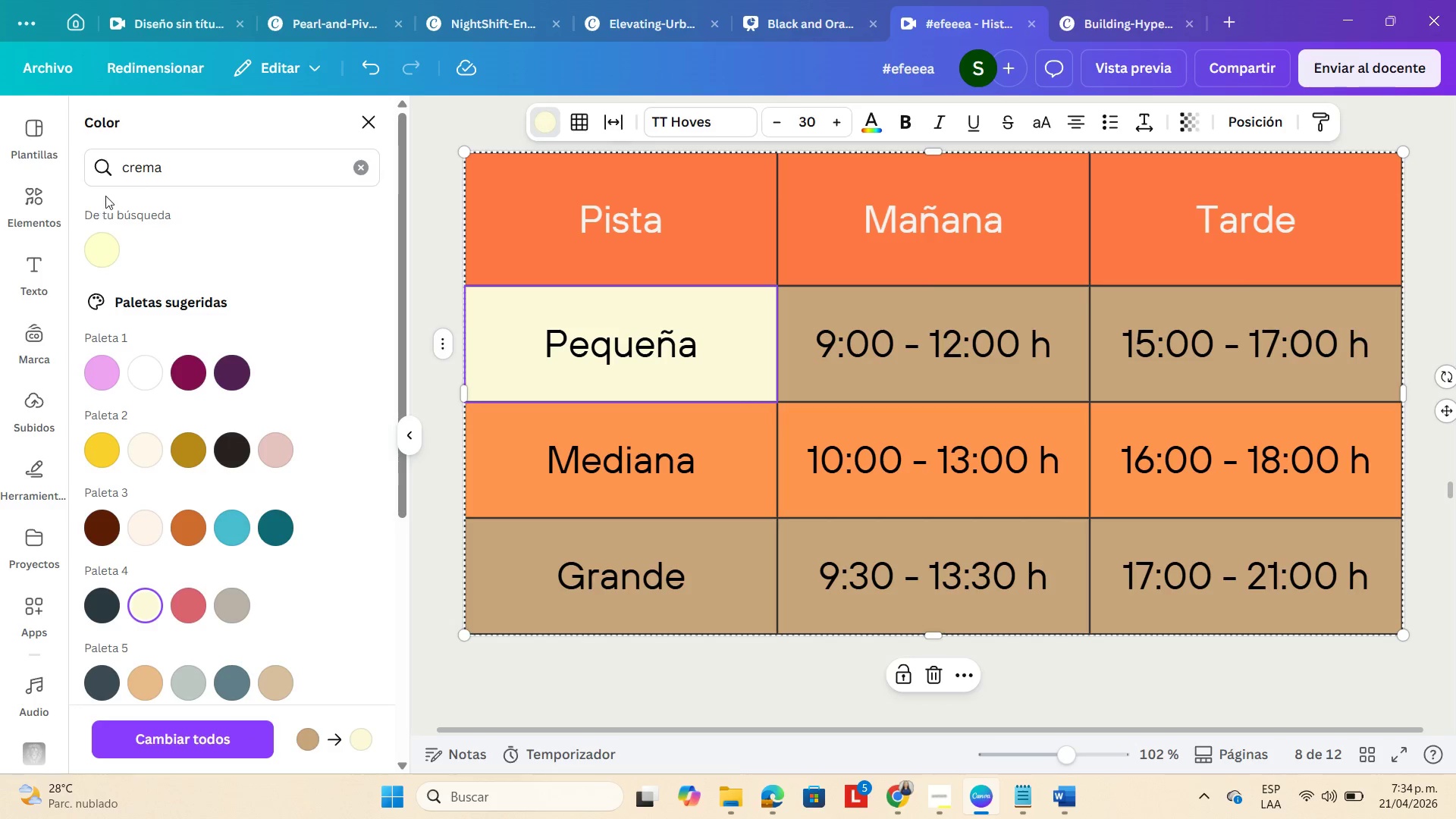 
left_click([97, 235])
 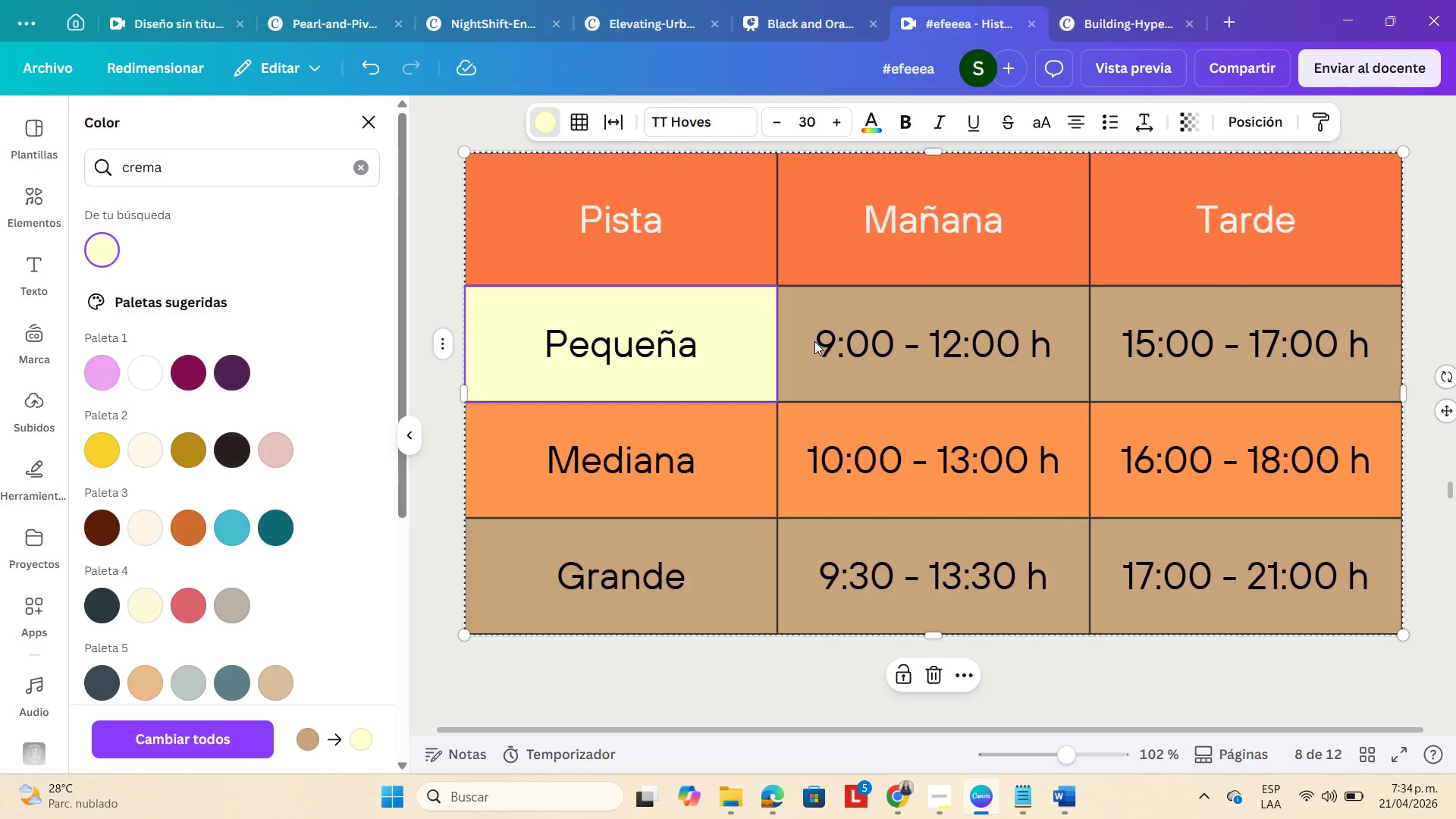 
left_click([828, 312])
 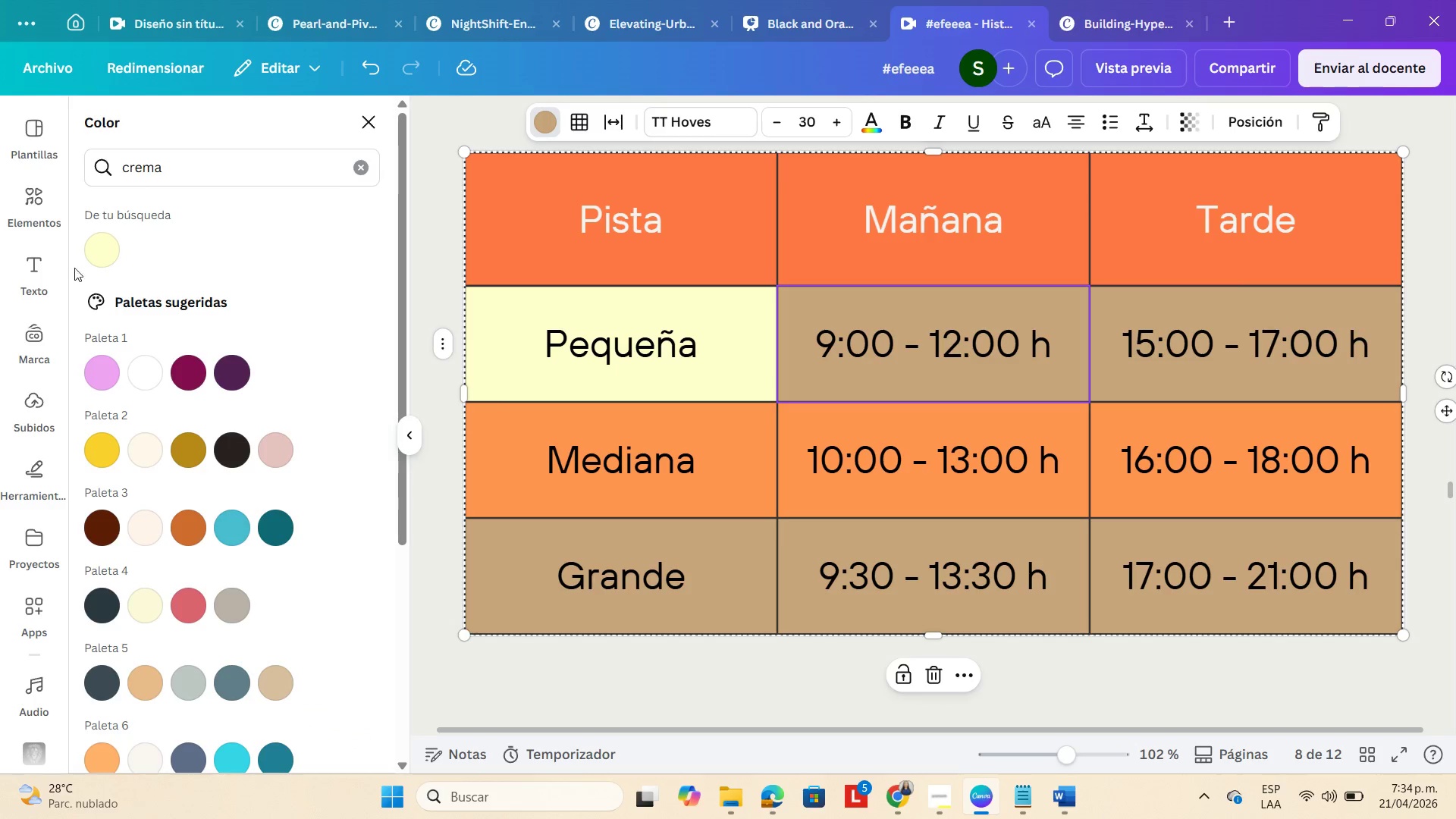 
left_click([102, 229])
 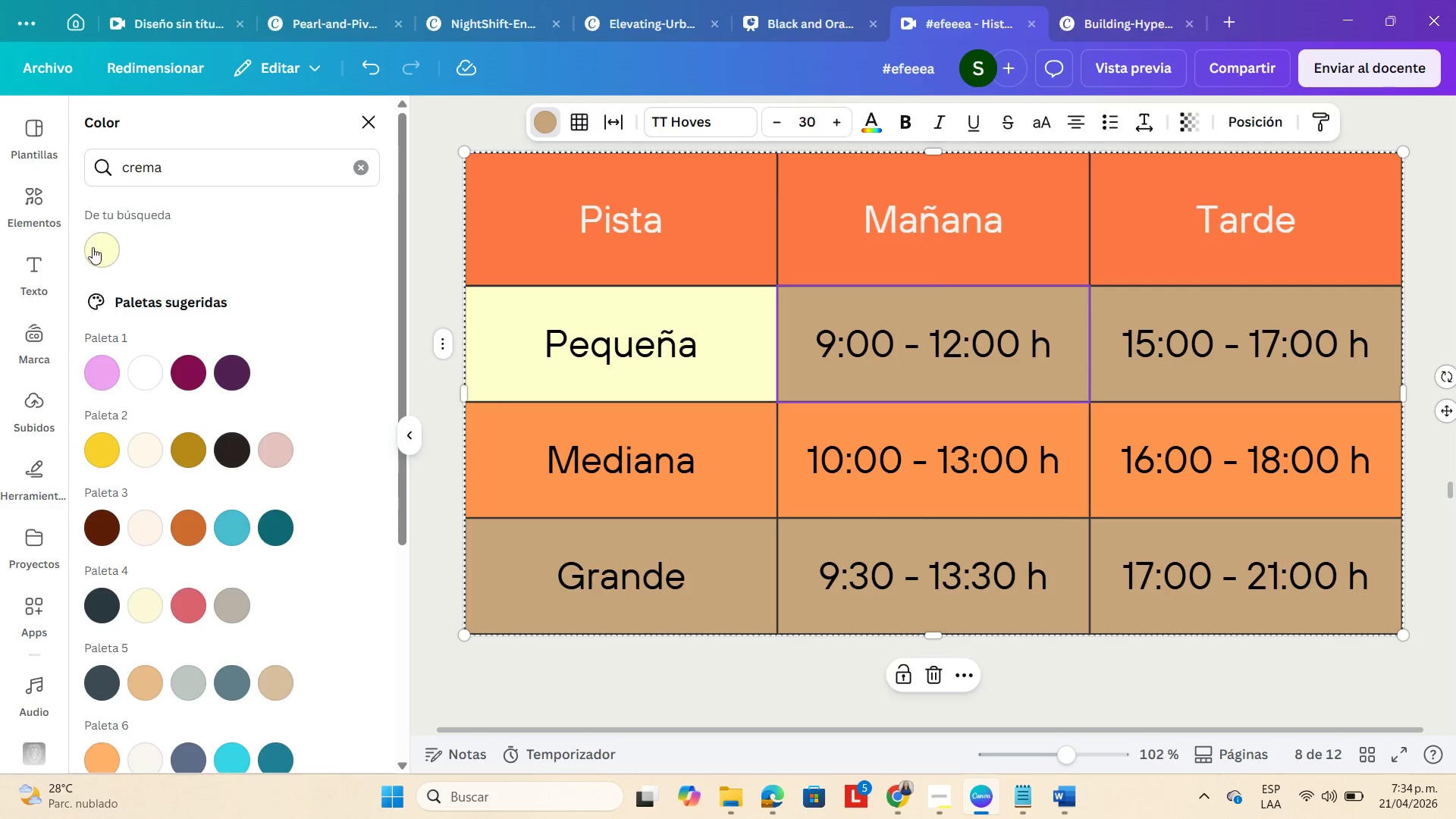 
left_click([92, 247])
 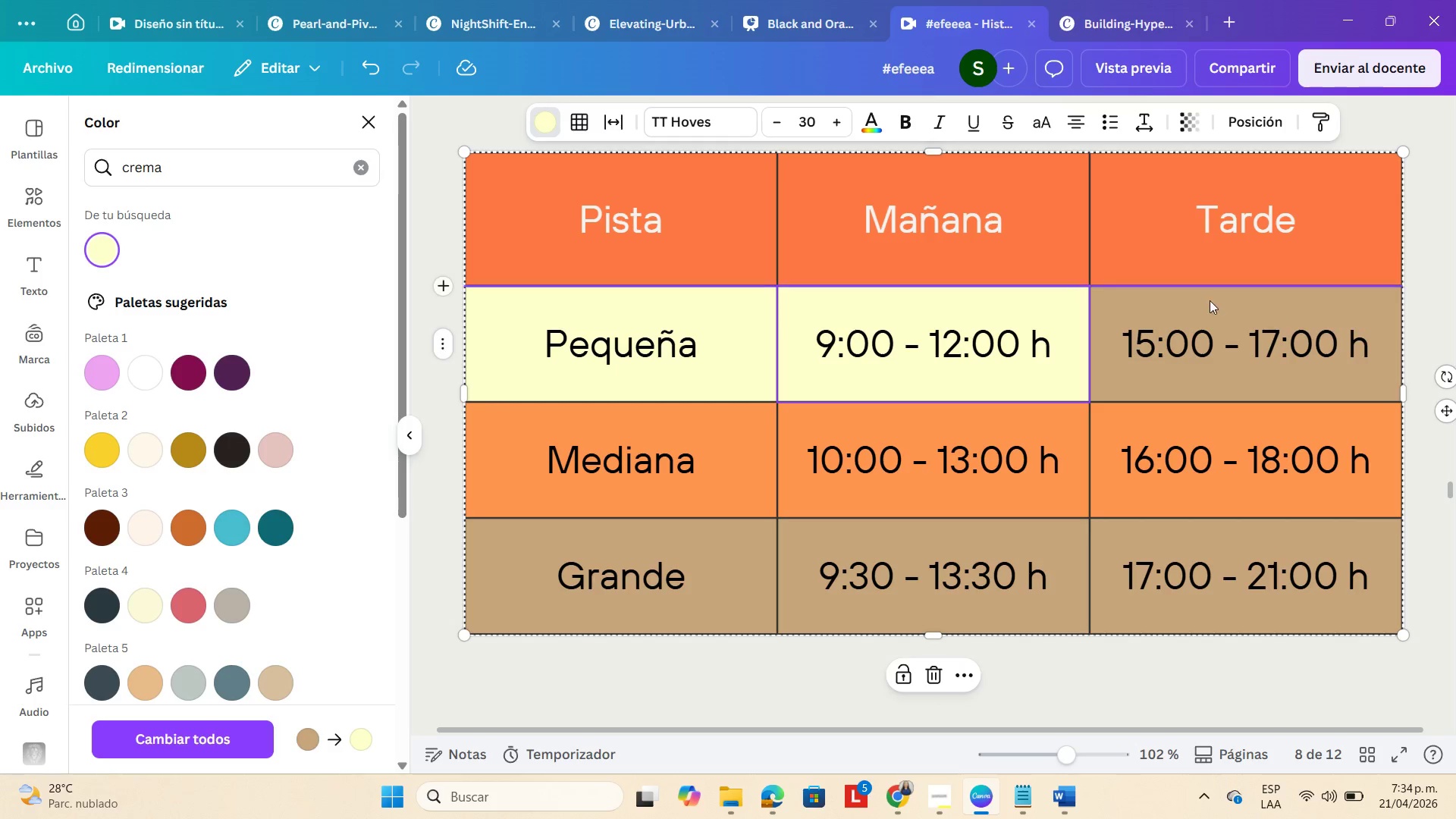 
left_click([1185, 318])
 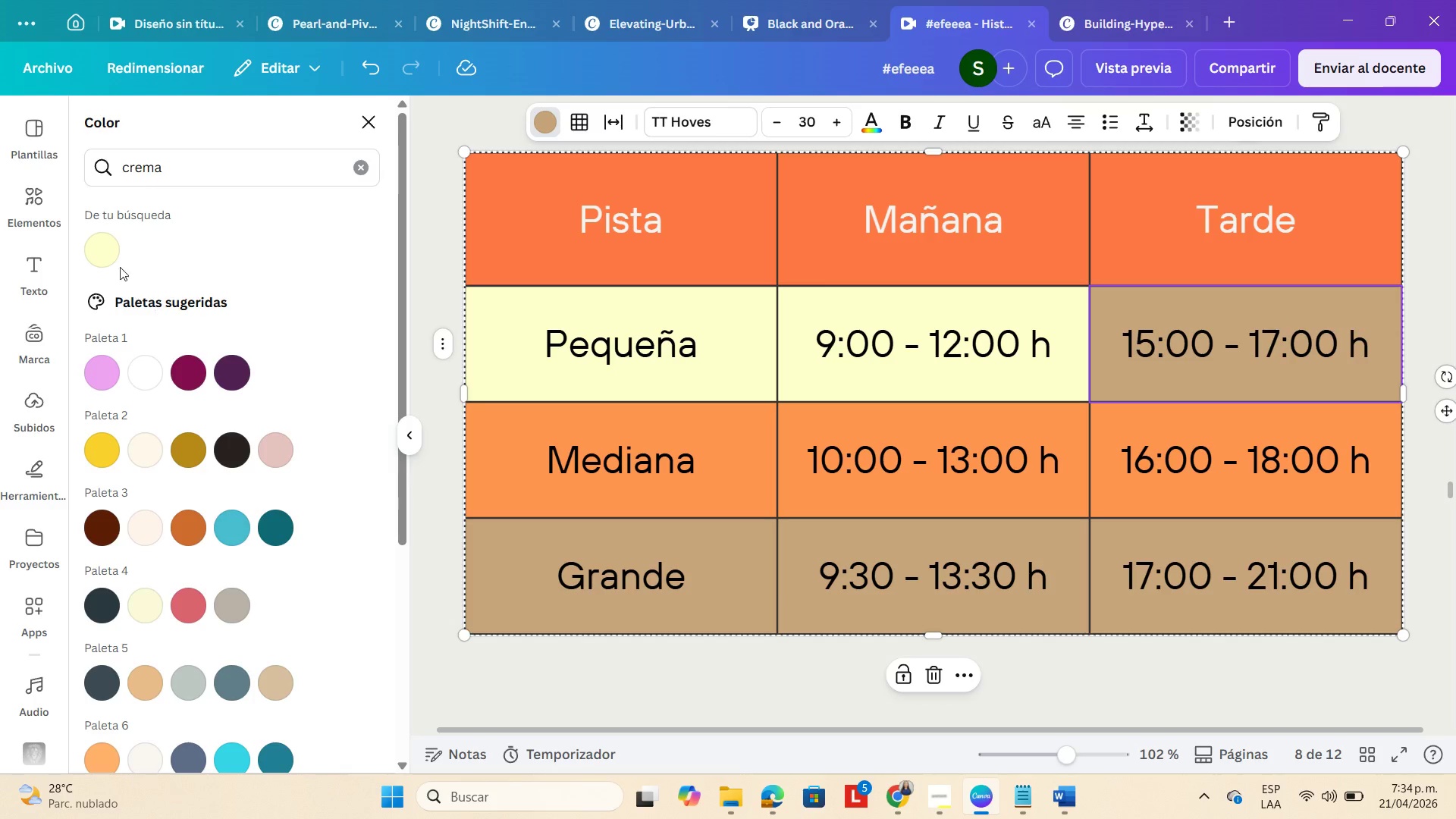 
left_click([110, 246])
 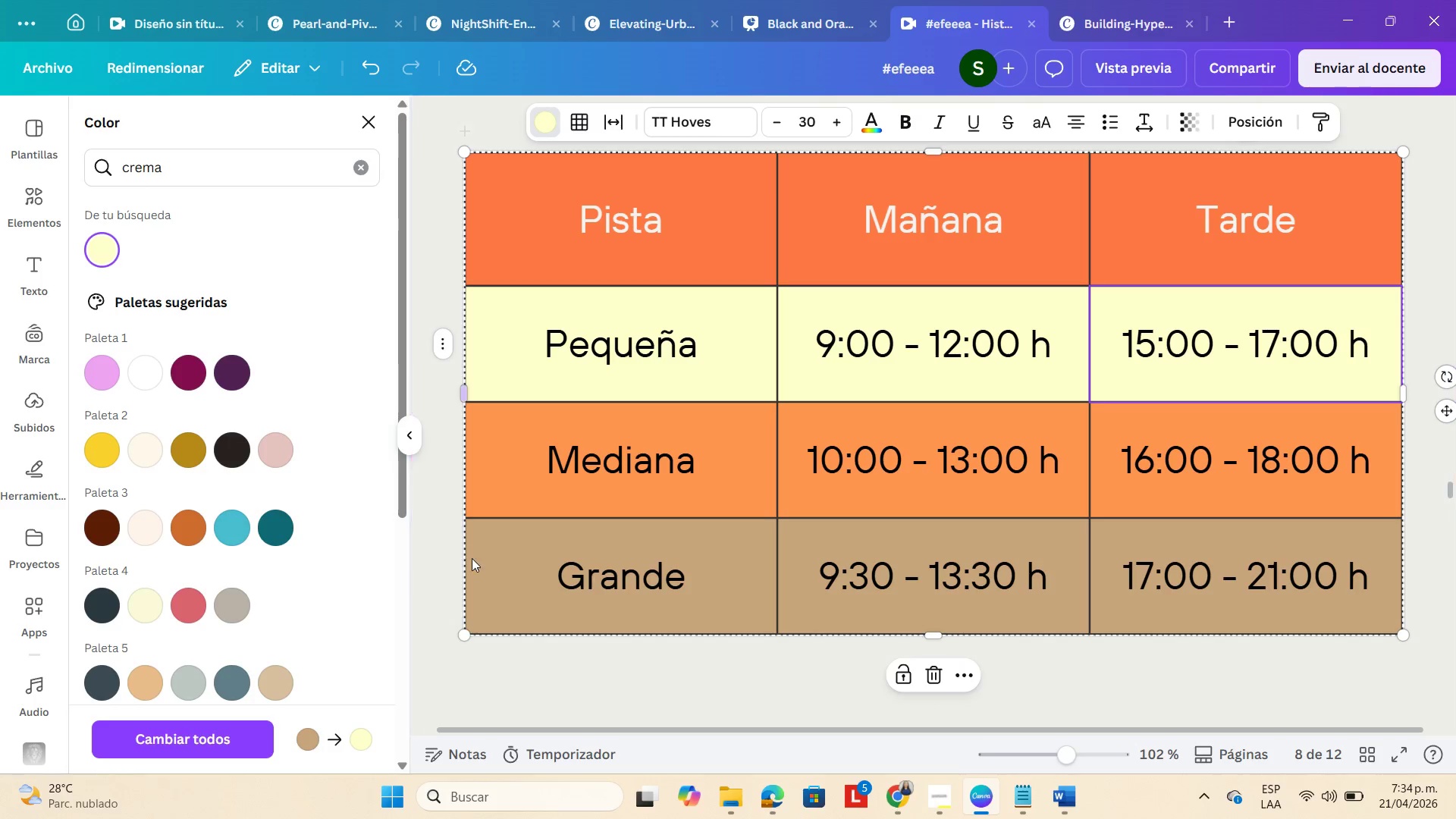 
left_click([473, 560])
 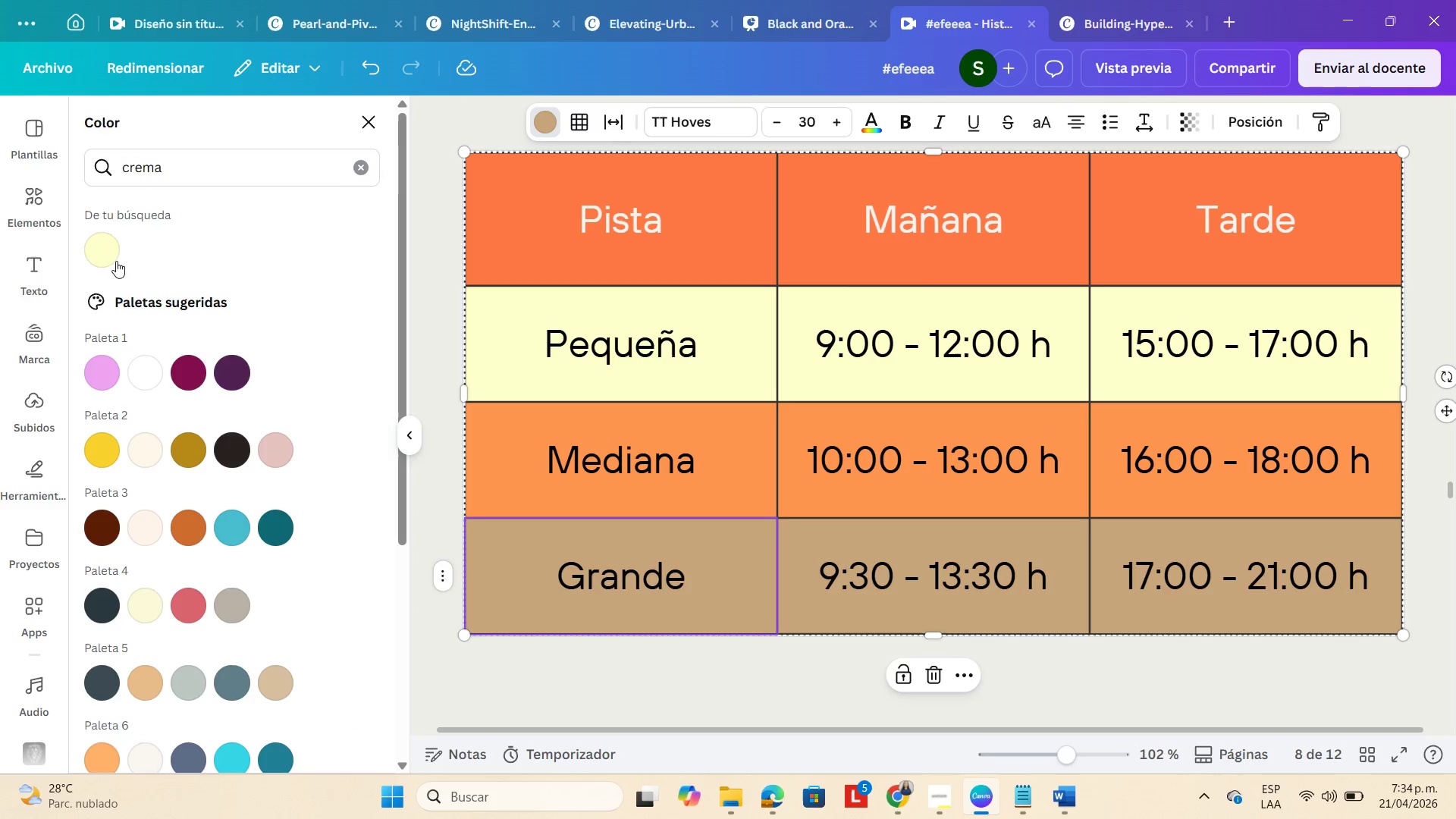 
left_click([106, 249])
 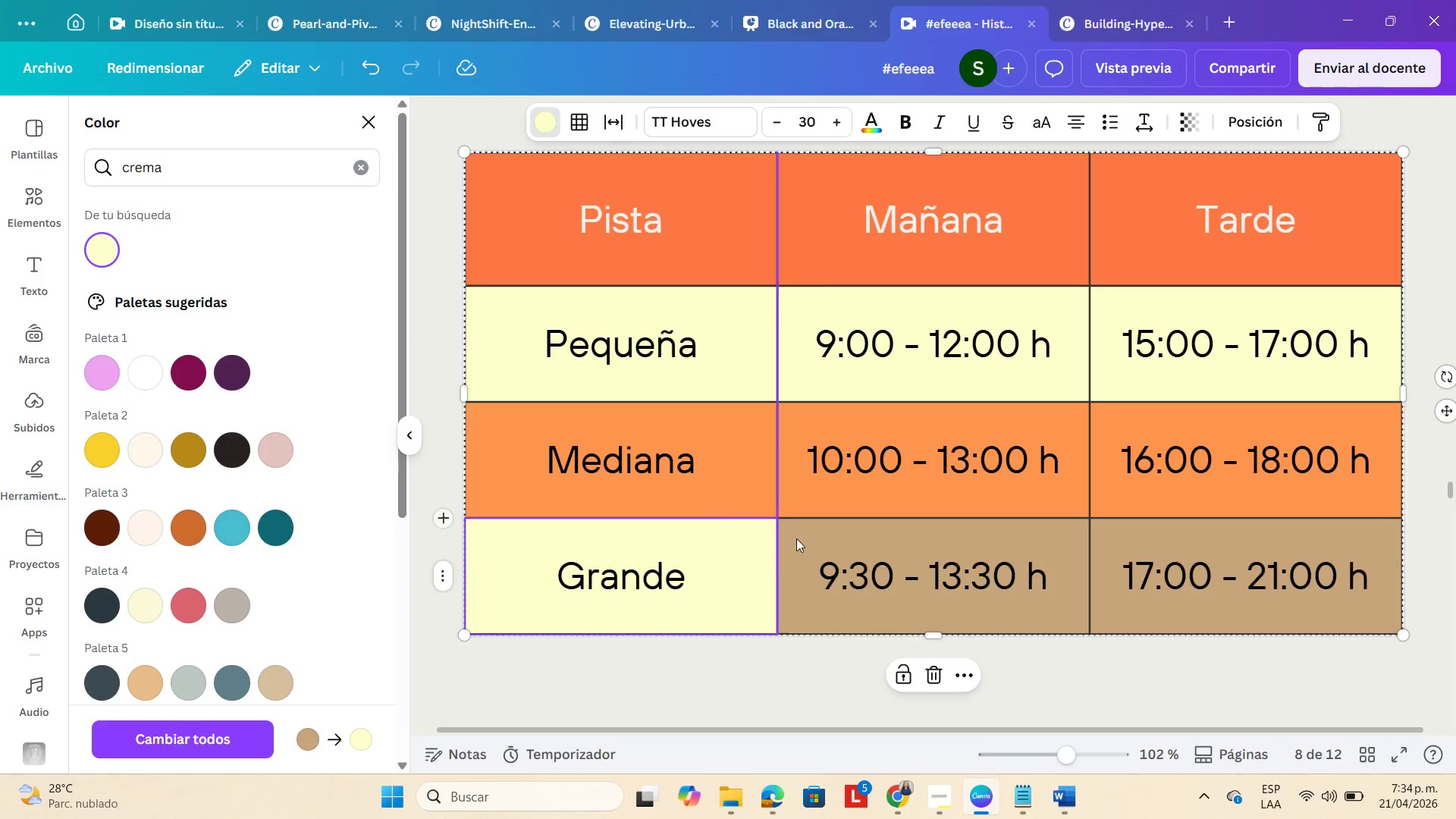 
left_click([802, 540])
 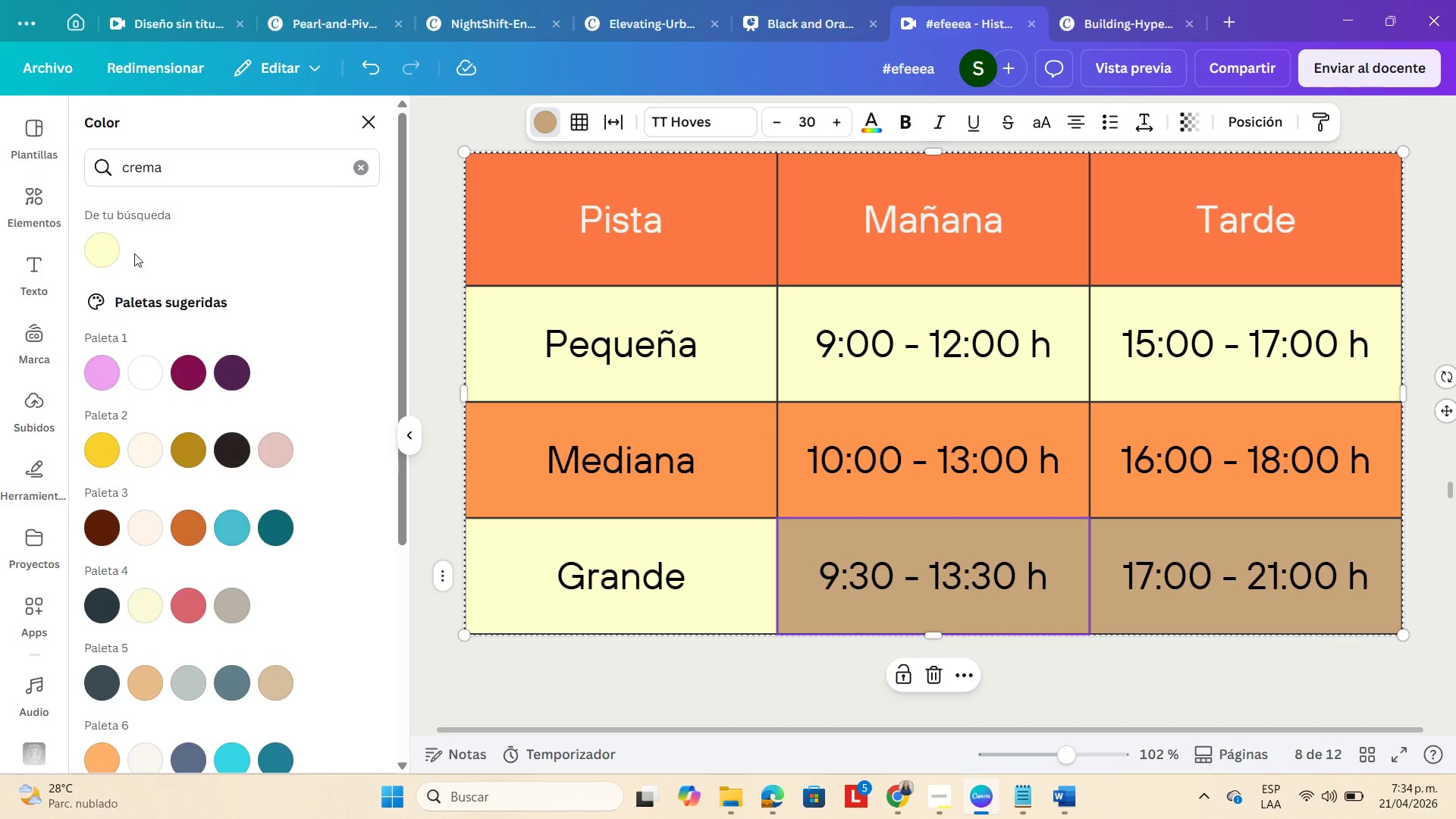 
left_click([102, 249])
 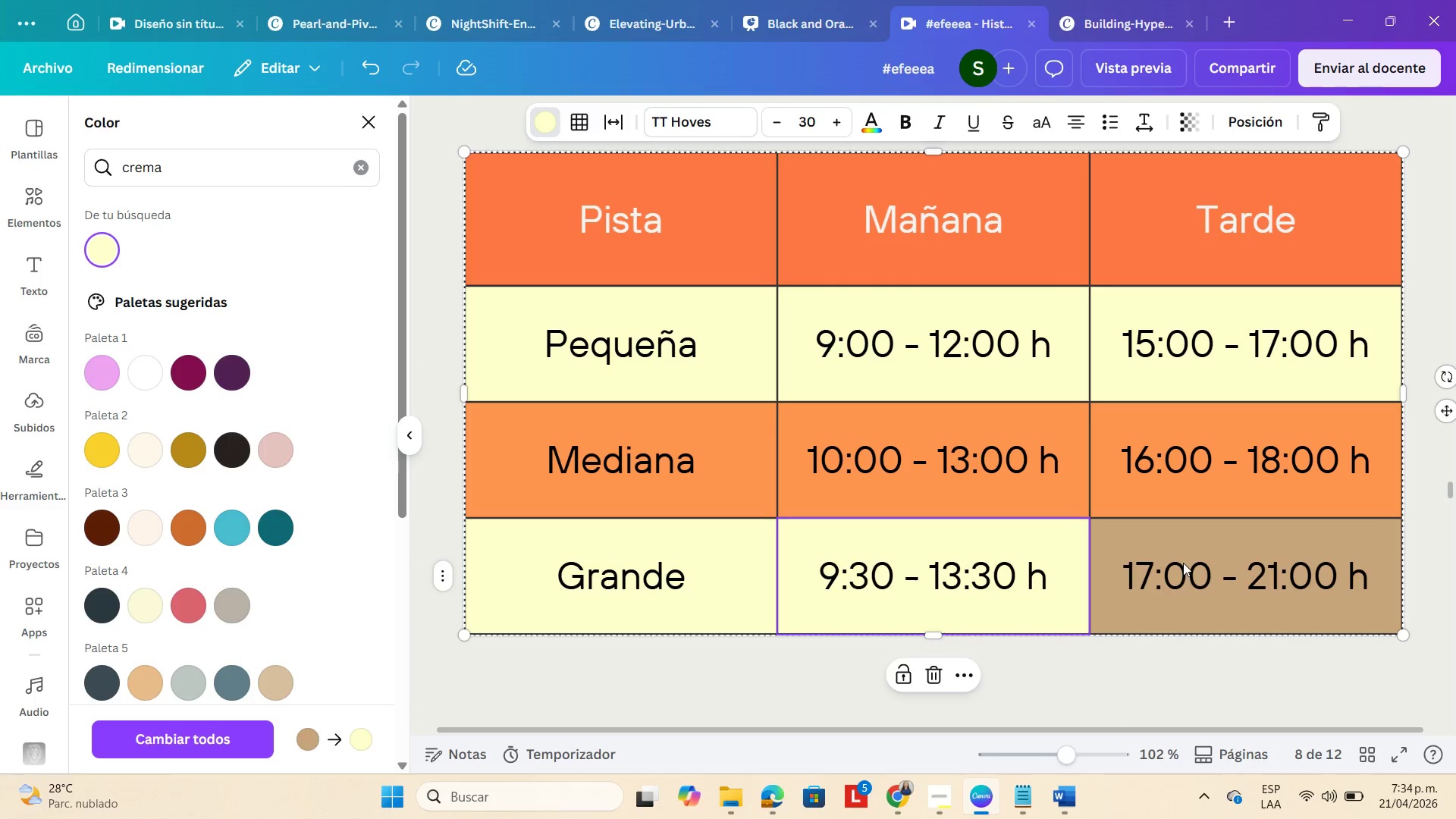 
left_click([1168, 539])
 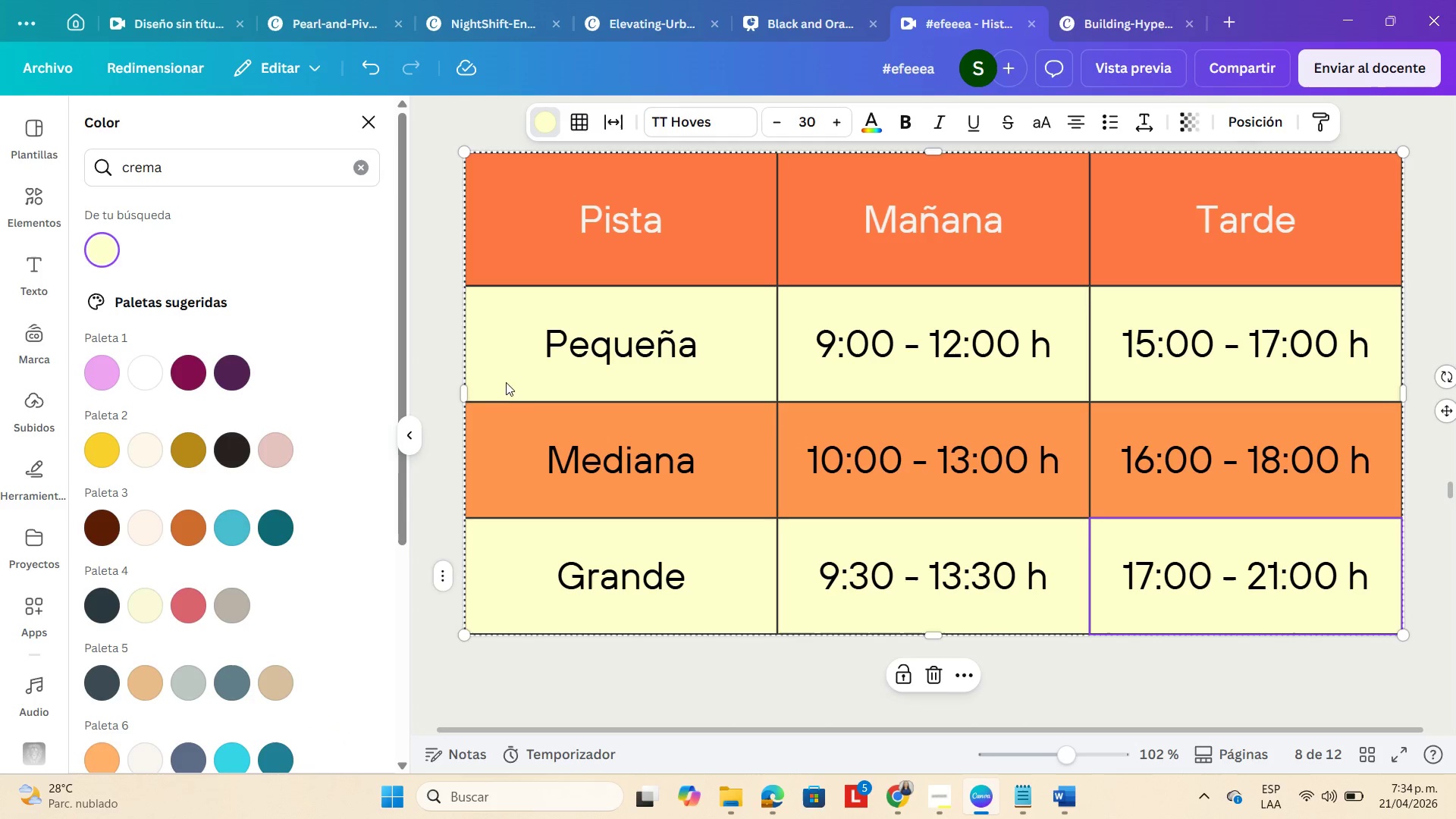 
left_click([529, 437])
 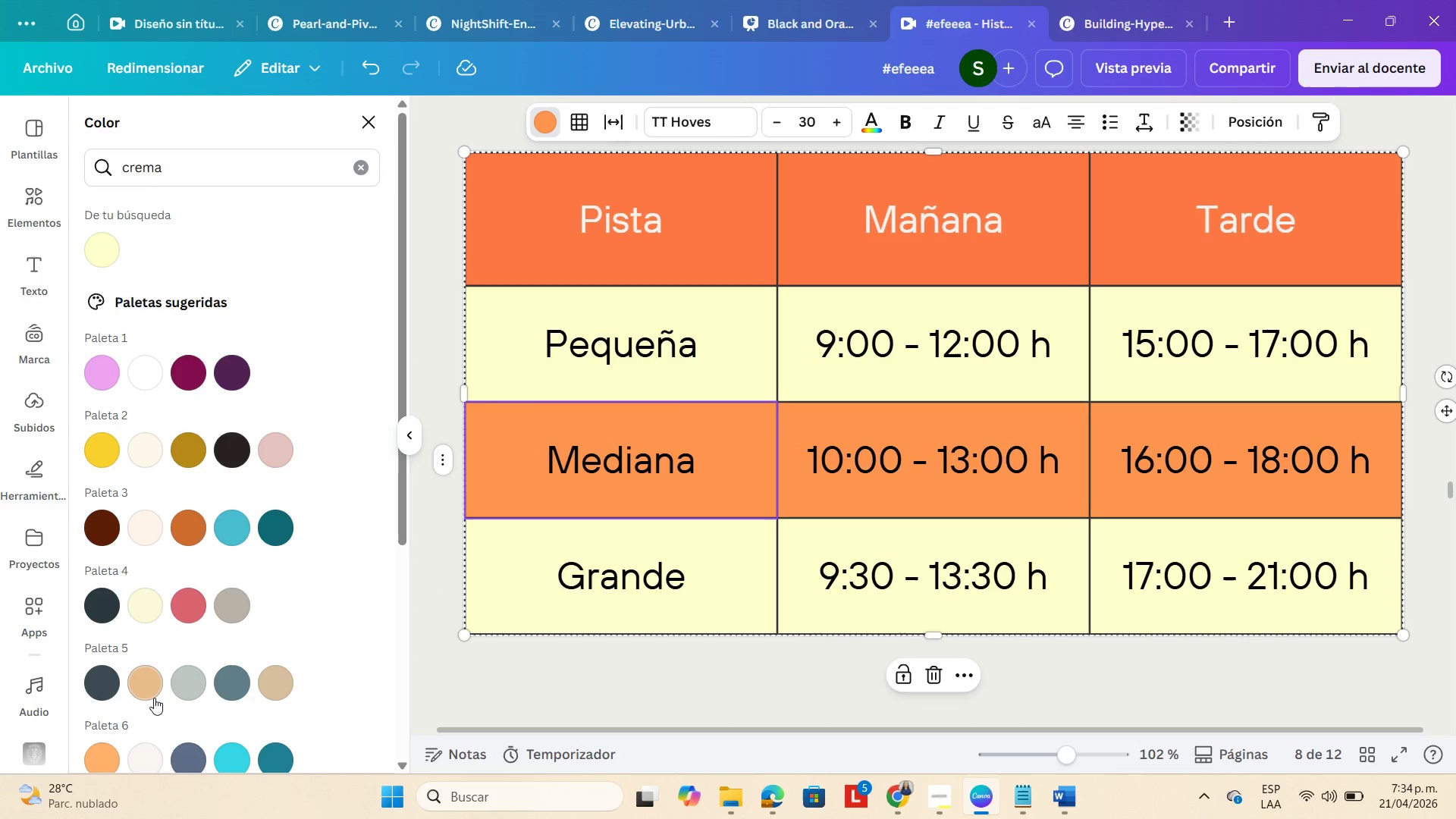 
left_click([151, 694])
 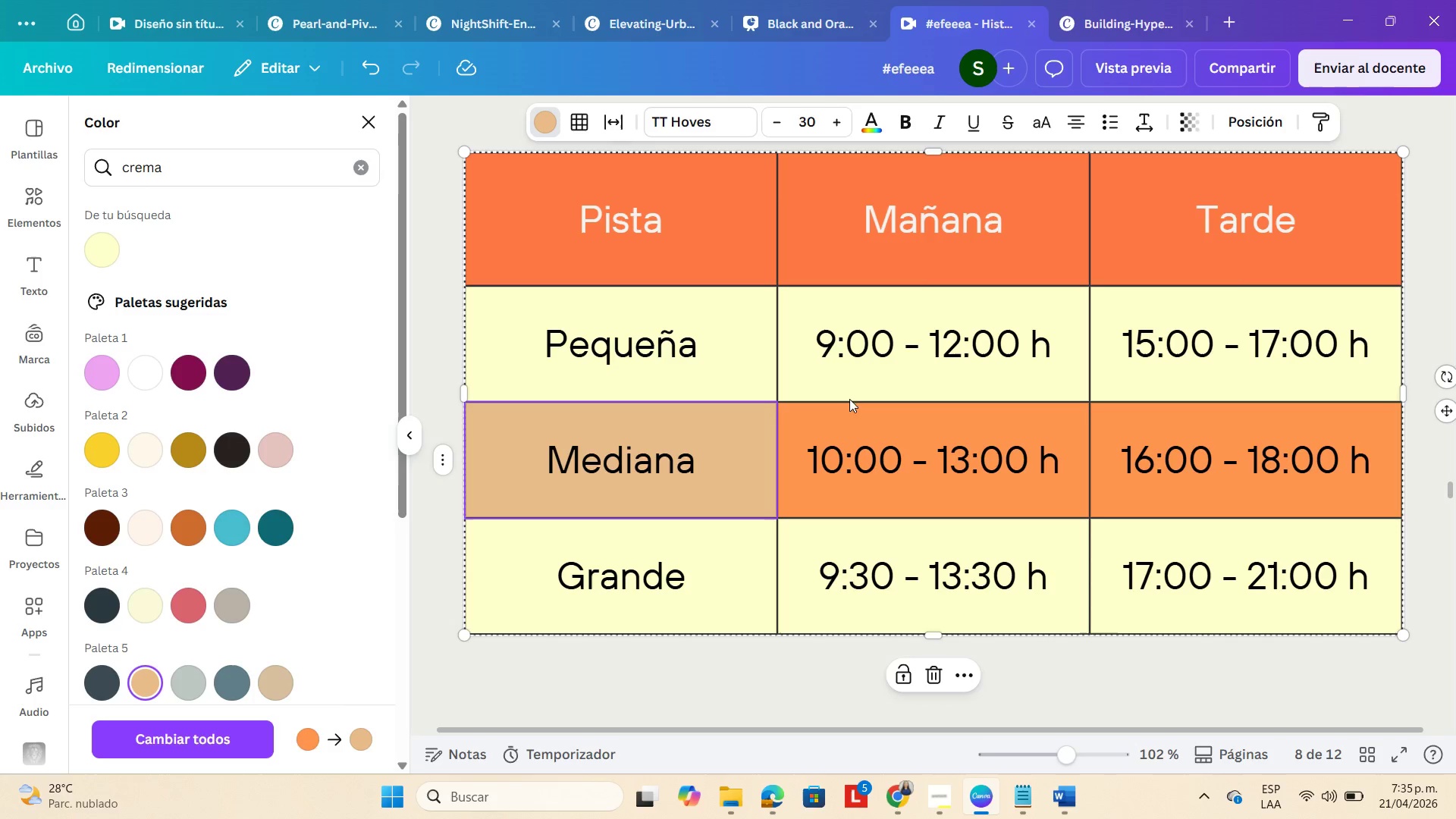 
left_click([844, 424])
 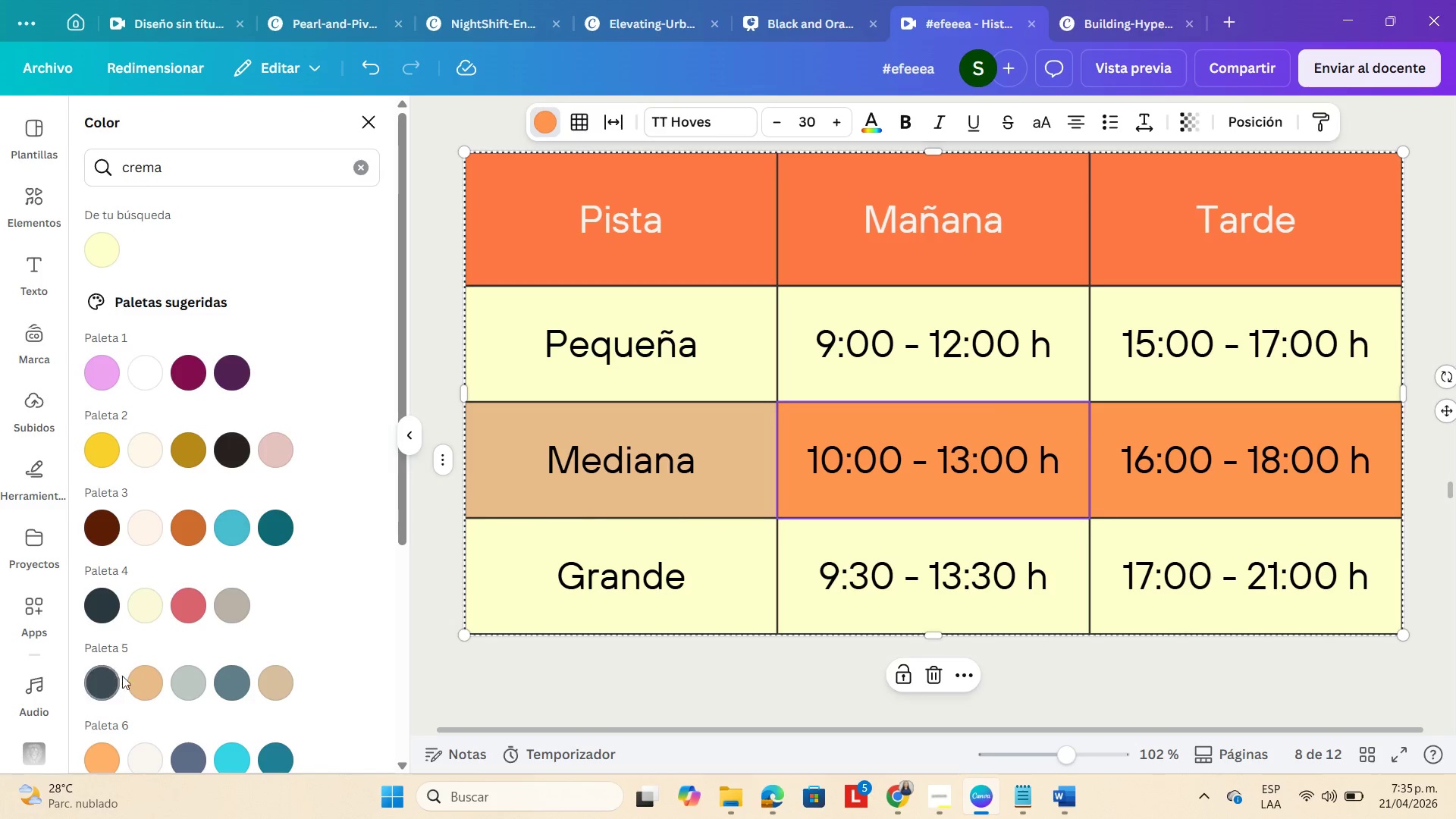 
left_click([138, 671])
 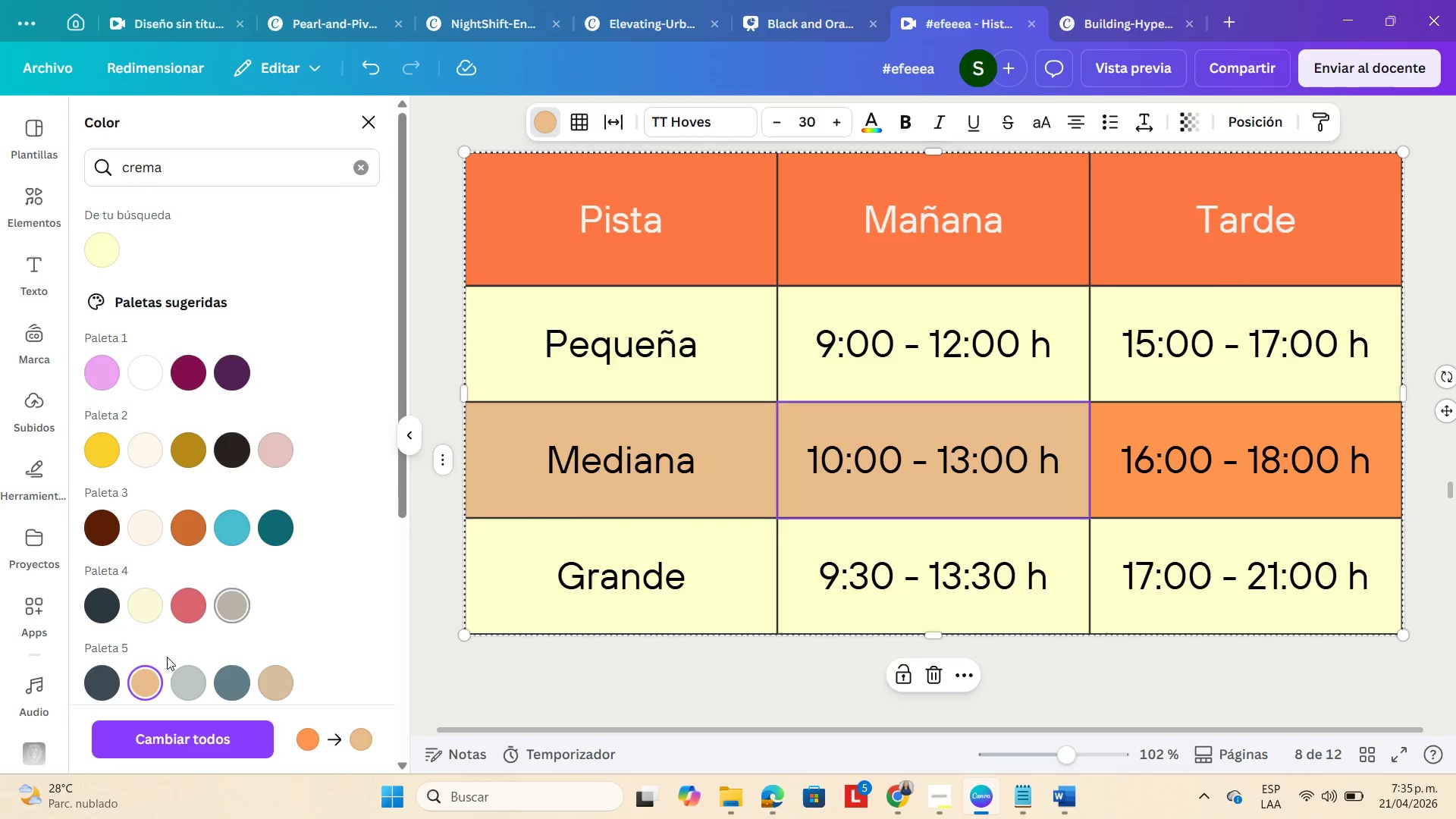 
scroll: coordinate [190, 604], scroll_direction: down, amount: 2.0
 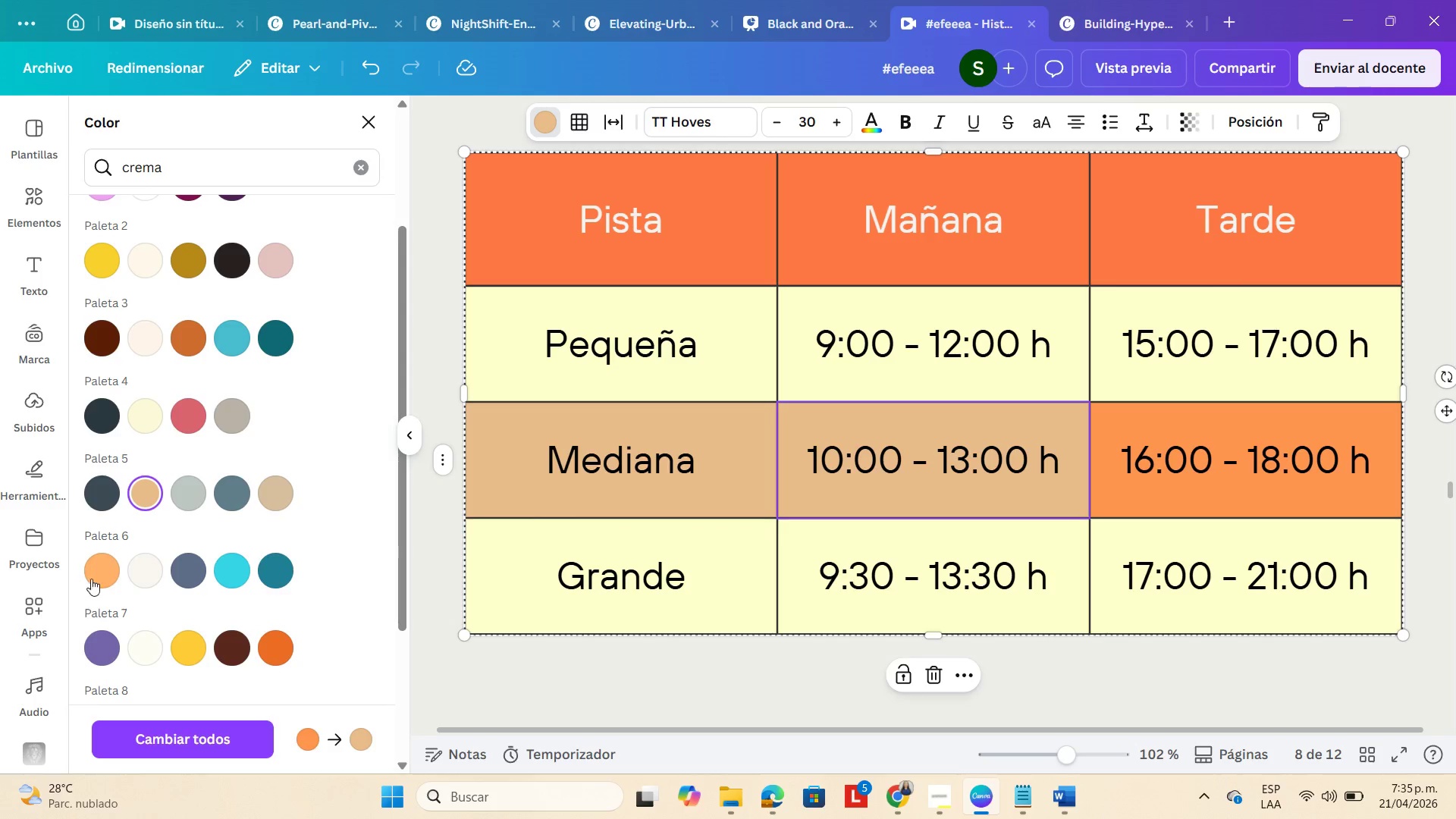 
left_click([103, 576])
 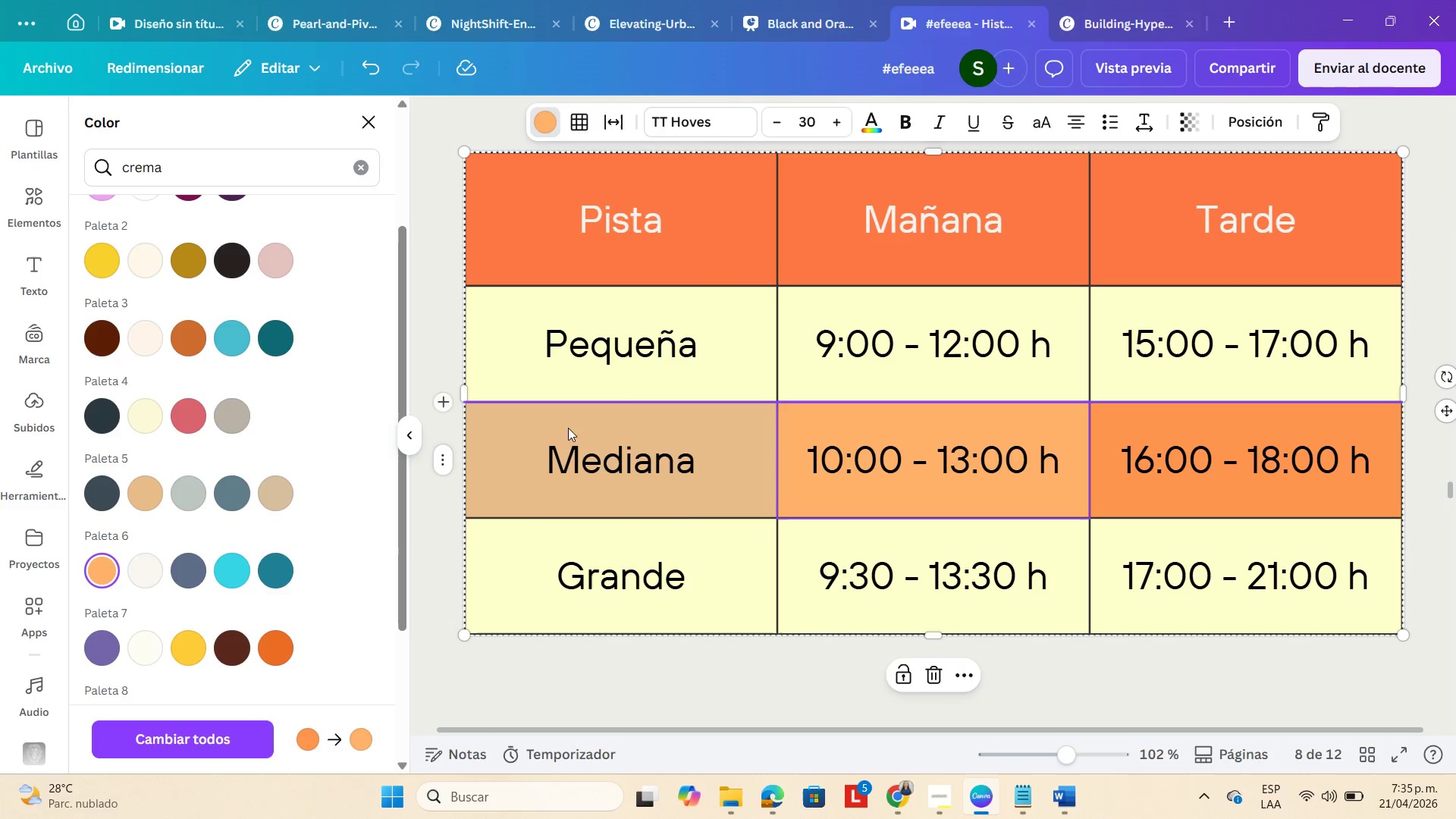 
left_click([499, 449])
 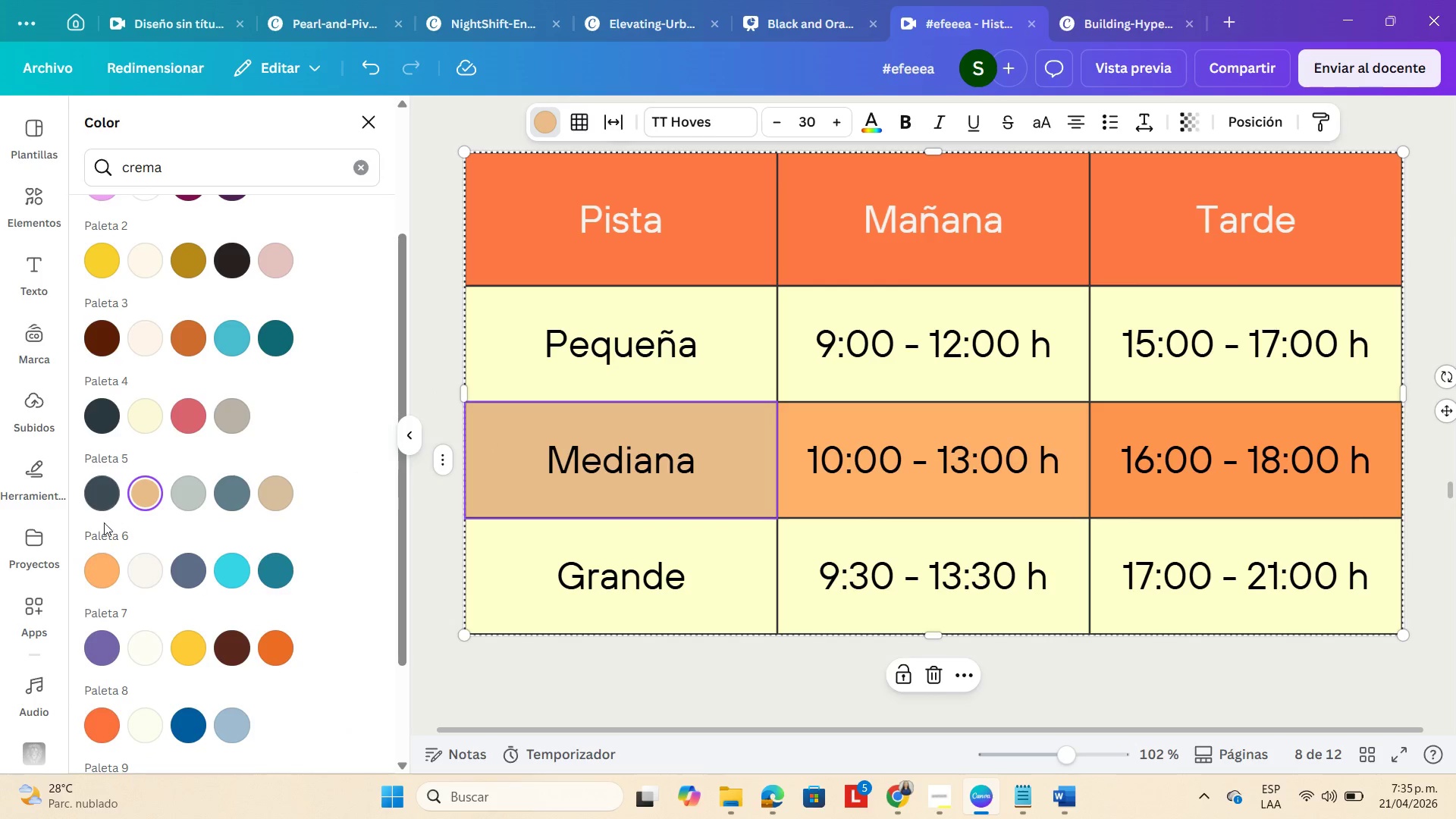 
left_click([99, 560])
 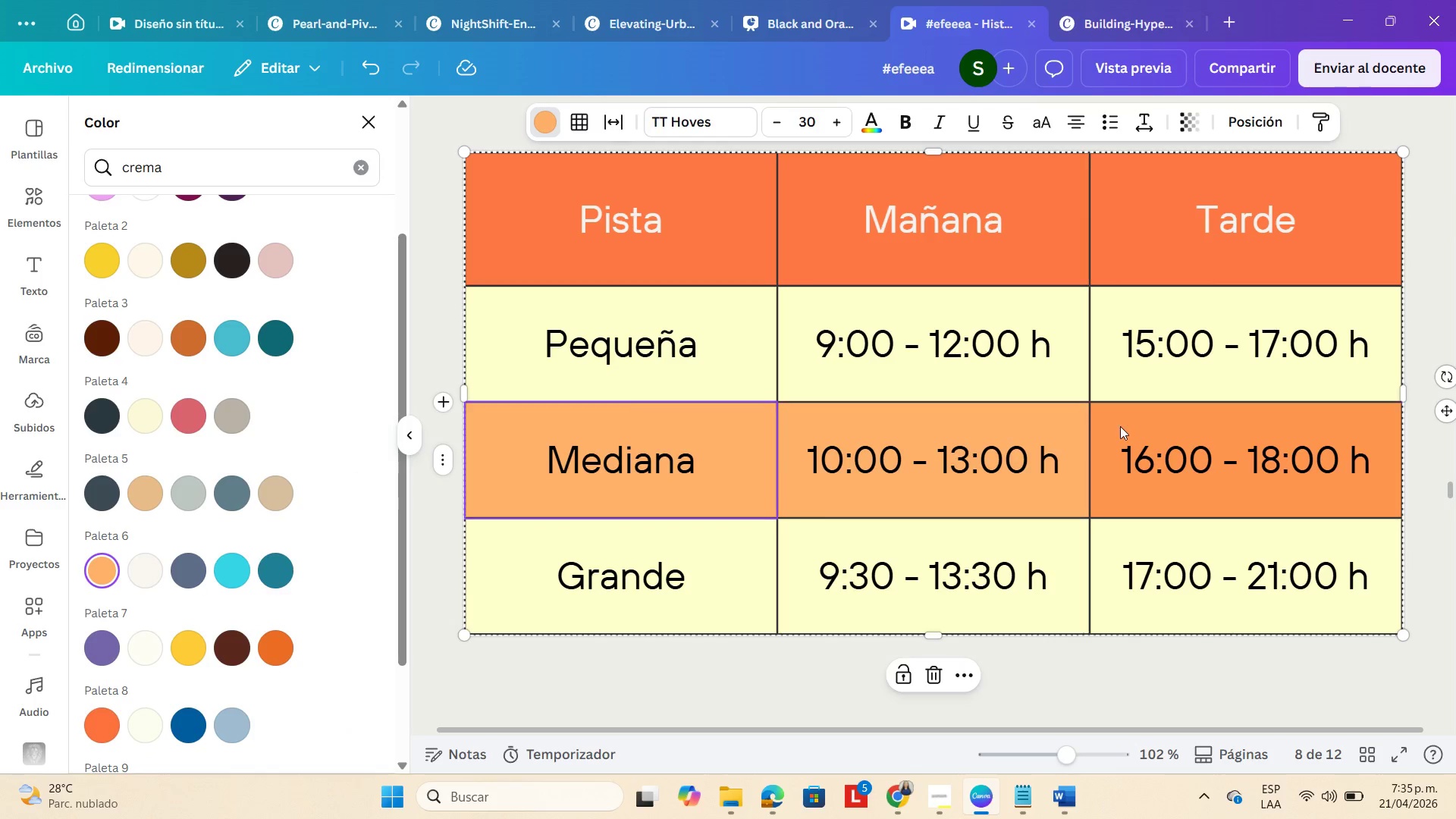 
left_click([1120, 427])
 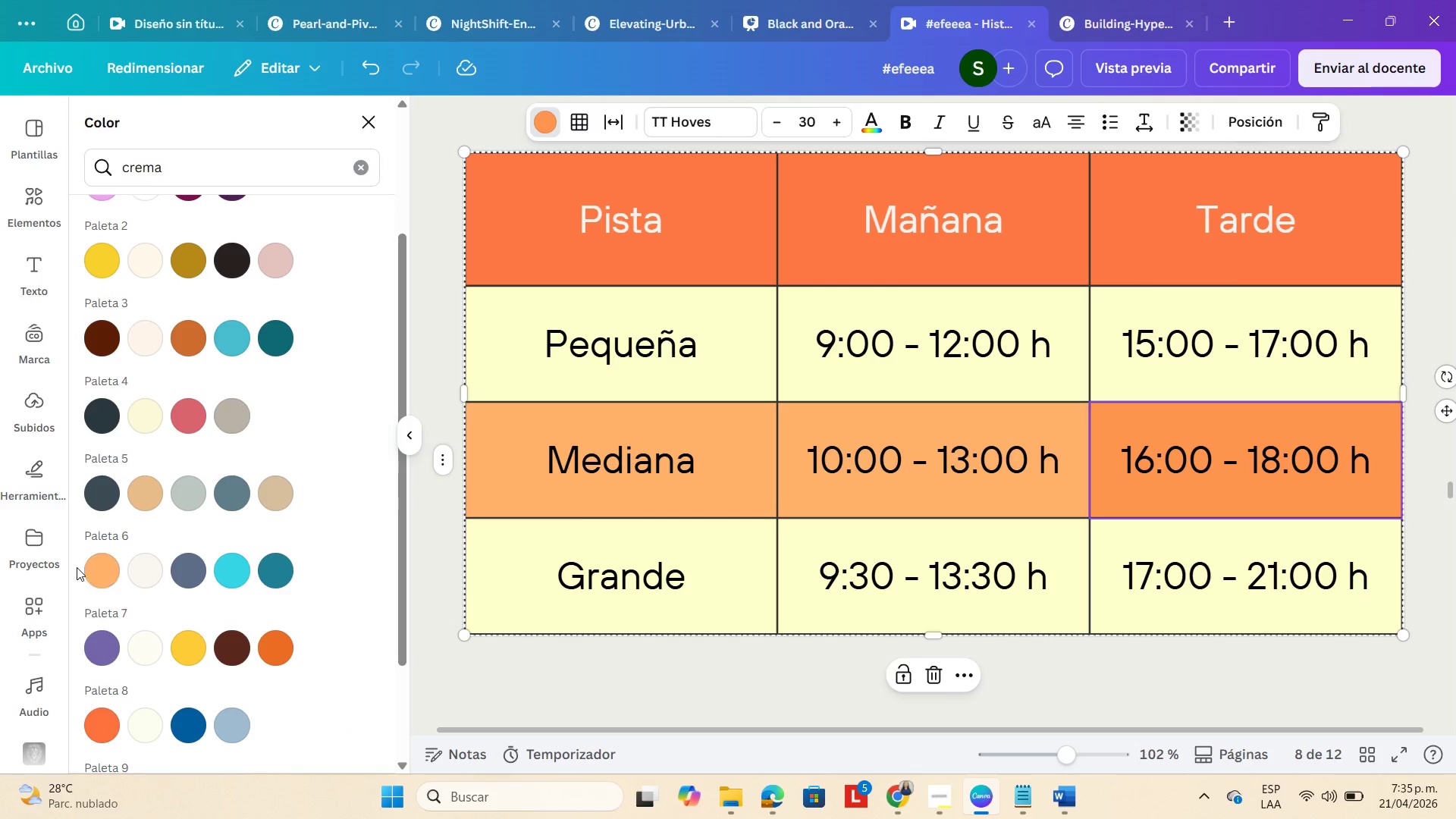 
left_click([89, 566])
 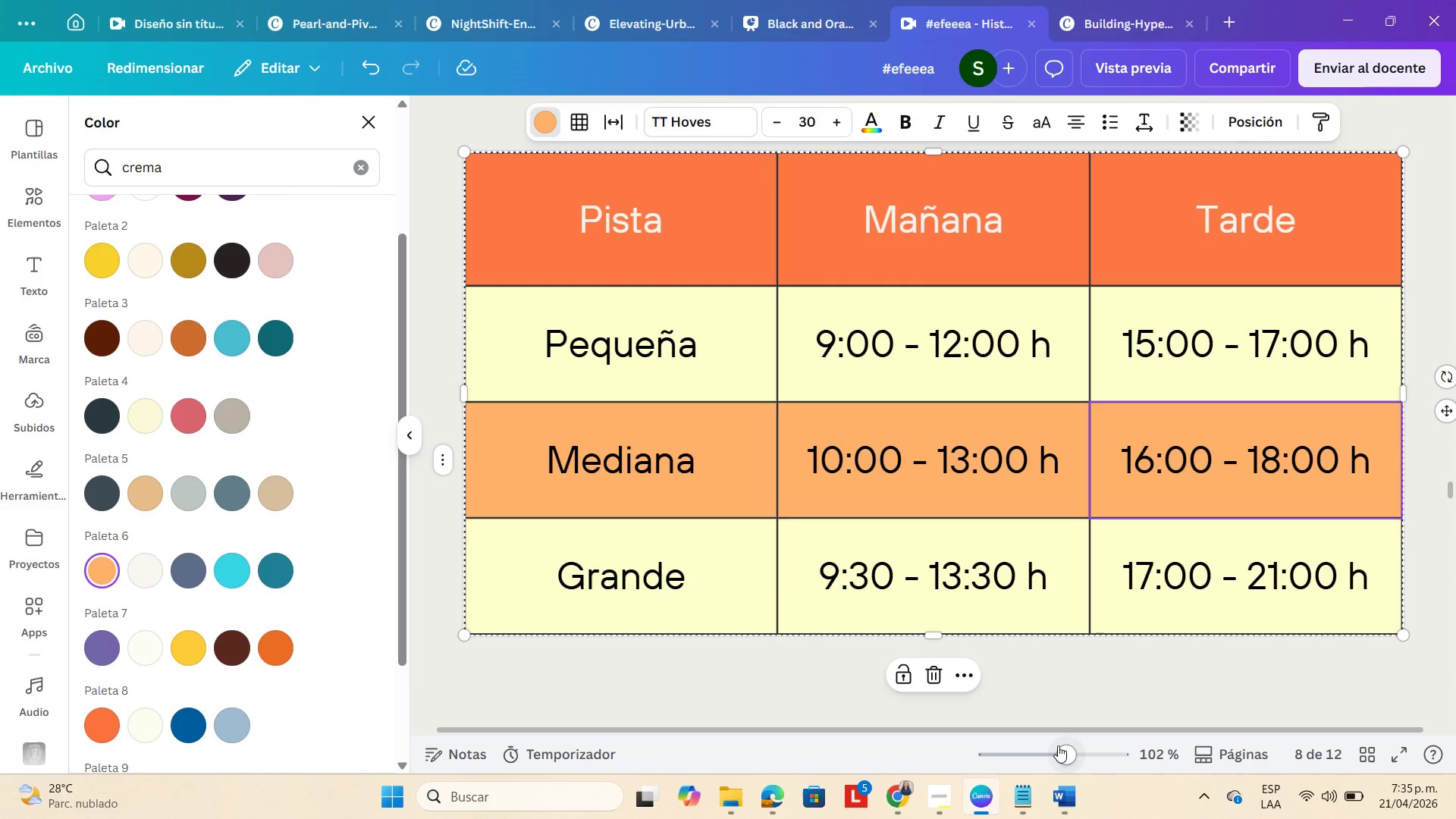 
left_click([1037, 752])
 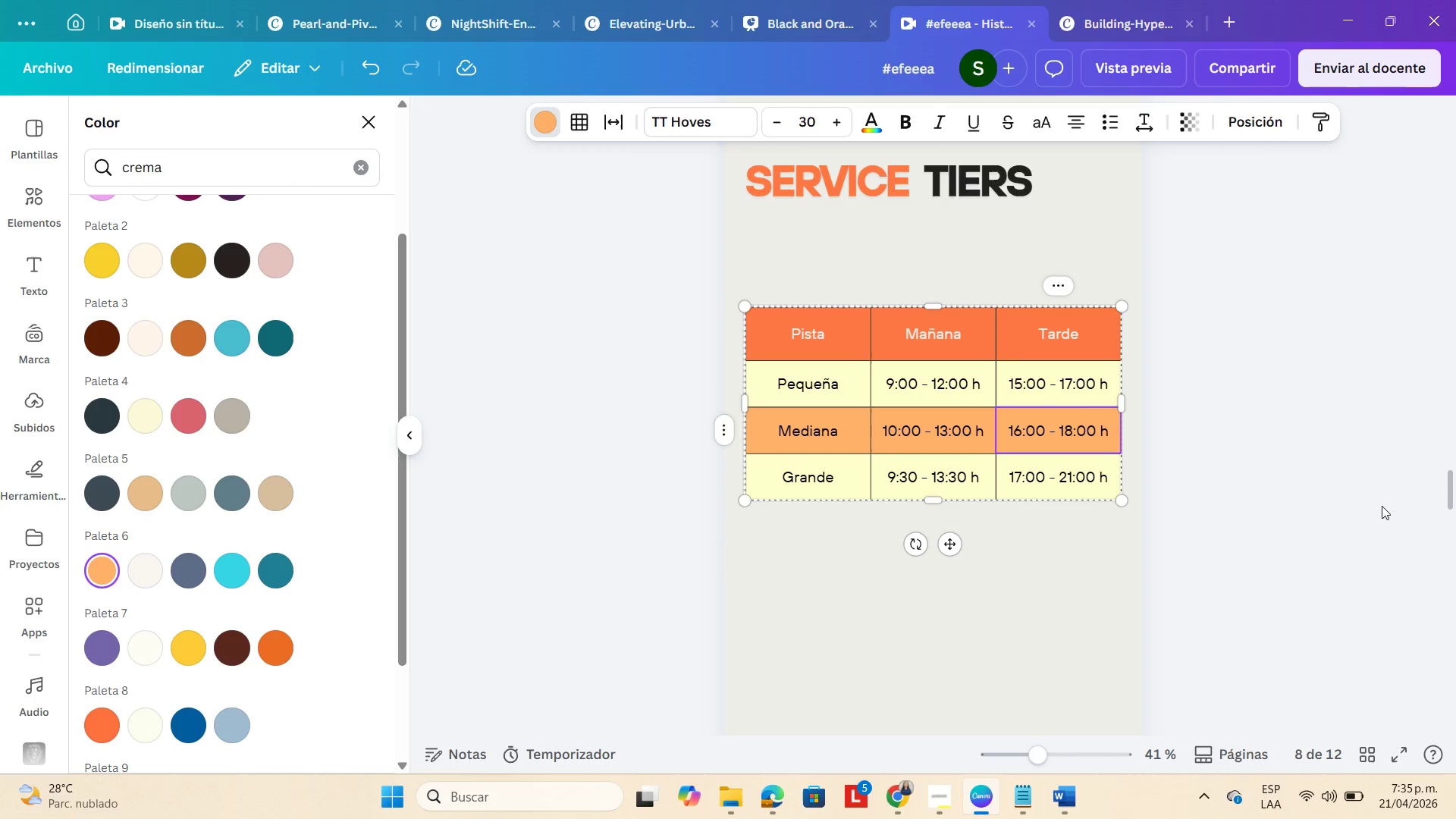 
left_click([1382, 505])
 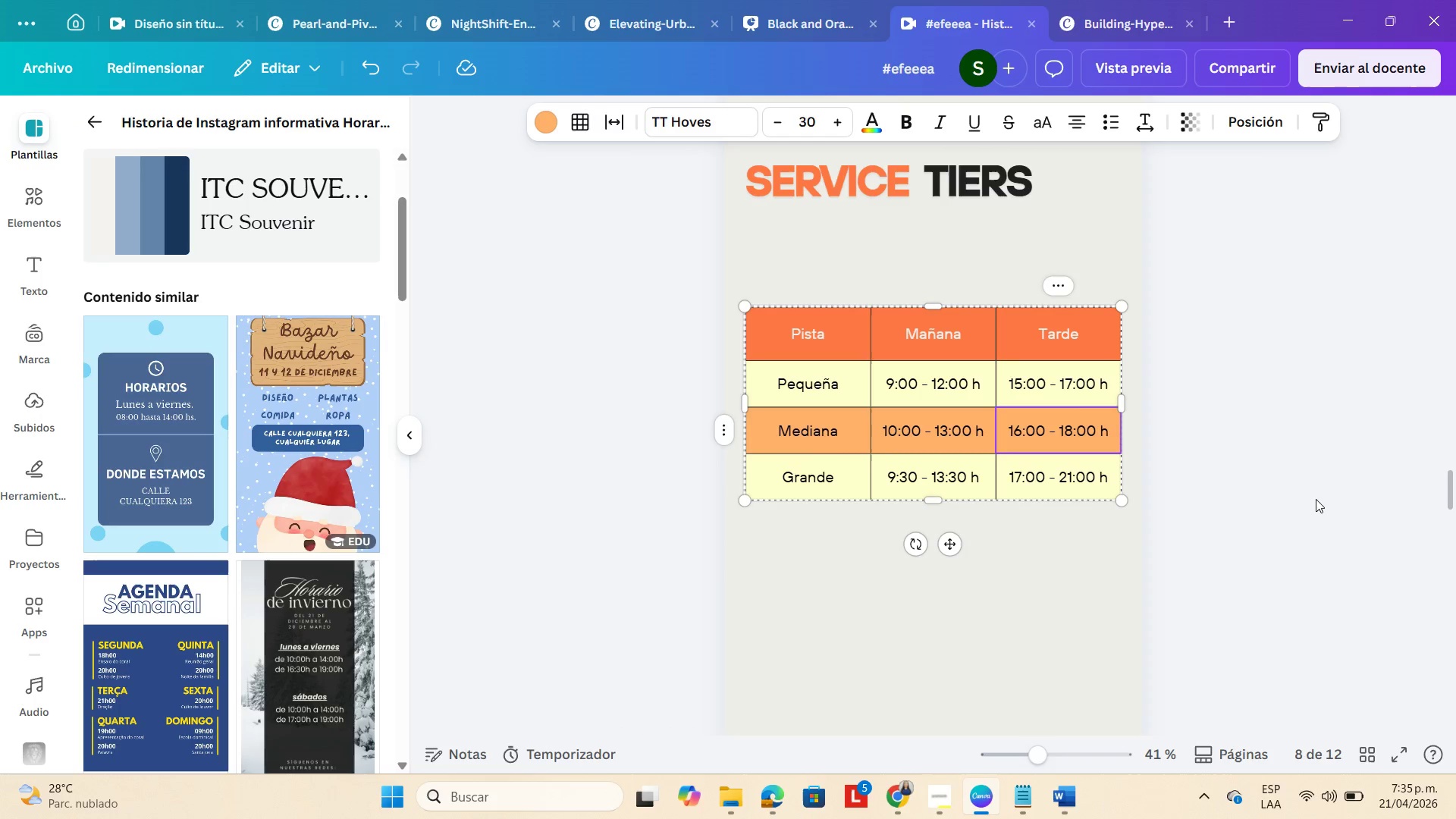 
left_click([1314, 499])
 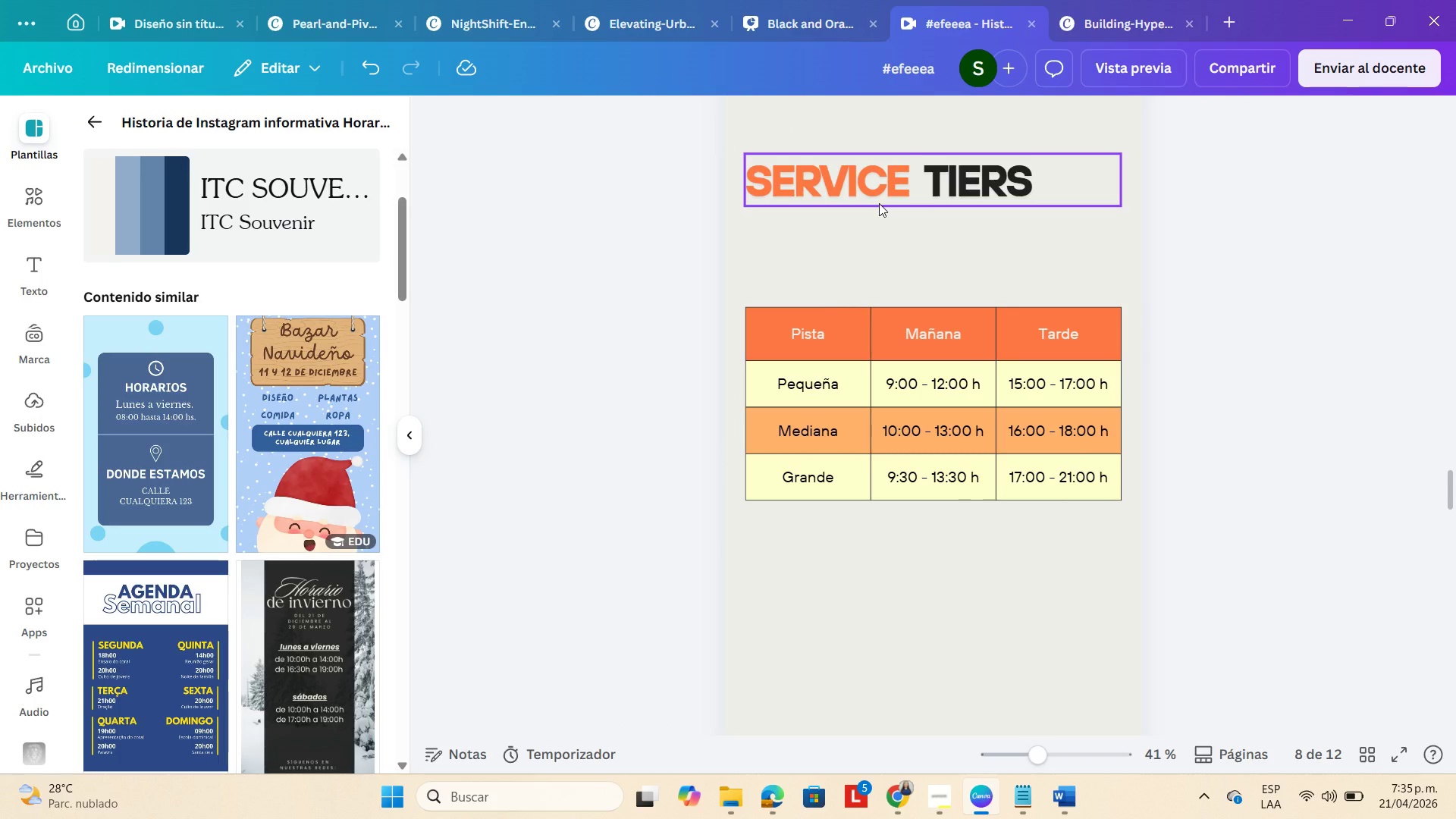 
wait(9.69)
 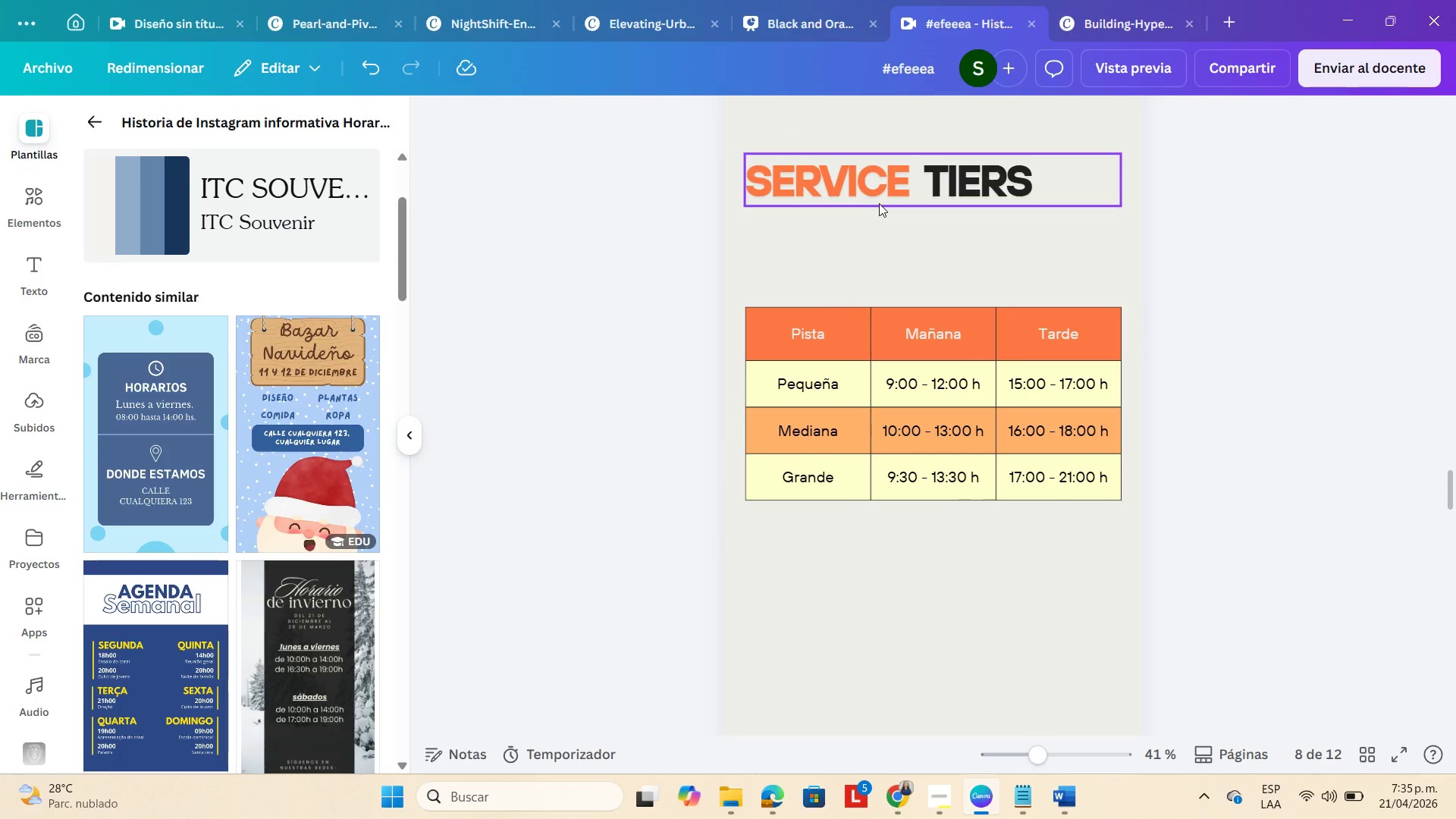 
left_click_drag(start_coordinate=[755, 361], to_coordinate=[767, 349])
 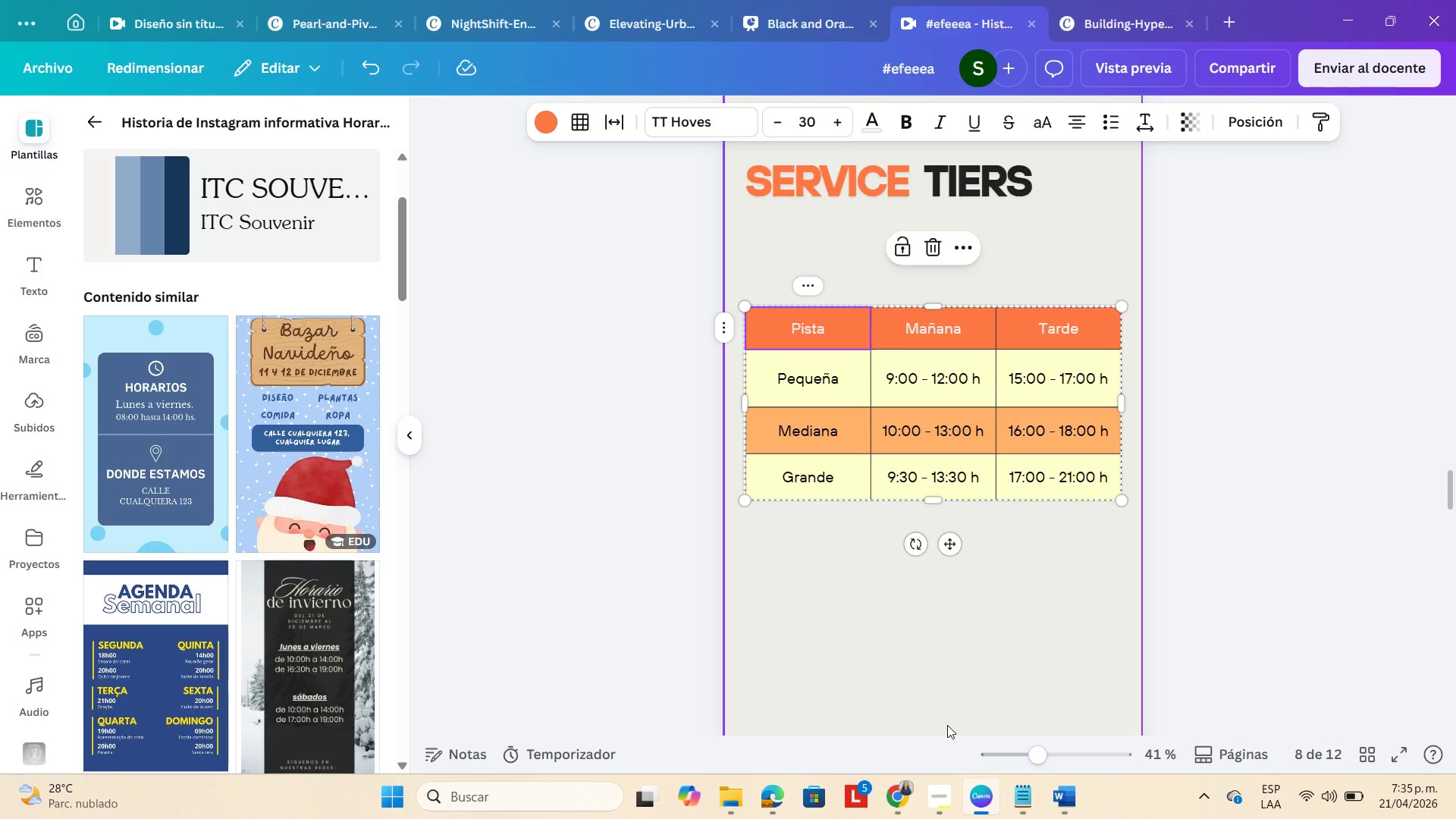 
wait(12.09)
 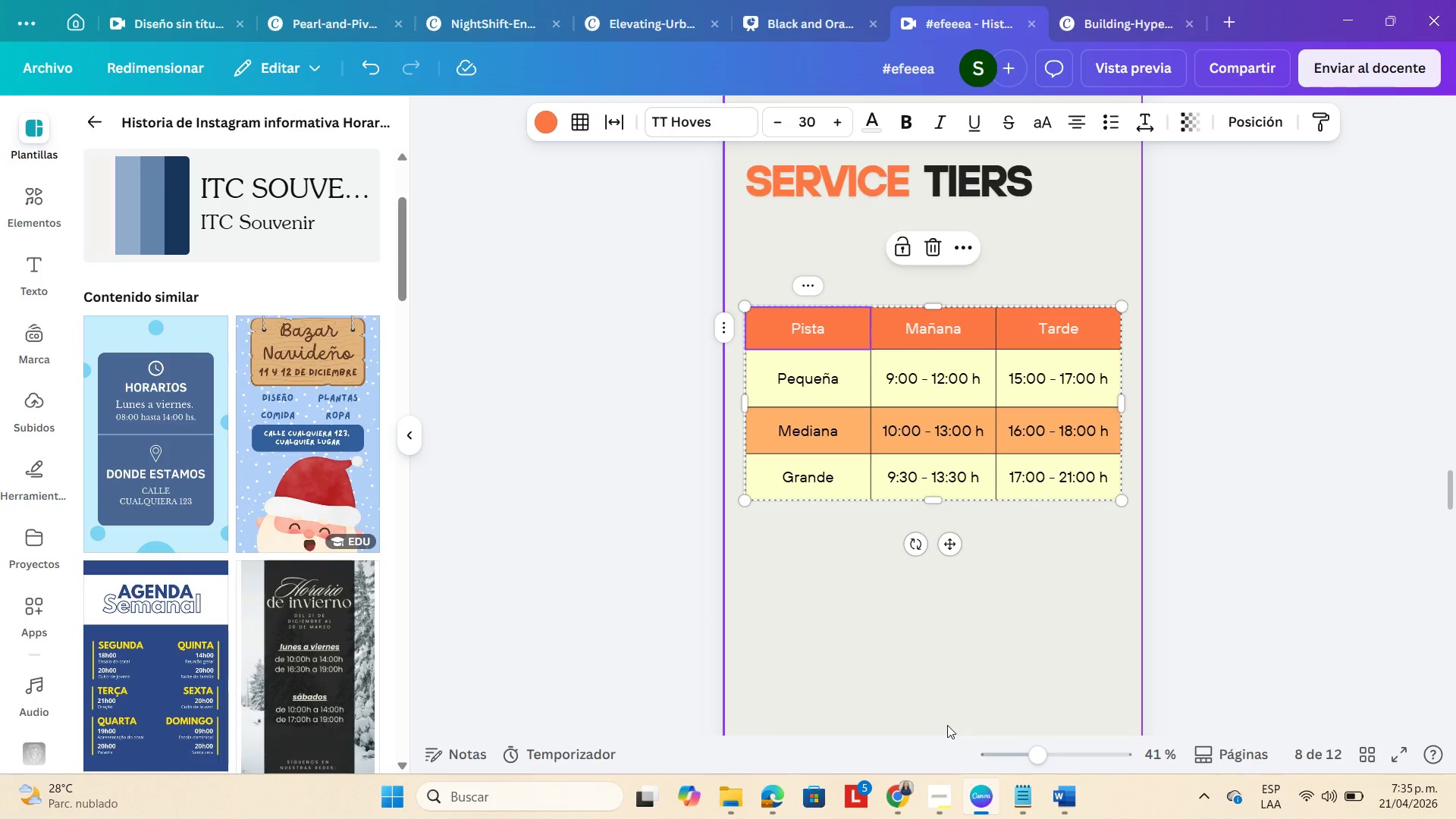 
left_click_drag(start_coordinate=[759, 406], to_coordinate=[763, 436])
 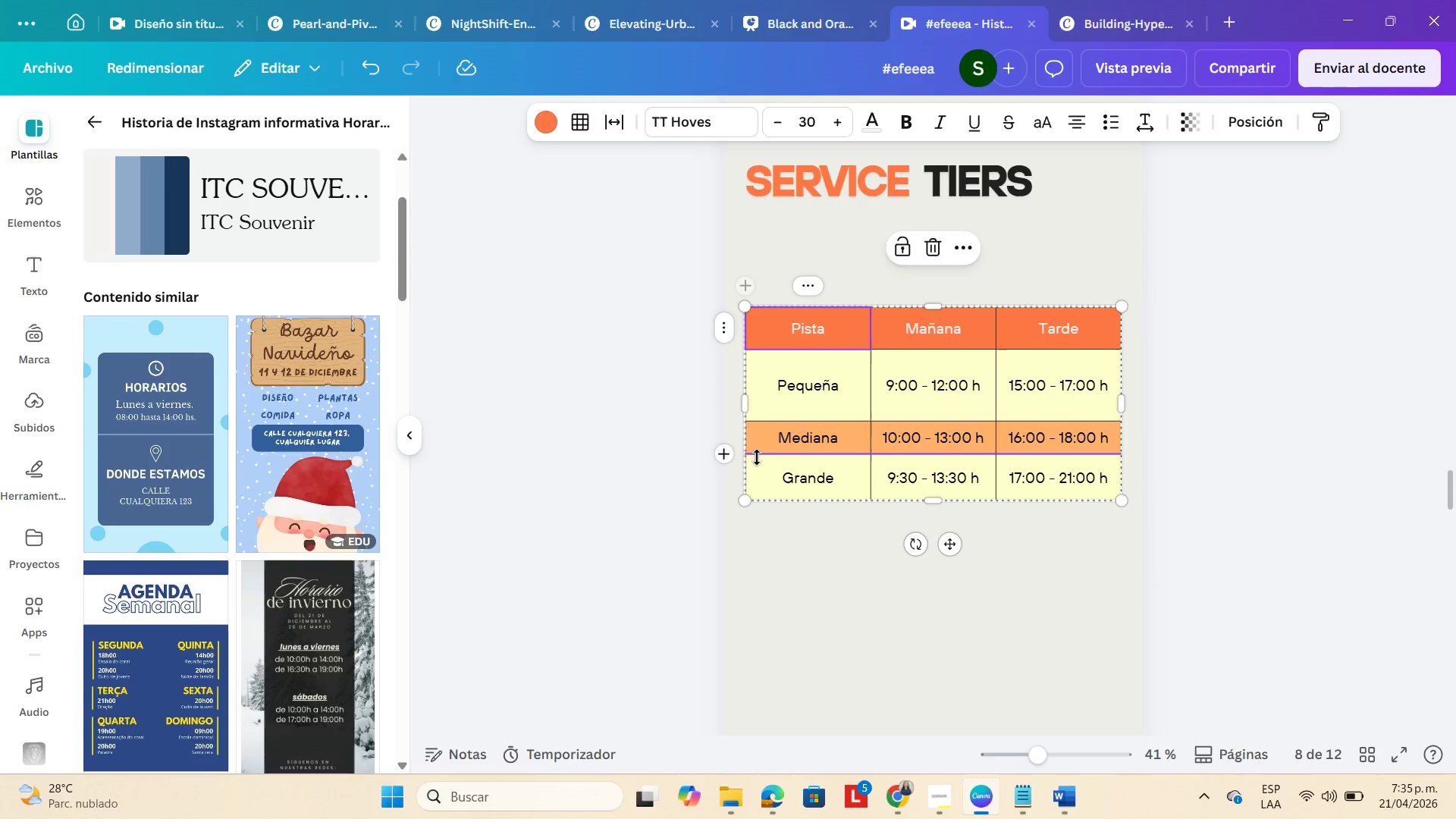 
left_click_drag(start_coordinate=[755, 457], to_coordinate=[755, 491])
 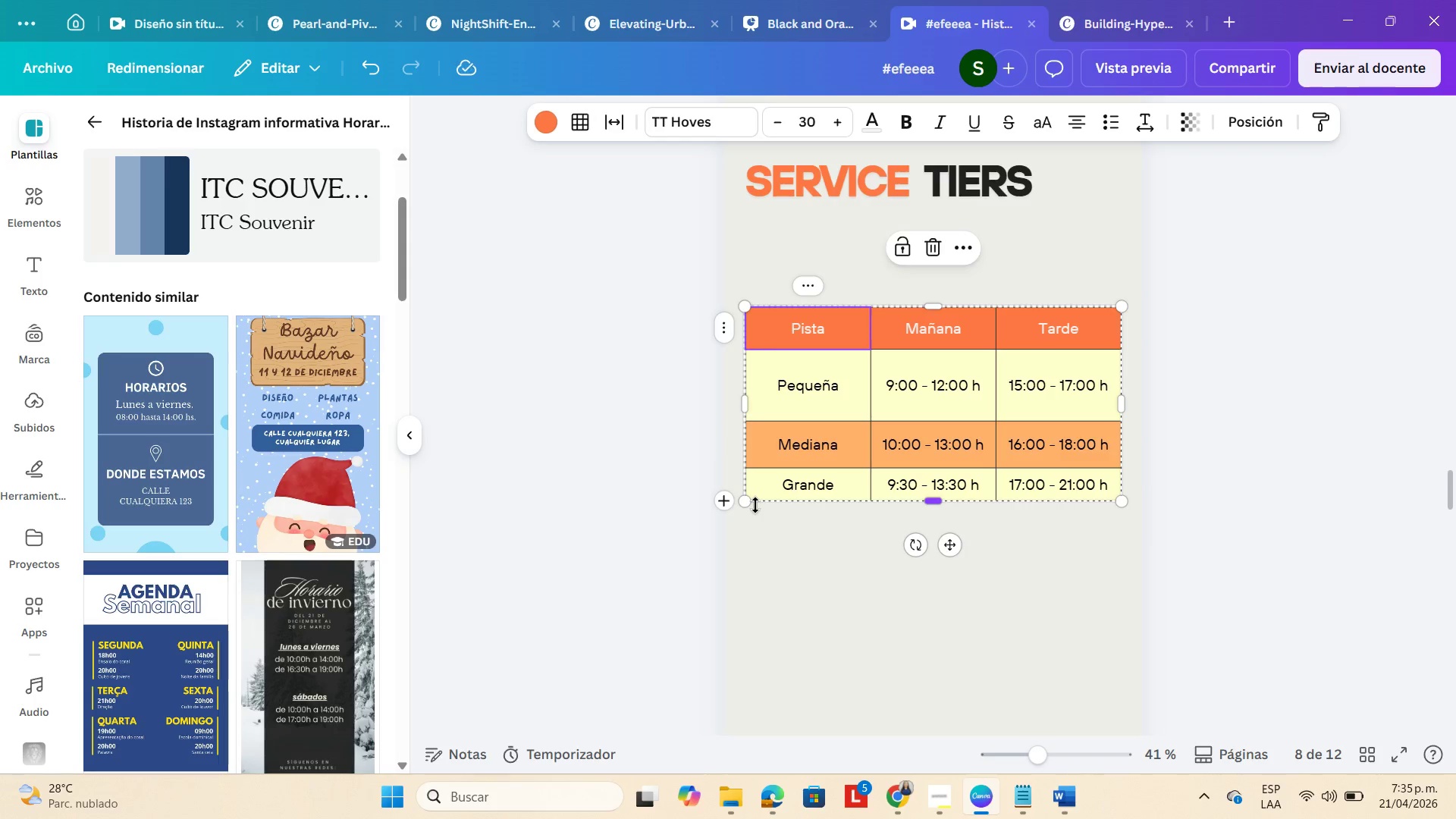 
left_click_drag(start_coordinate=[755, 505], to_coordinate=[741, 572])
 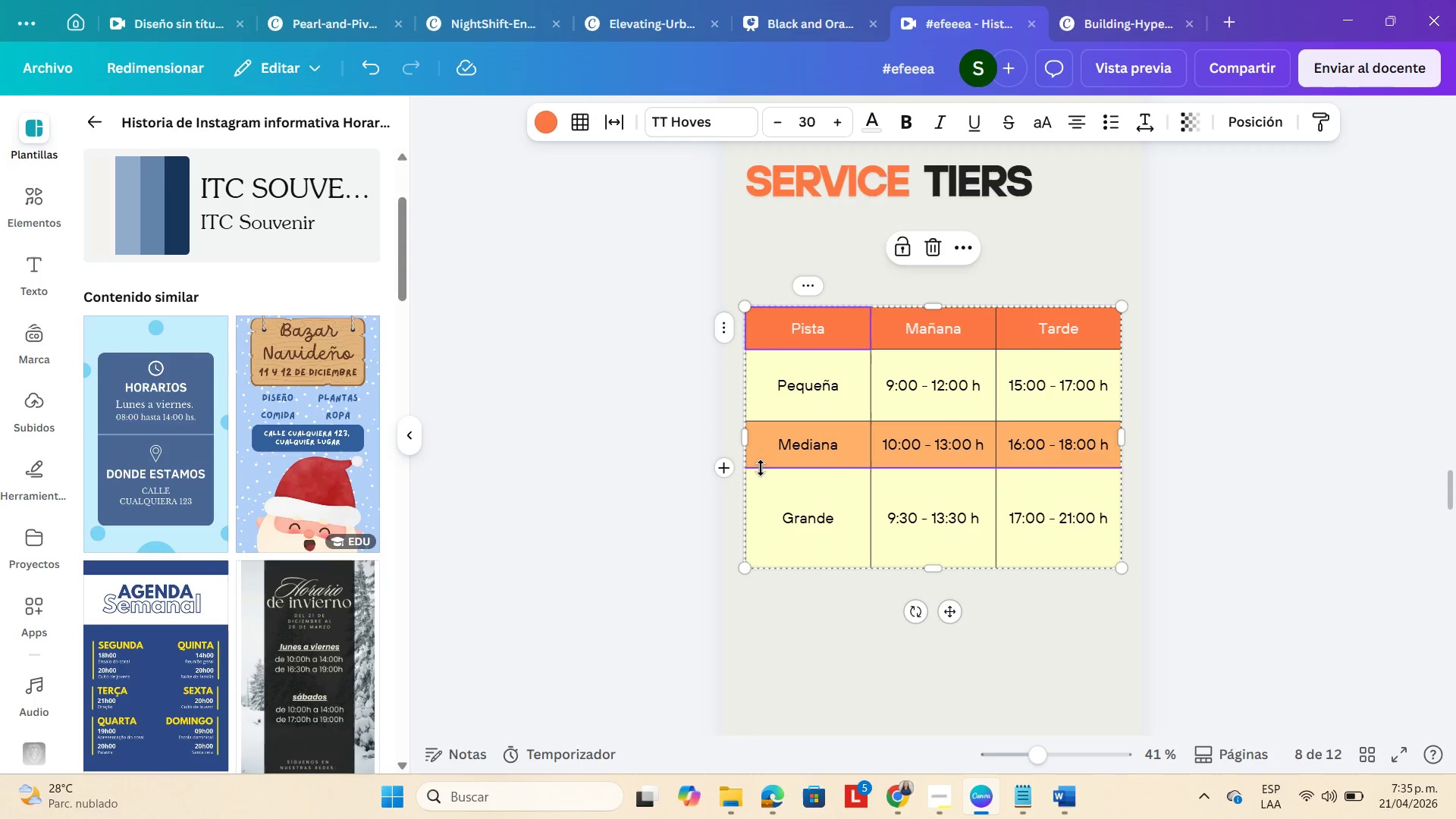 
left_click_drag(start_coordinate=[761, 468], to_coordinate=[758, 494])
 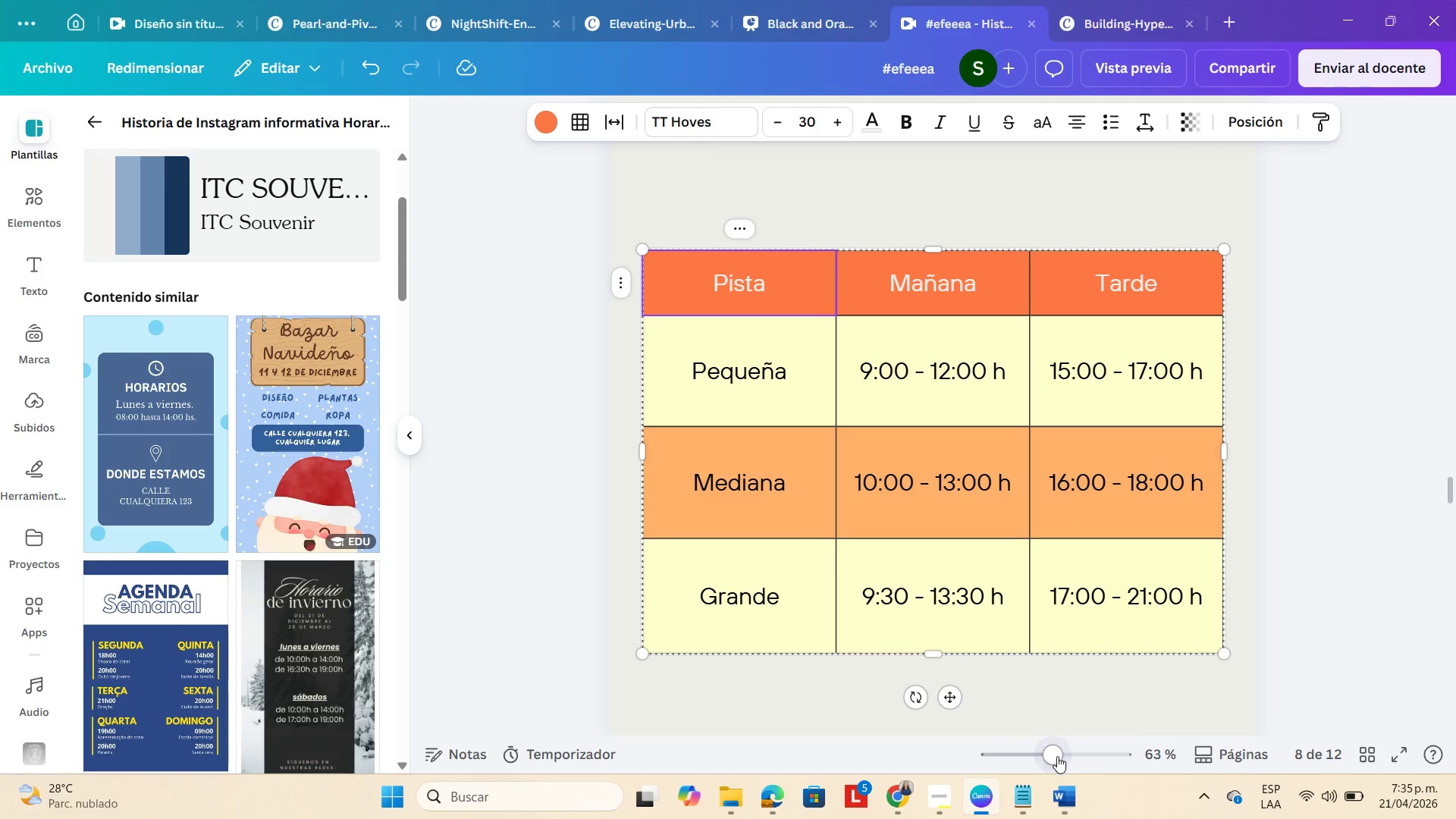 
double_click([1059, 756])
 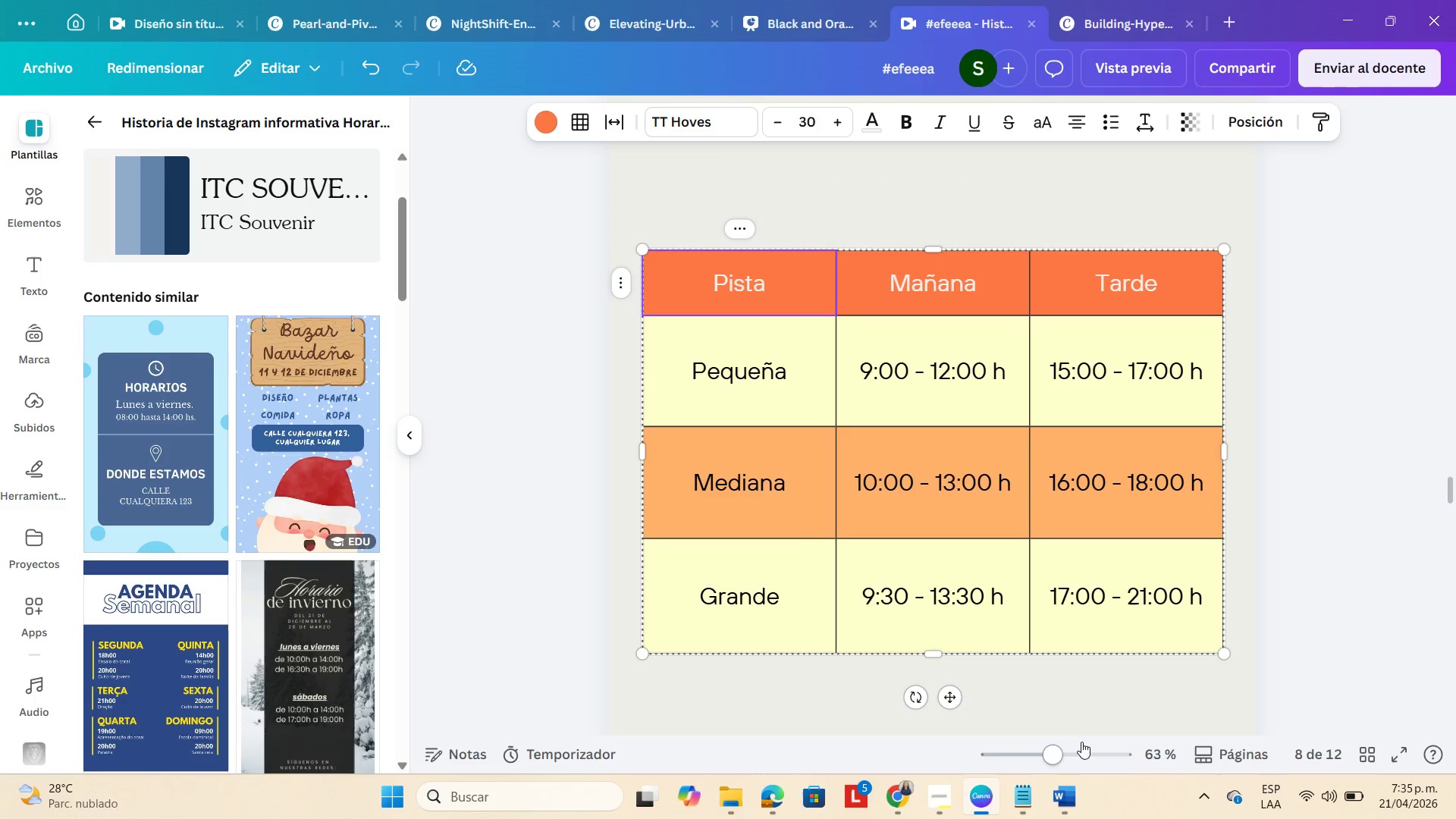 
left_click([1081, 748])
 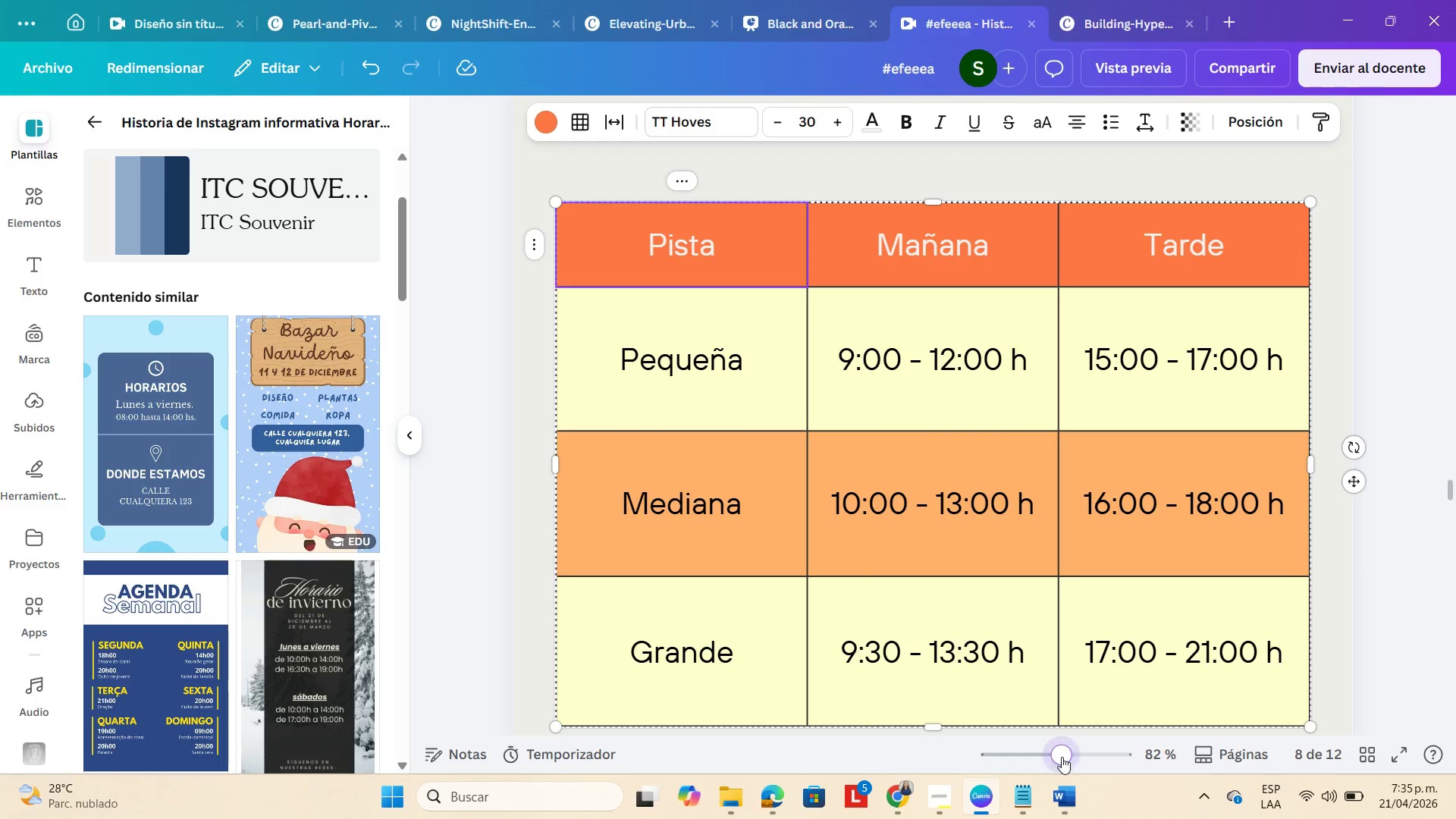 
mouse_move([641, 580])
 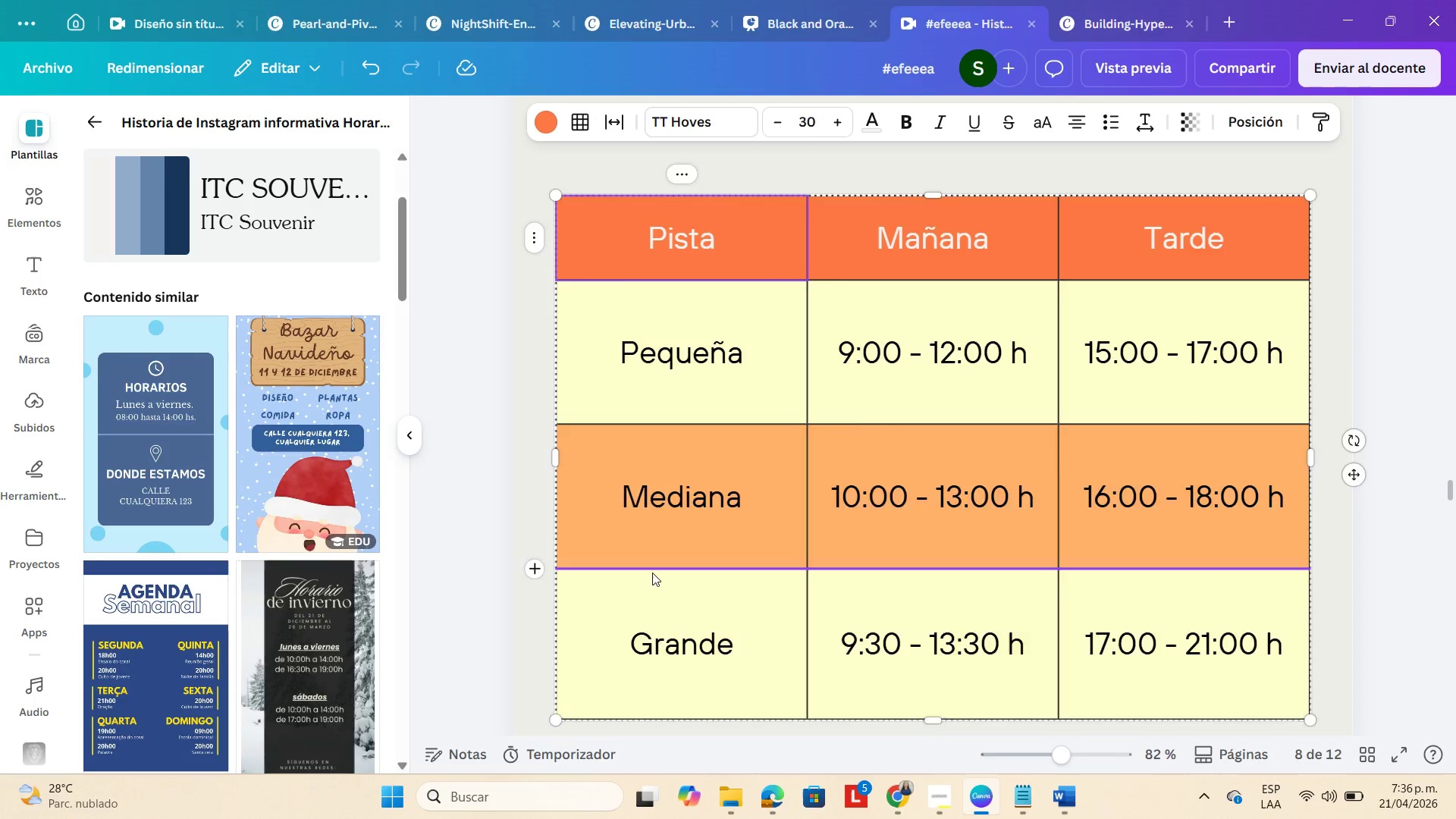 
scroll: coordinate [652, 573], scroll_direction: down, amount: 1.0
 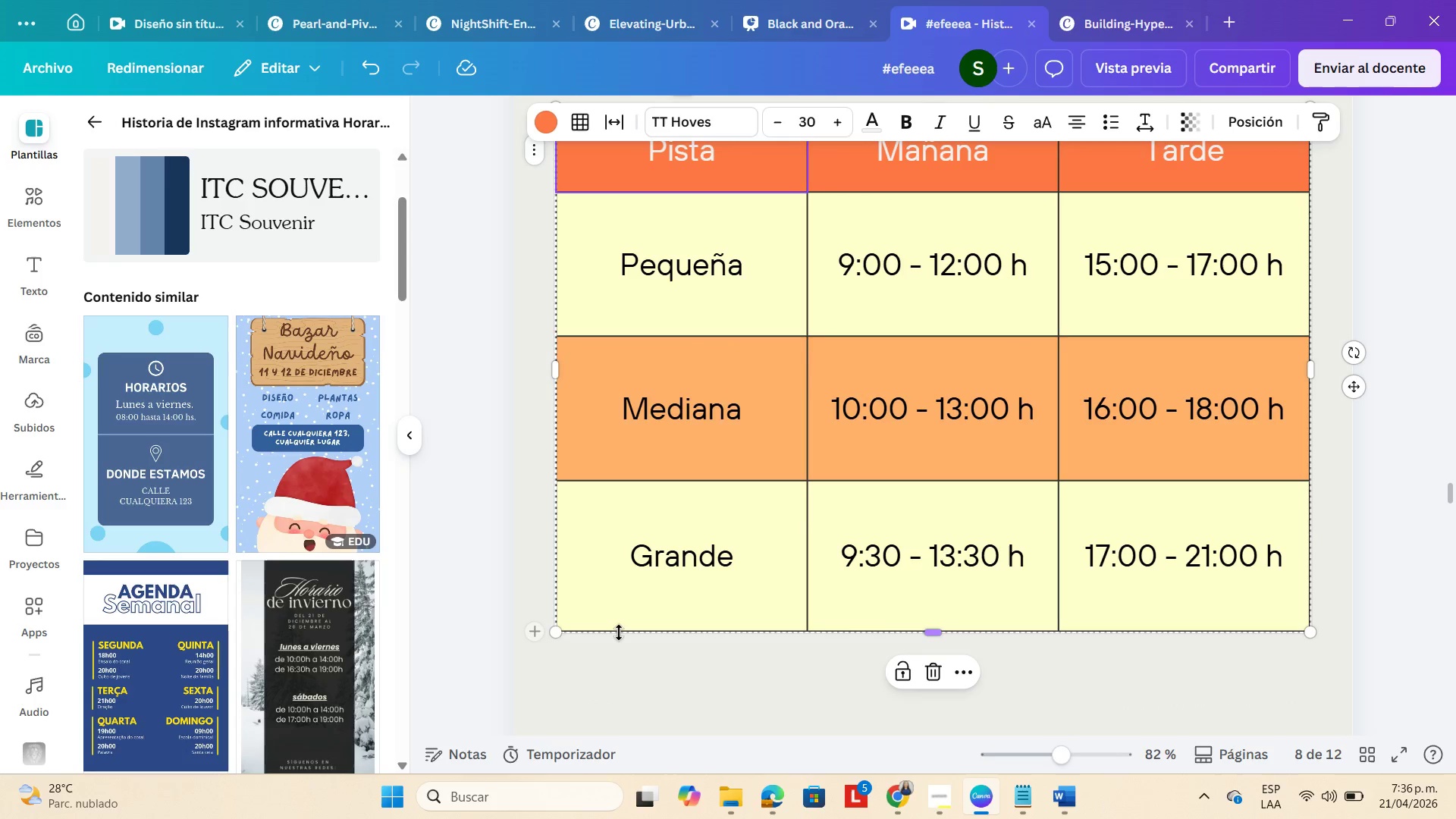 
left_click_drag(start_coordinate=[619, 632], to_coordinate=[620, 649])
 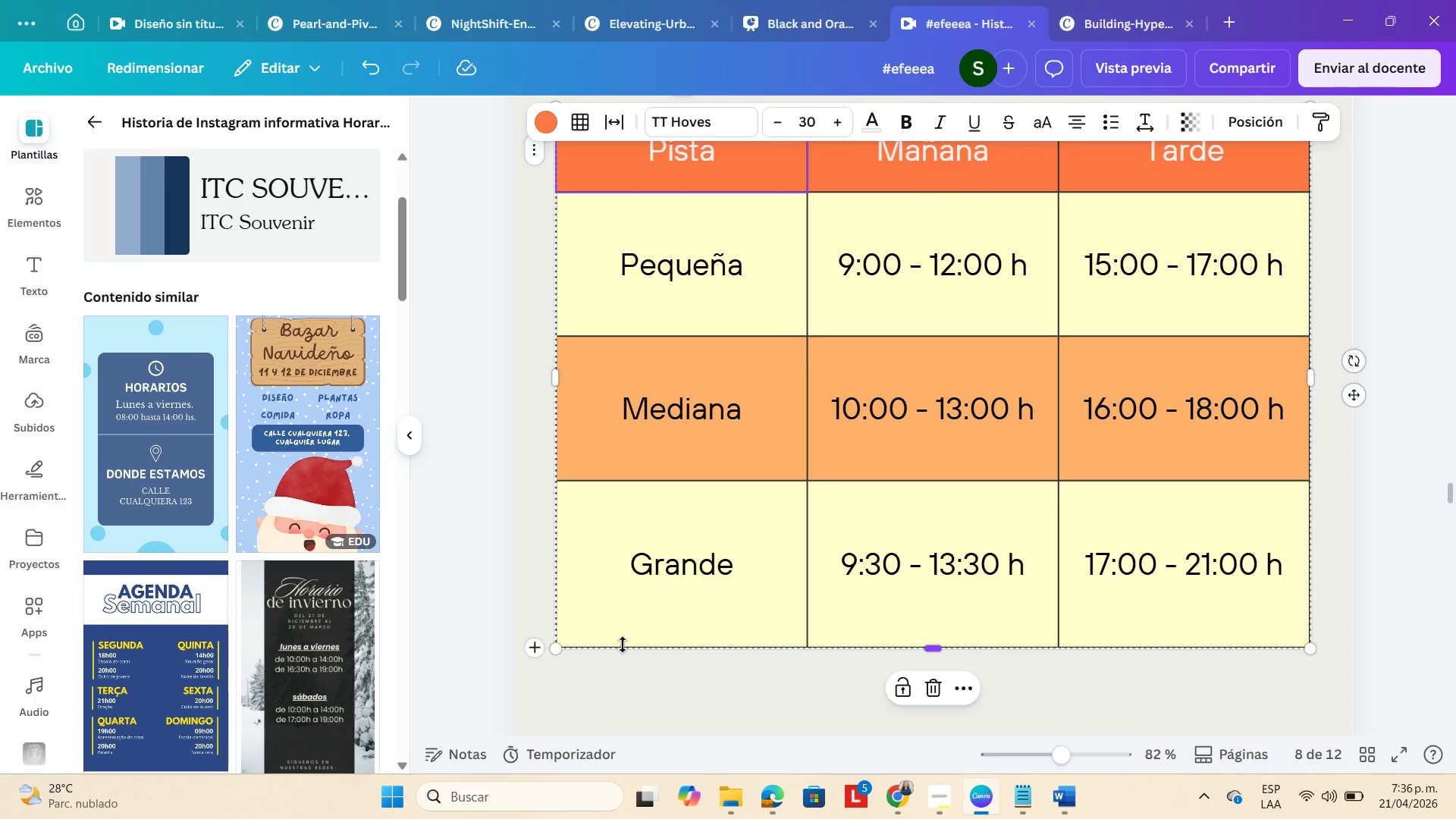 
left_click_drag(start_coordinate=[623, 645], to_coordinate=[635, 632])
 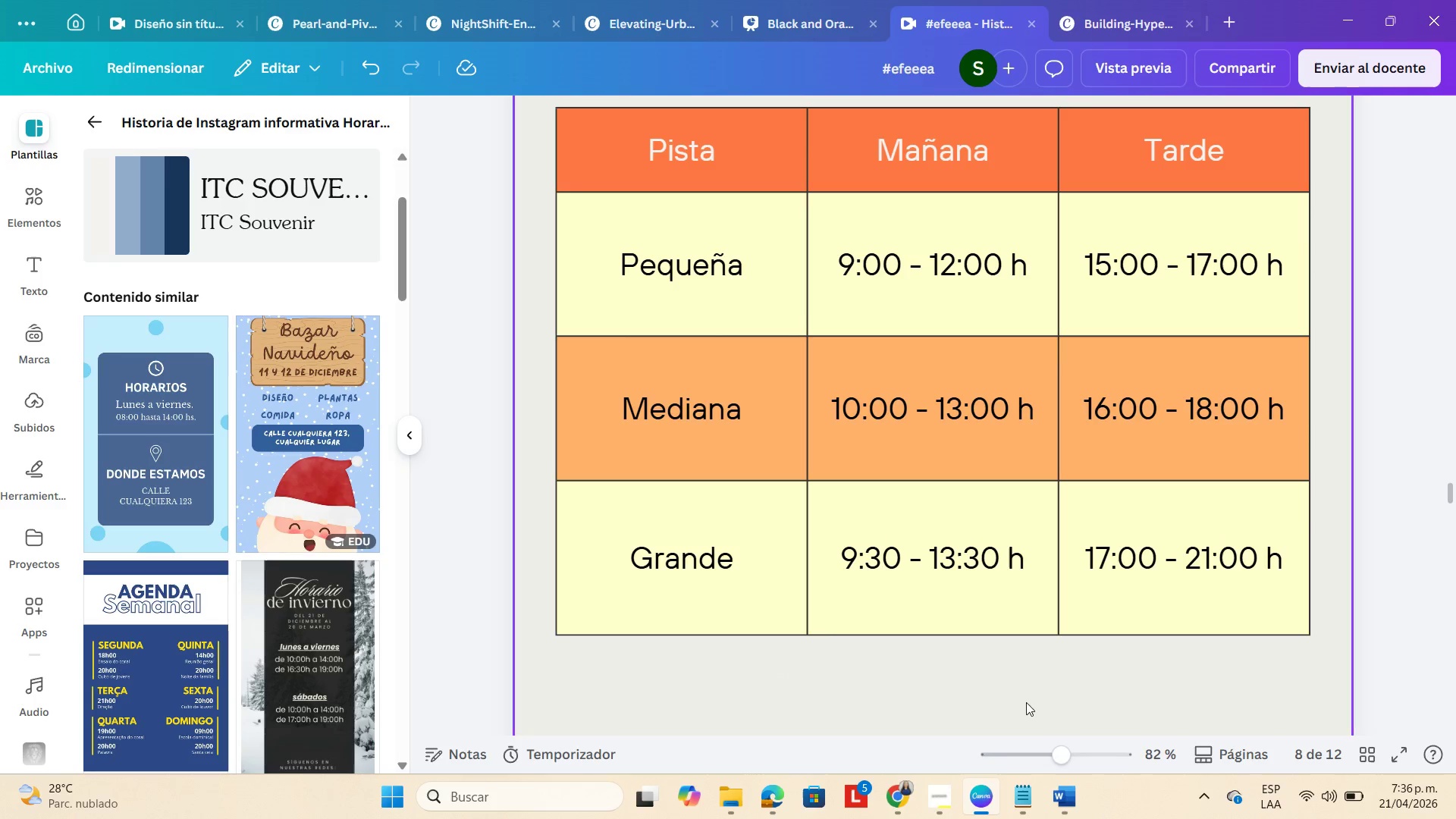 
left_click([1028, 758])
 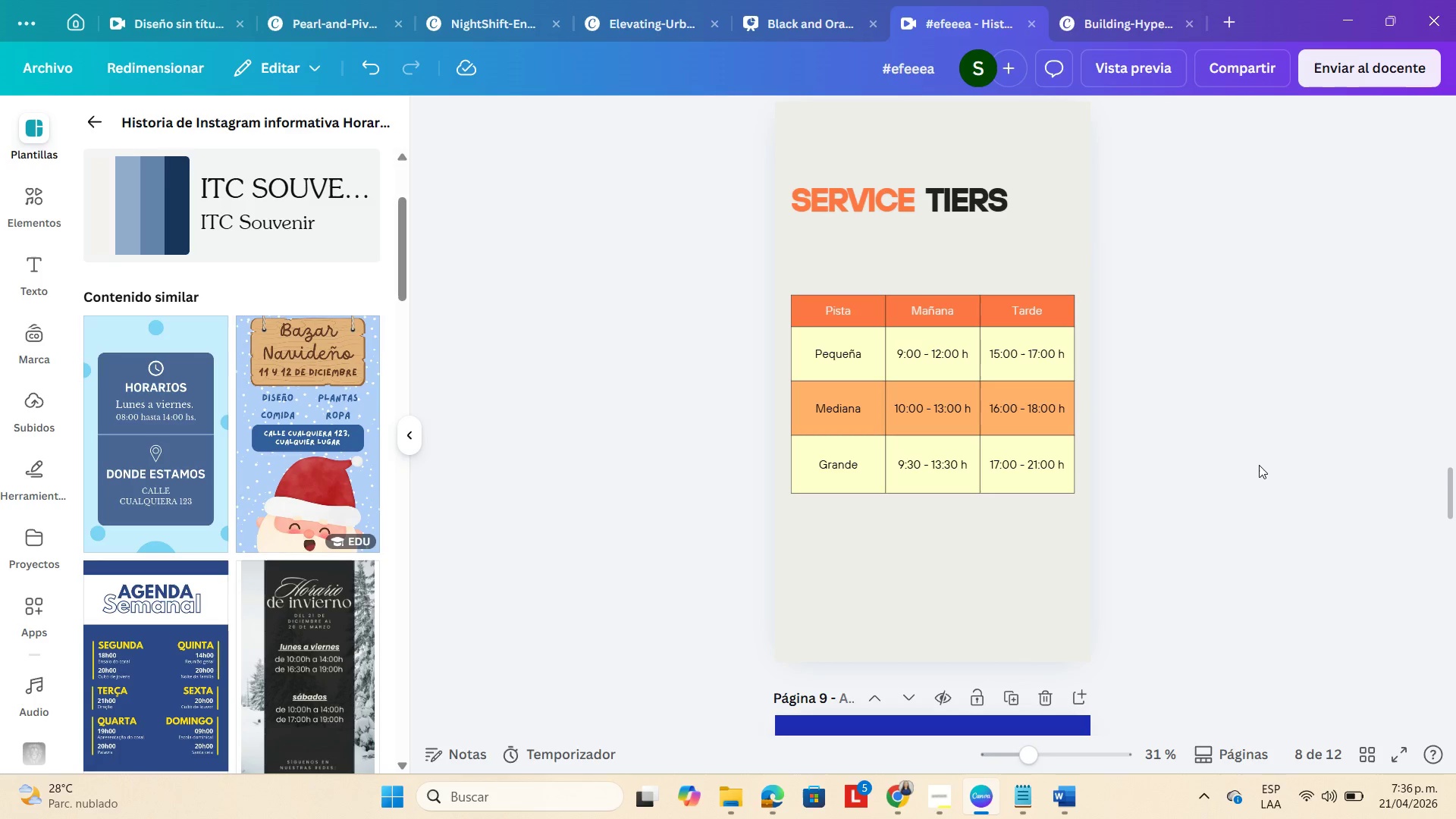 
left_click([1259, 465])
 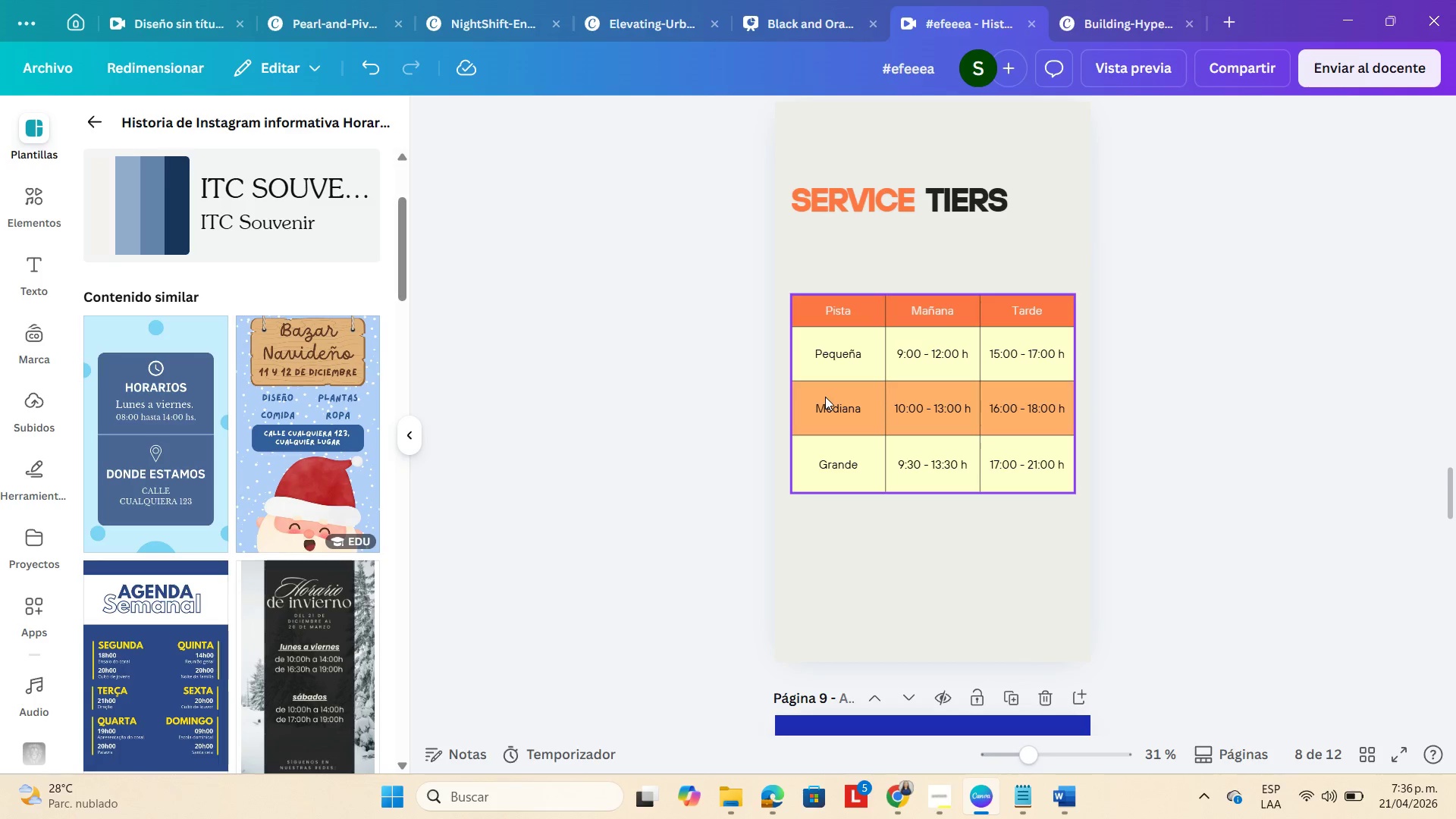 
left_click_drag(start_coordinate=[825, 395], to_coordinate=[821, 391])
 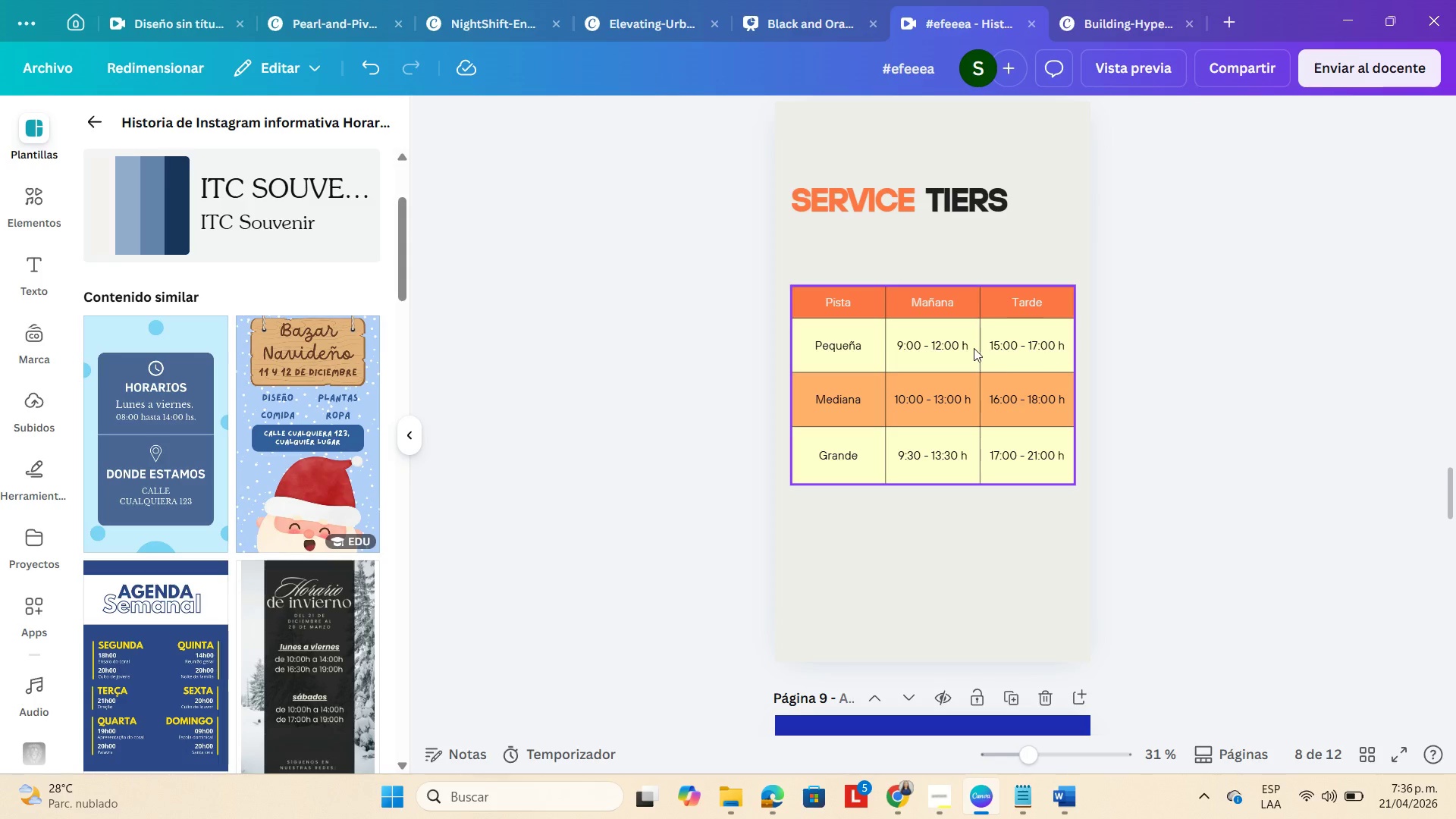 
wait(6.41)
 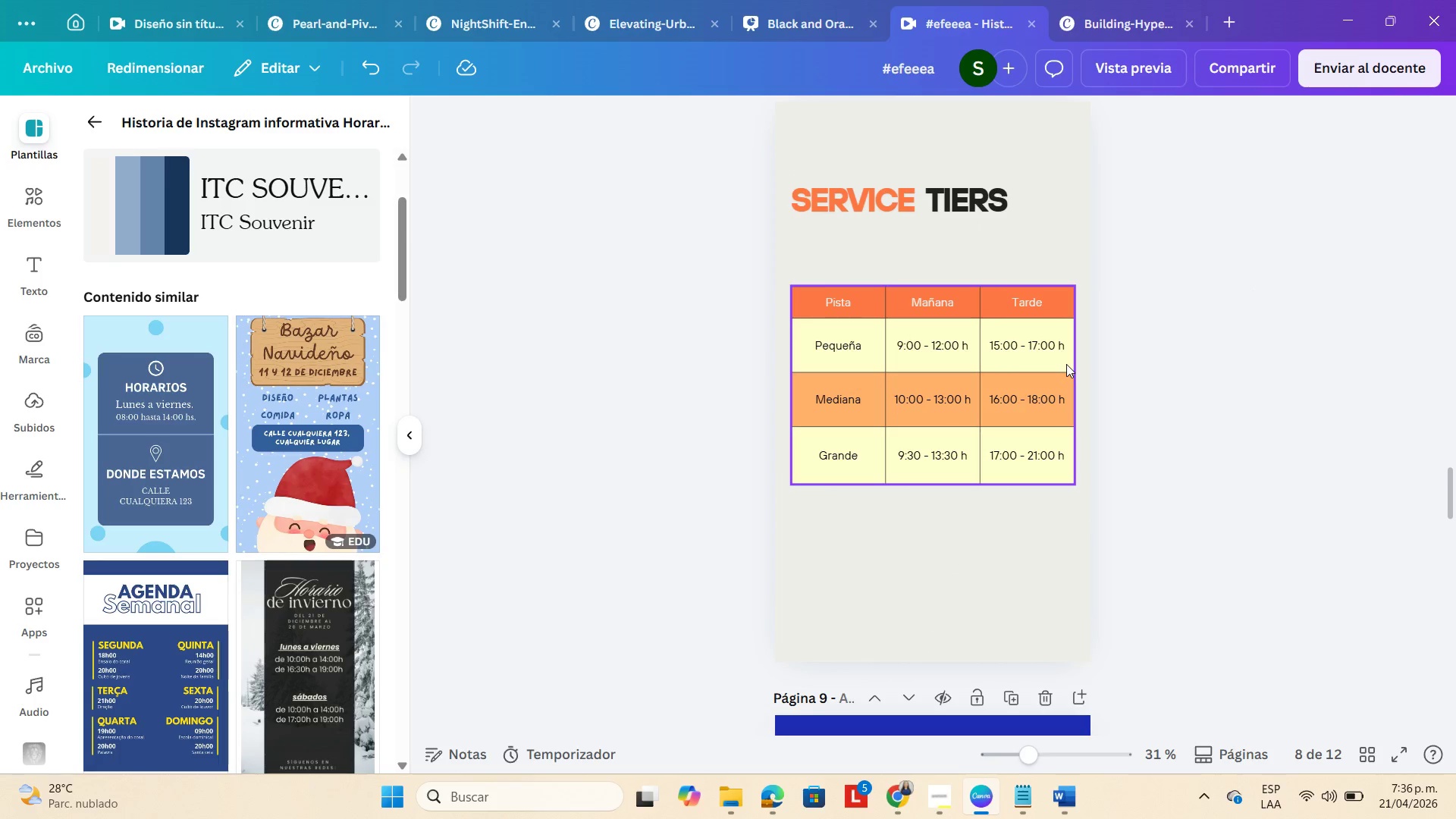 
left_click_drag(start_coordinate=[812, 369], to_coordinate=[815, 317])
 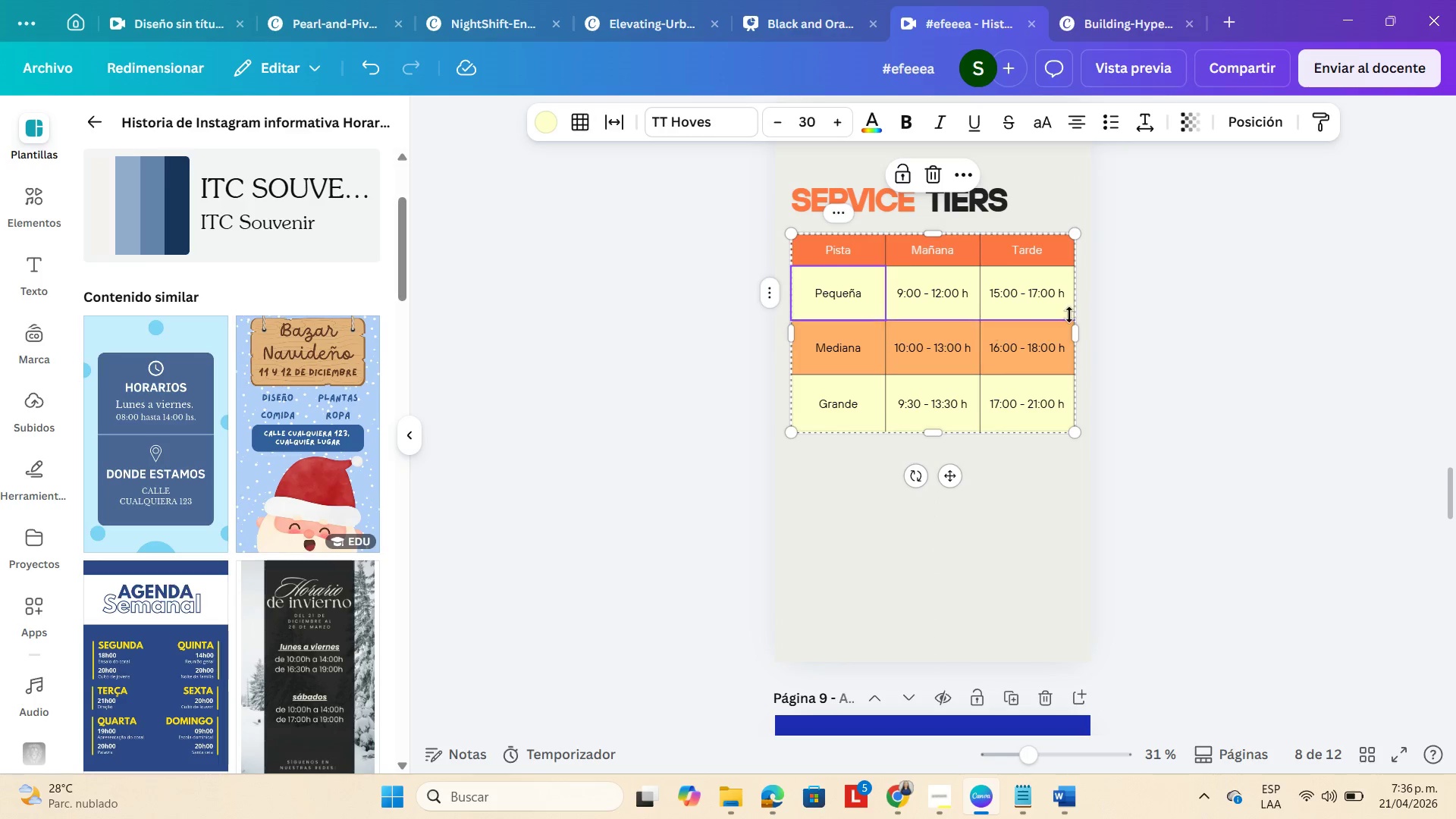 
scroll: coordinate [1069, 315], scroll_direction: up, amount: 1.0
 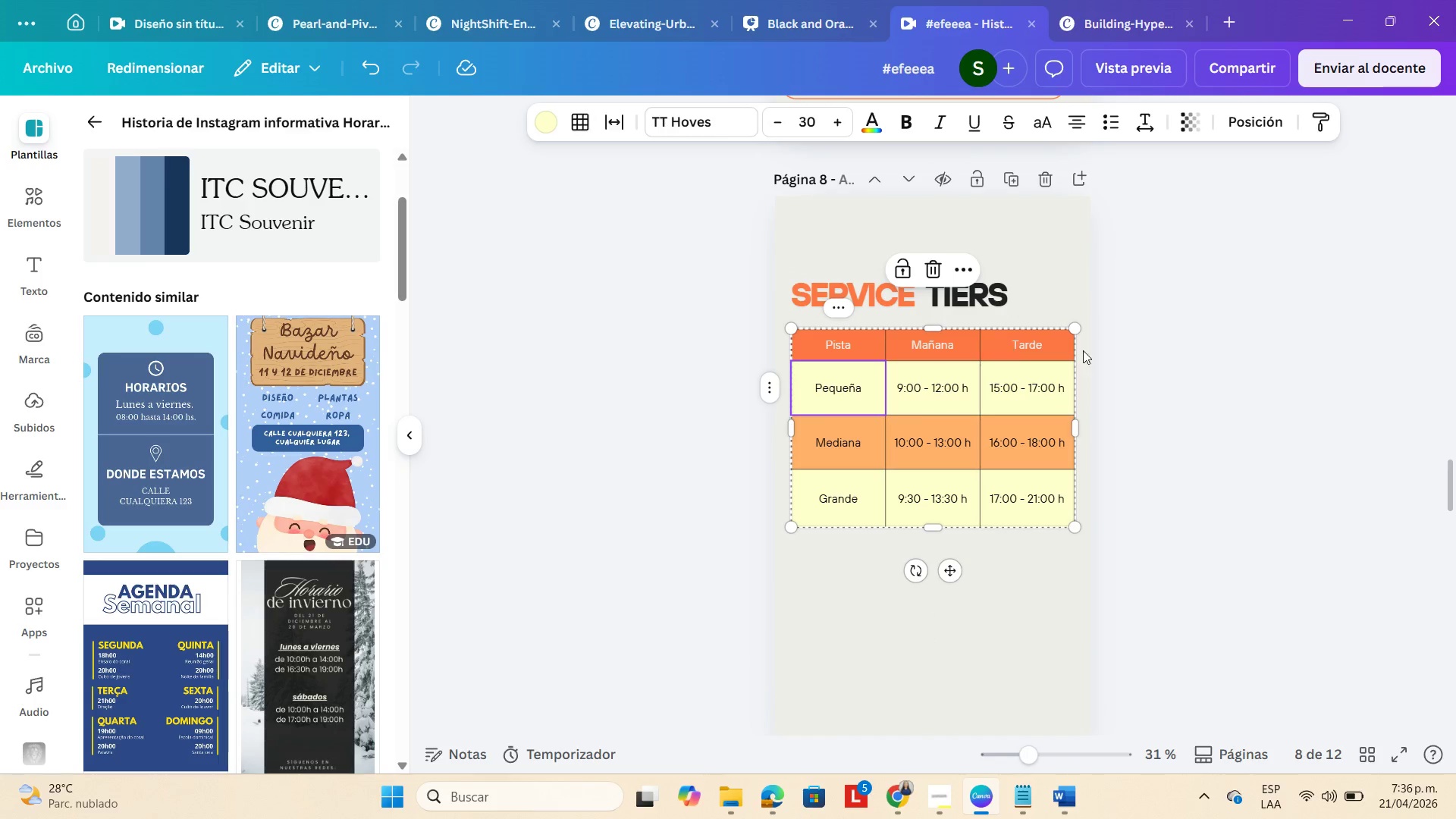 
left_click([1281, 350])
 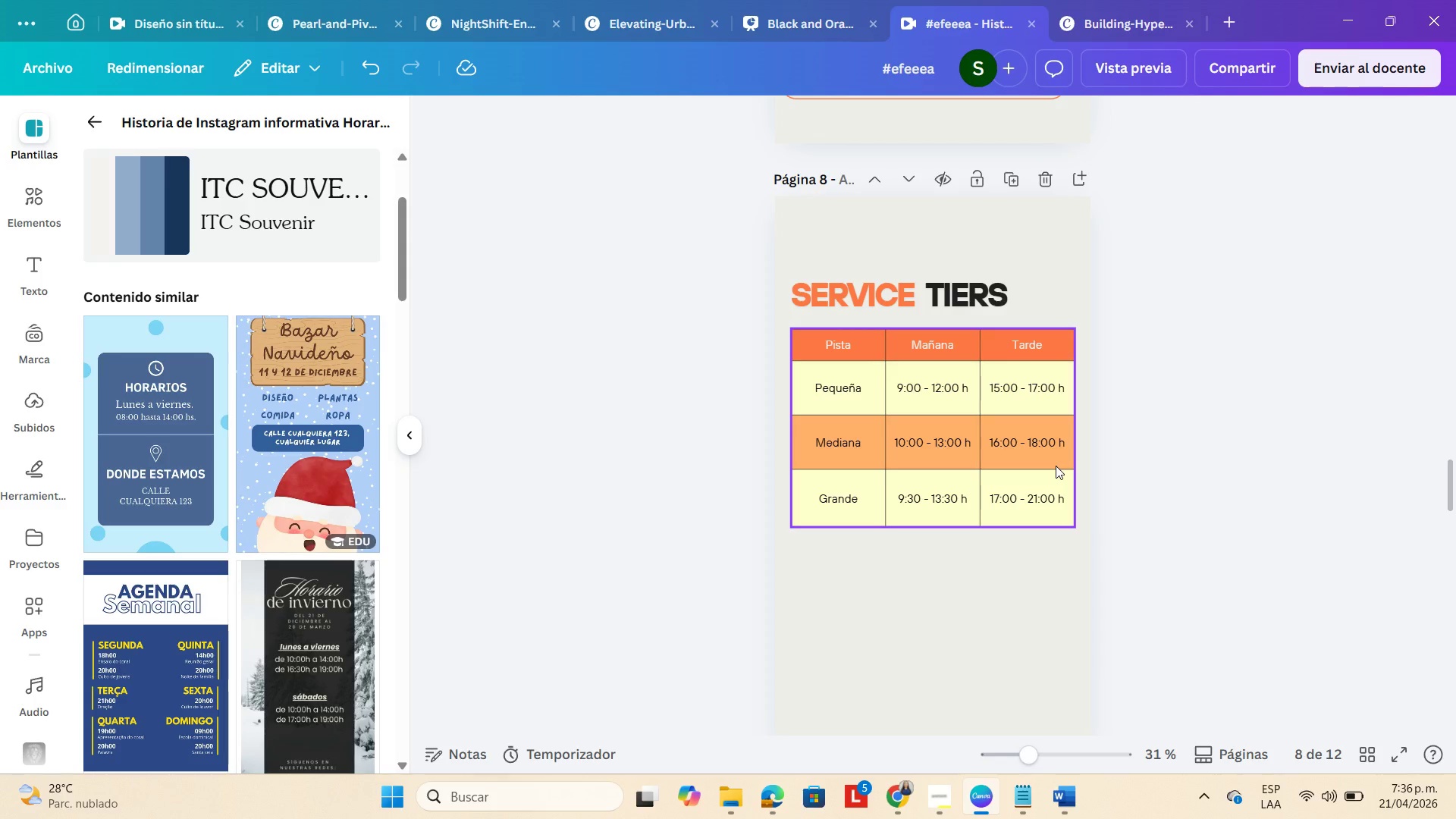 
wait(6.98)
 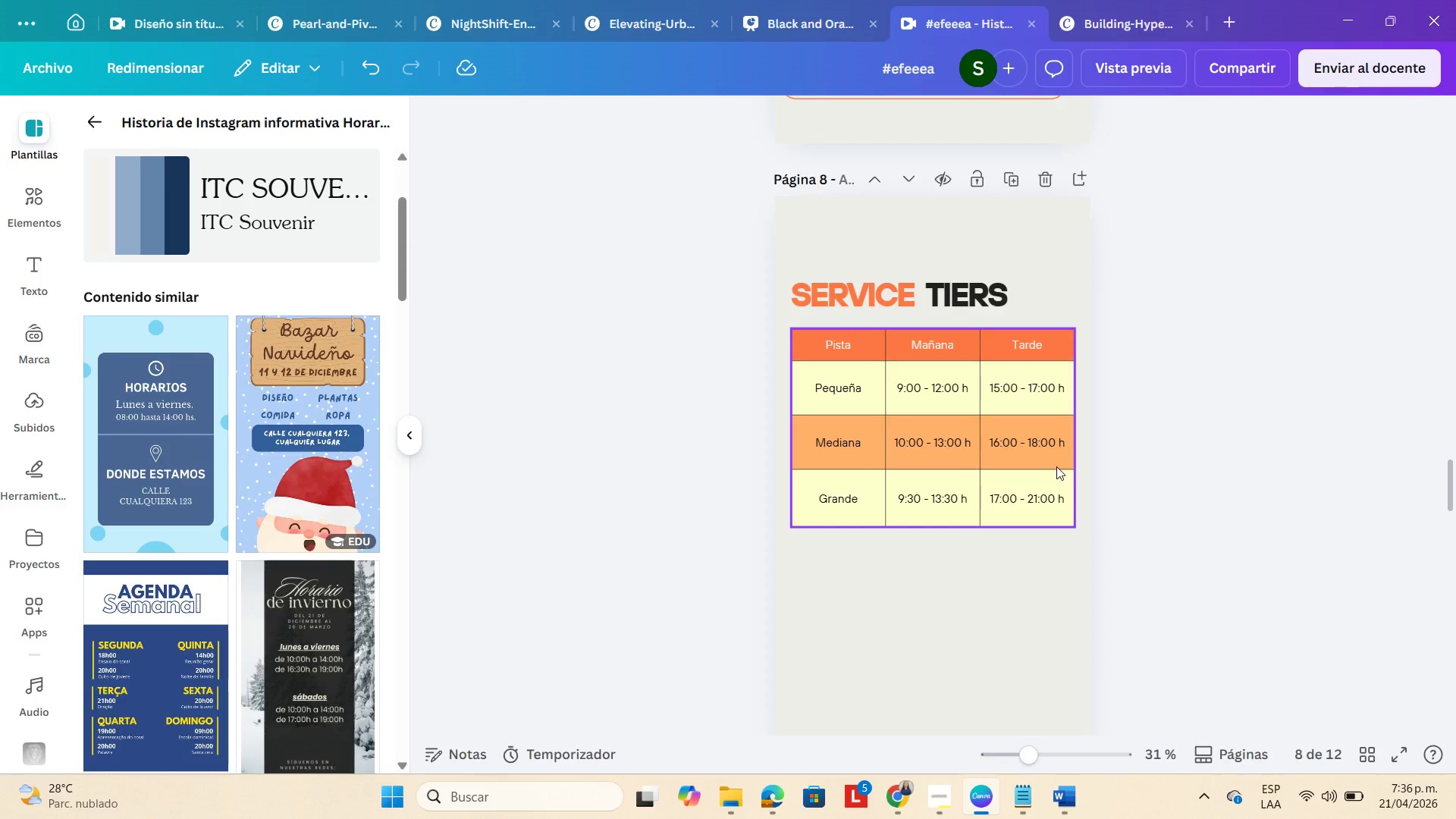 
scroll: coordinate [1110, 535], scroll_direction: down, amount: 1.0
 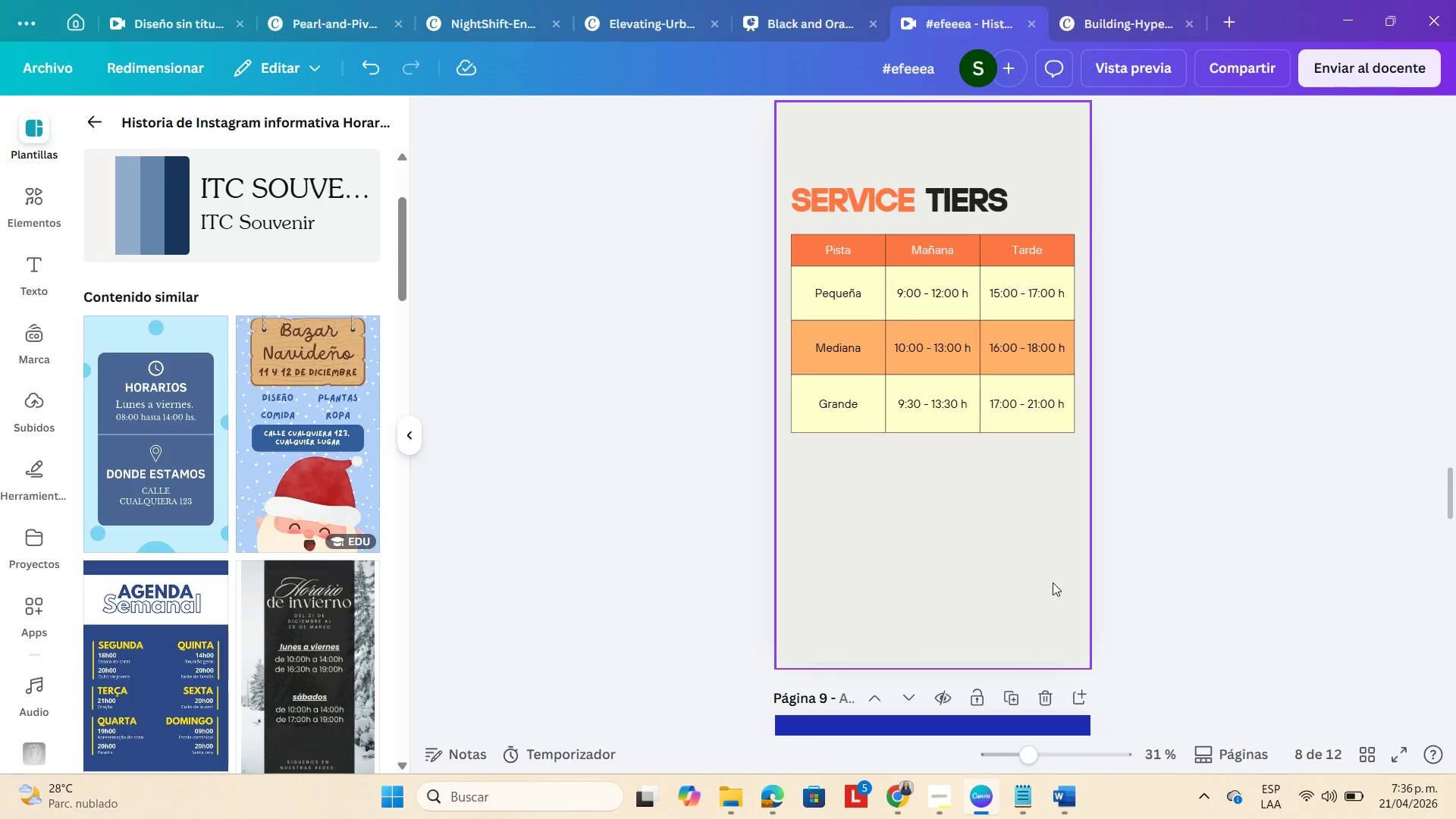 
wait(11.04)
 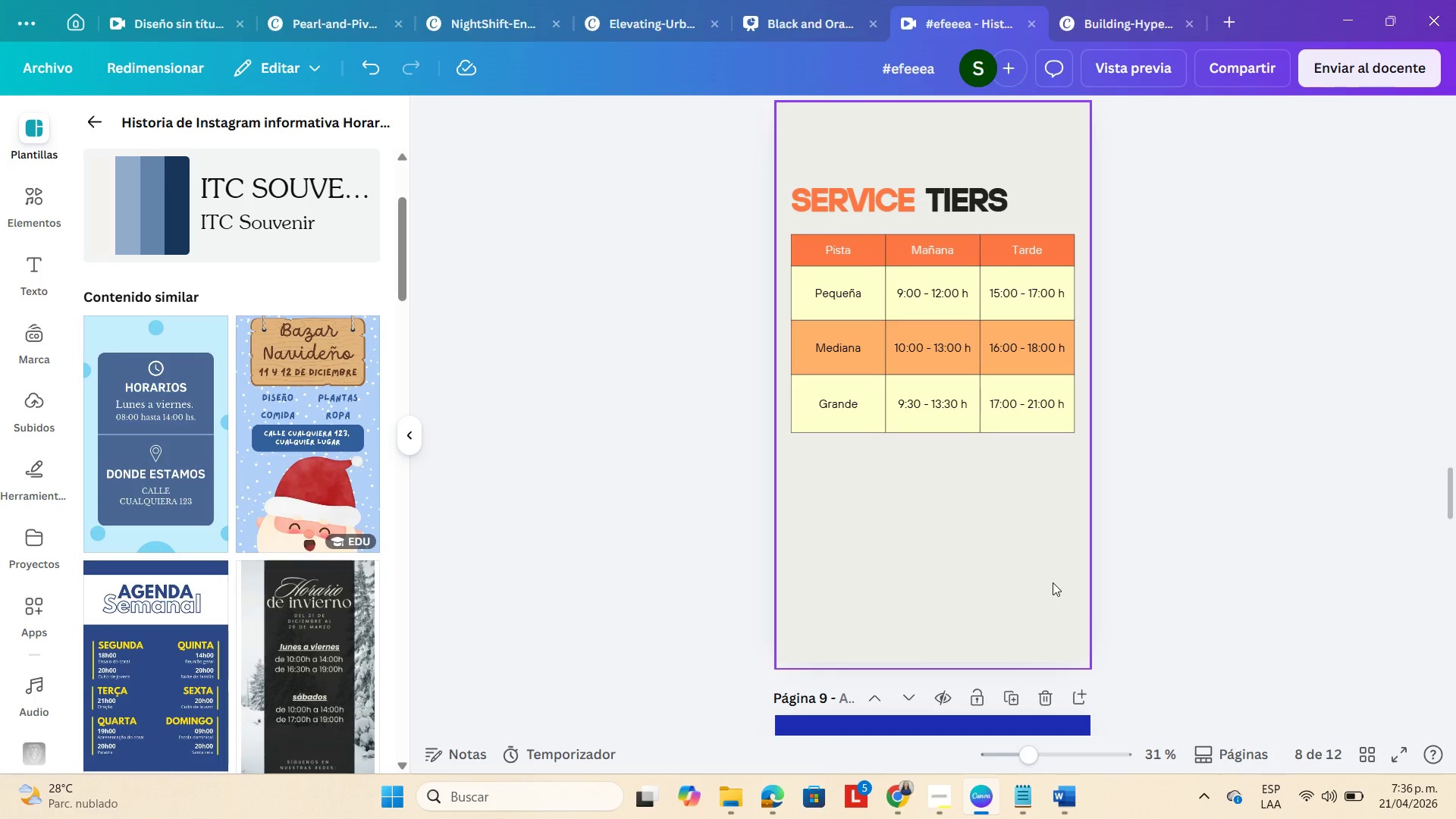 
left_click([93, 117])
 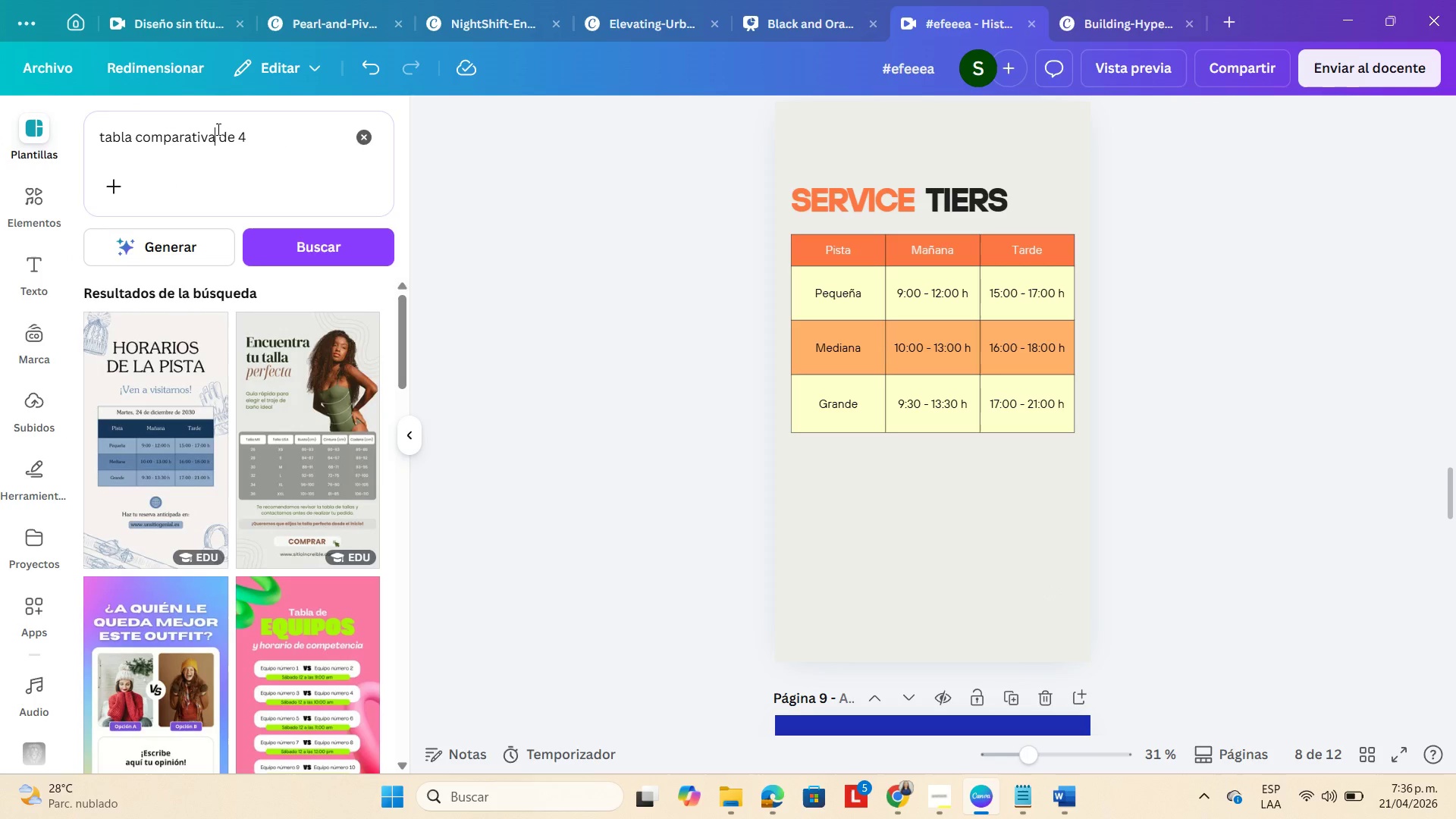 
double_click([217, 129])
 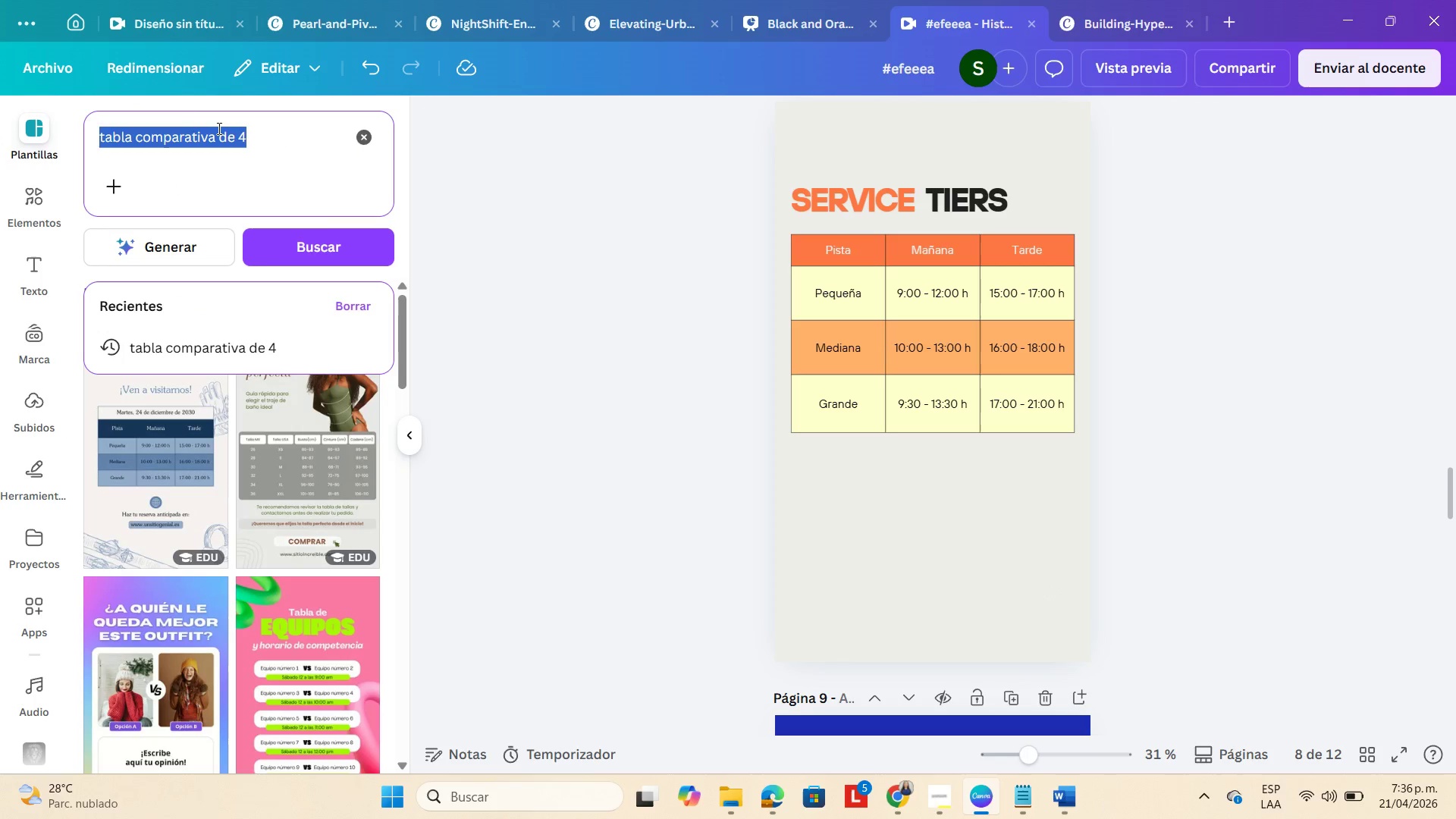 
triple_click([218, 128])
 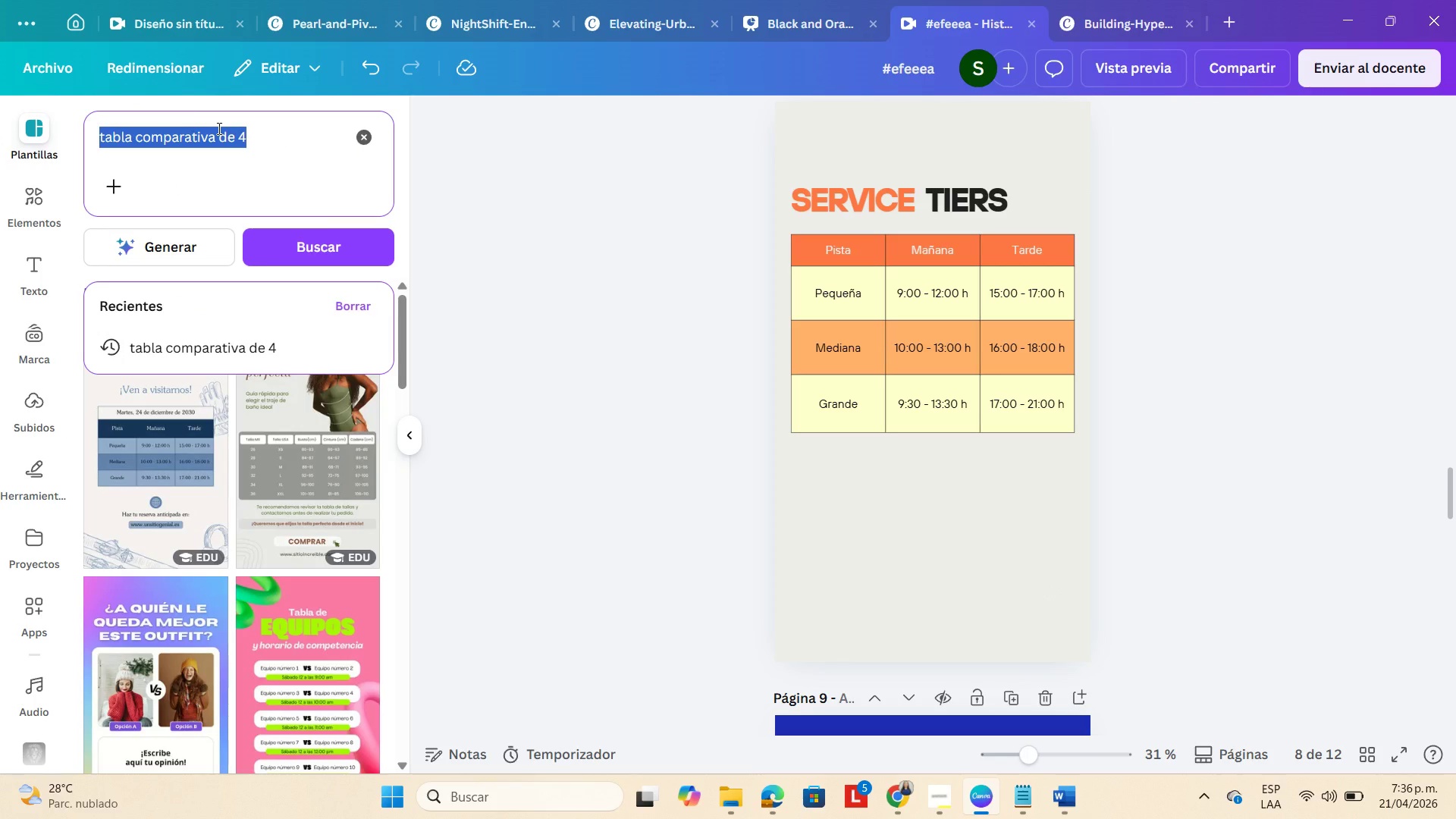 
key(Backspace)
type(social me)
 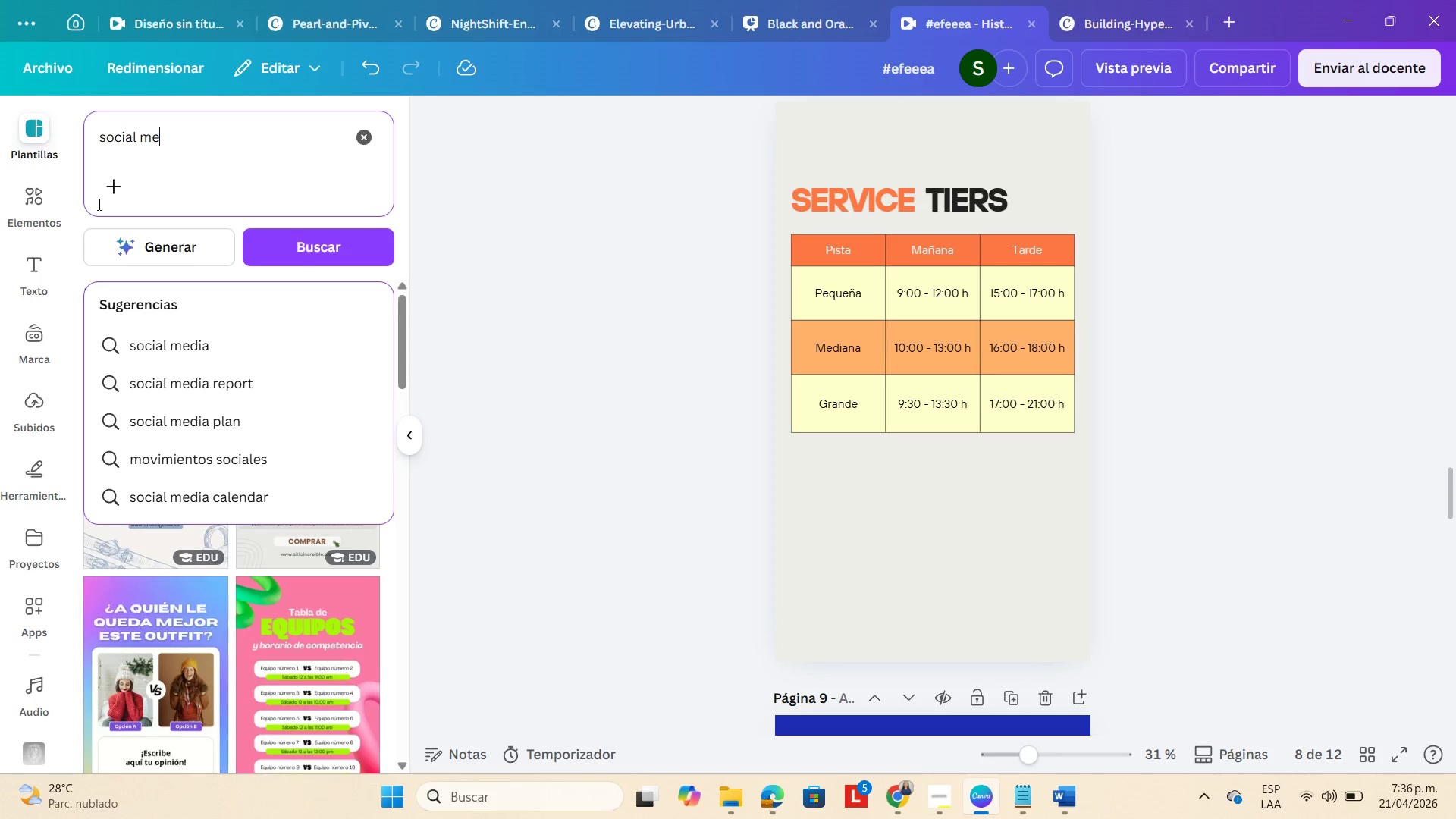 
left_click([26, 196])
 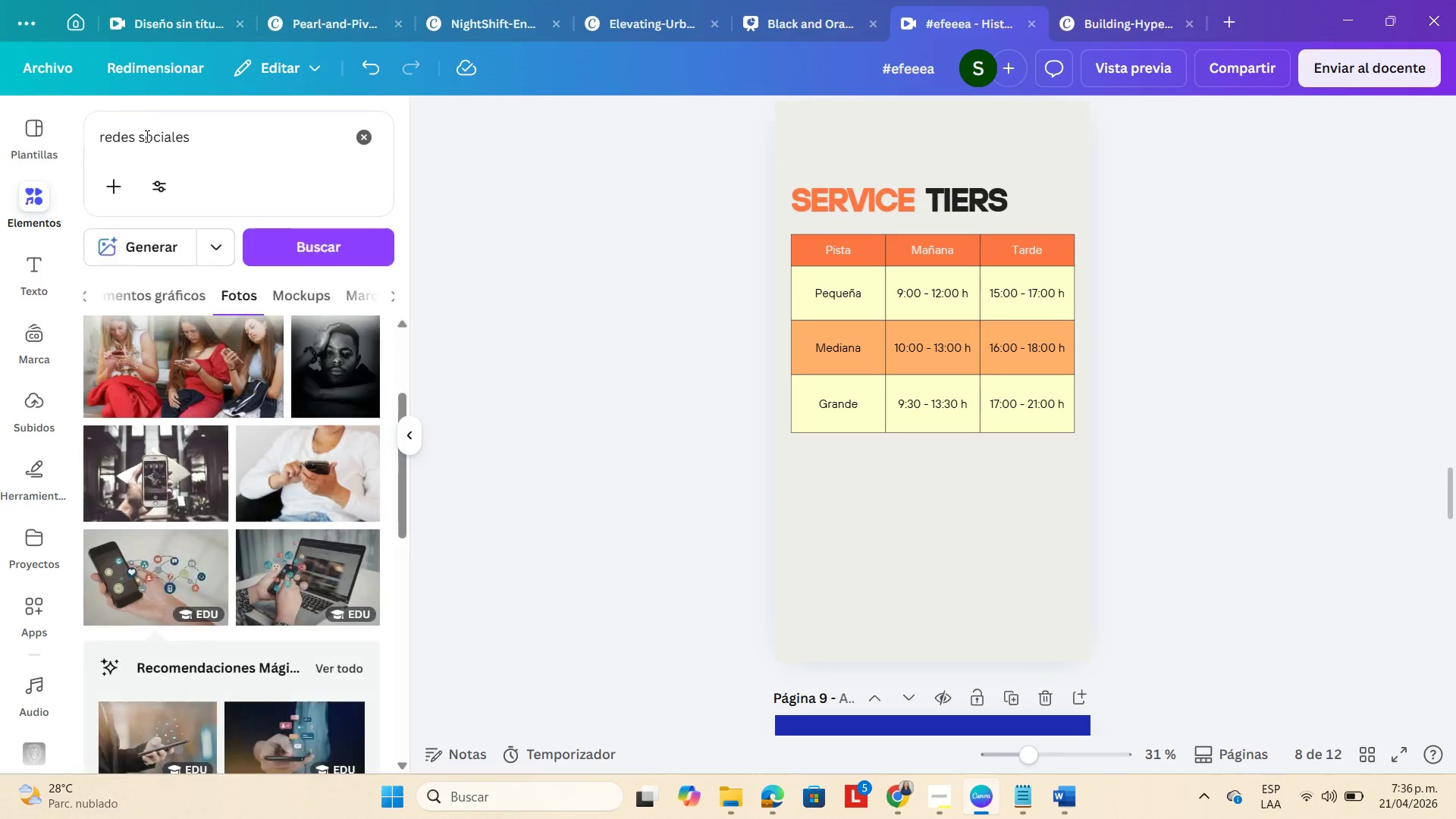 
left_click([146, 136])
 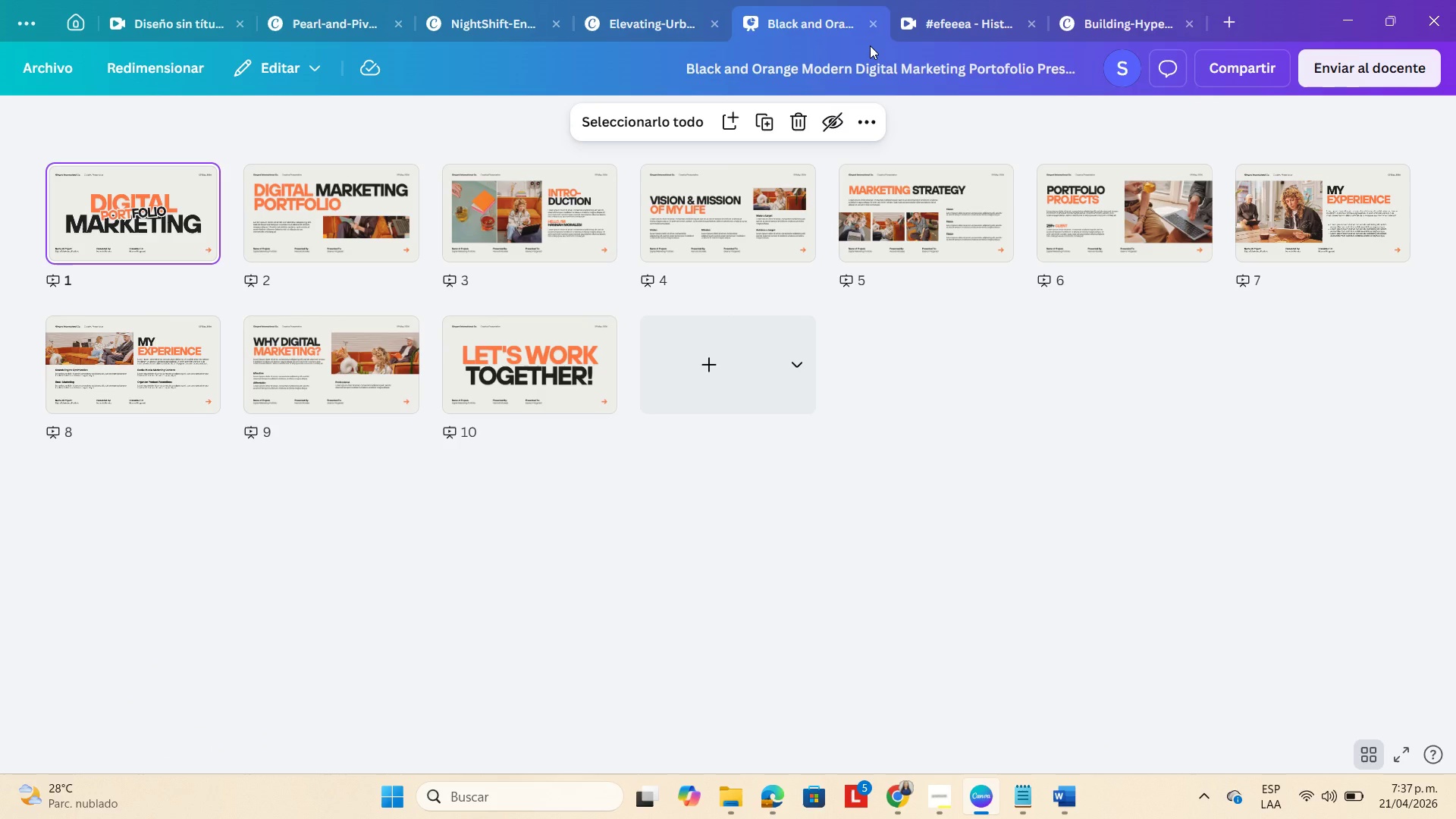 
wait(11.28)
 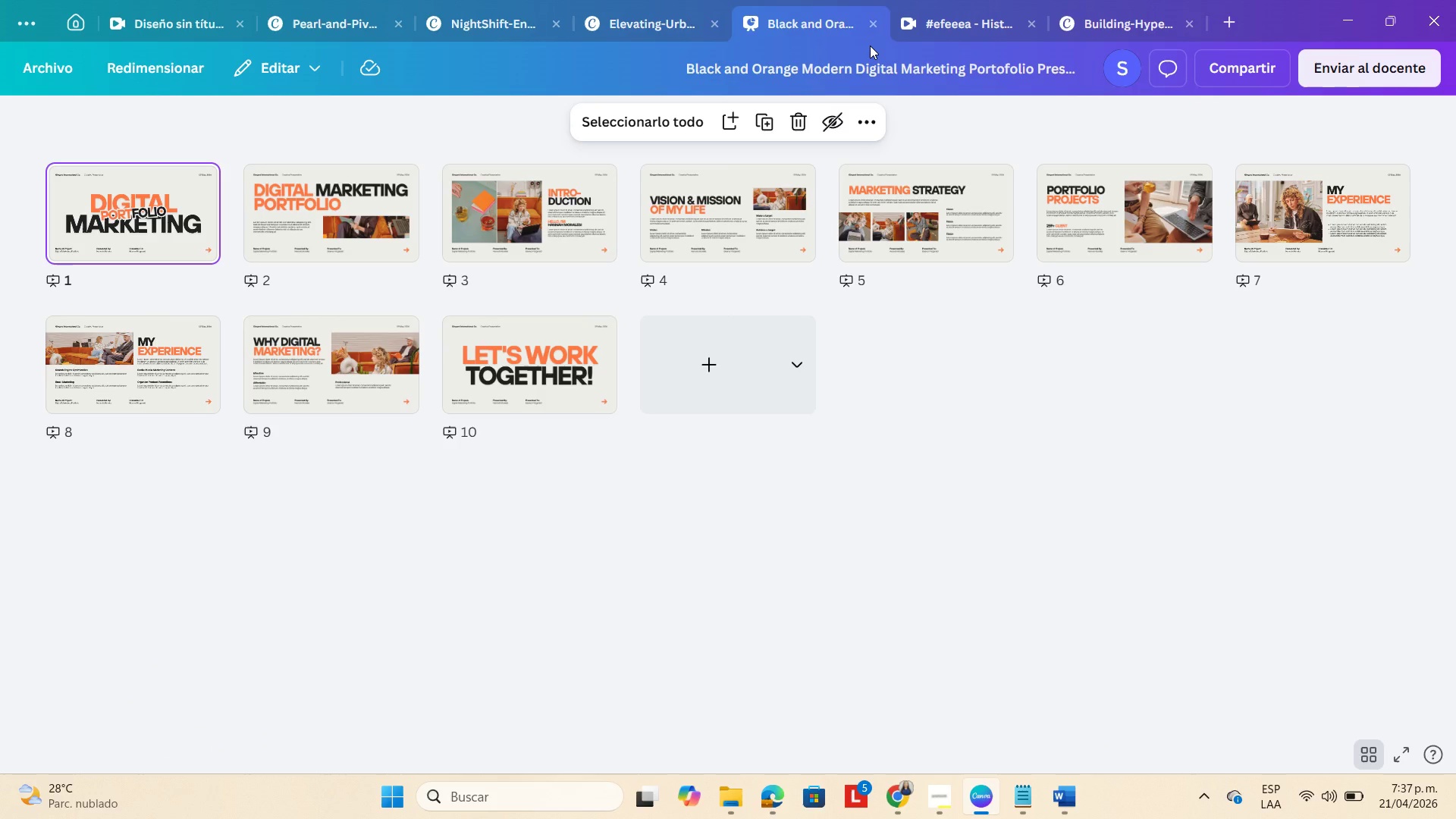 
double_click([1189, 215])
 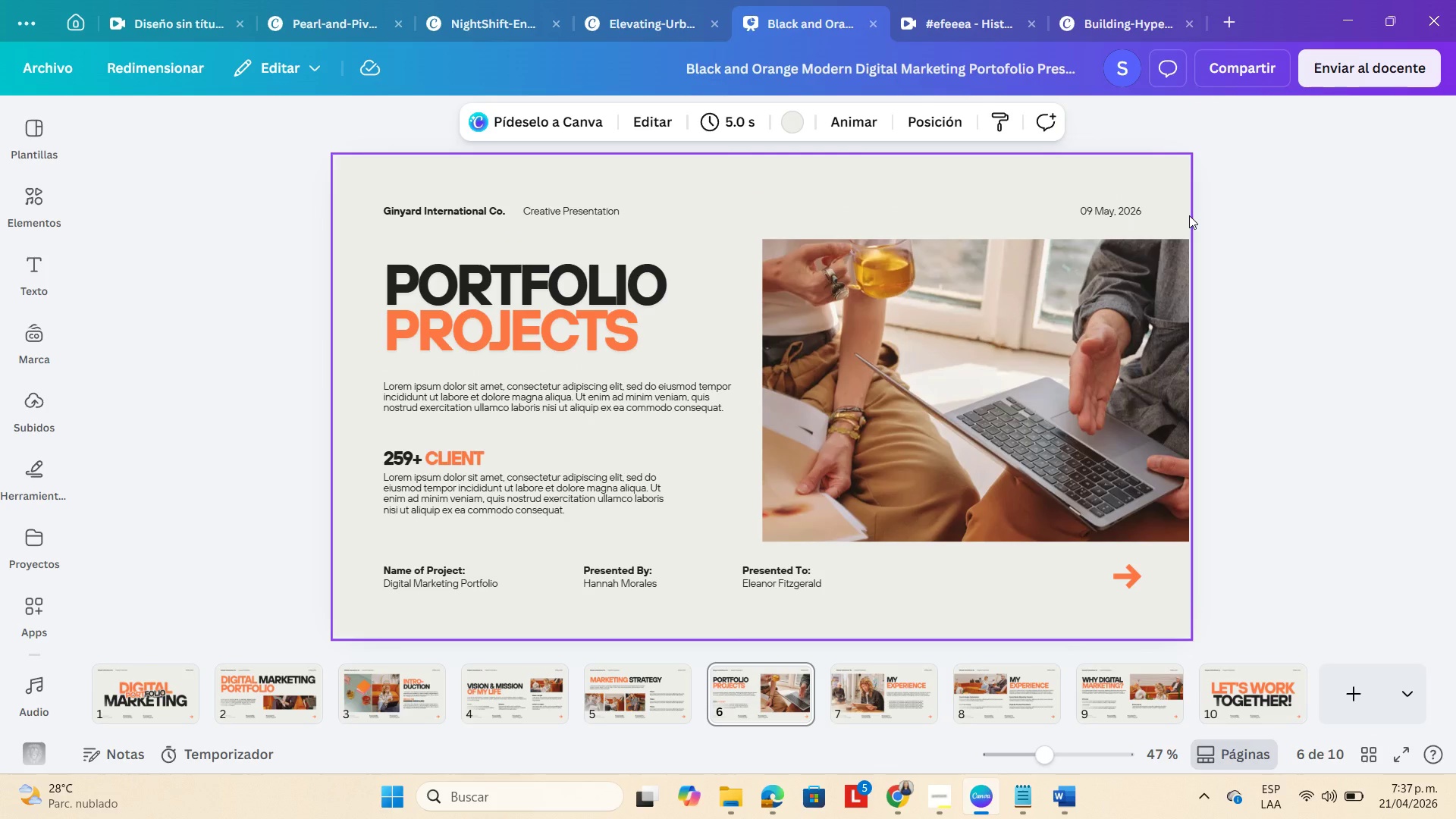 
left_click([1124, 344])
 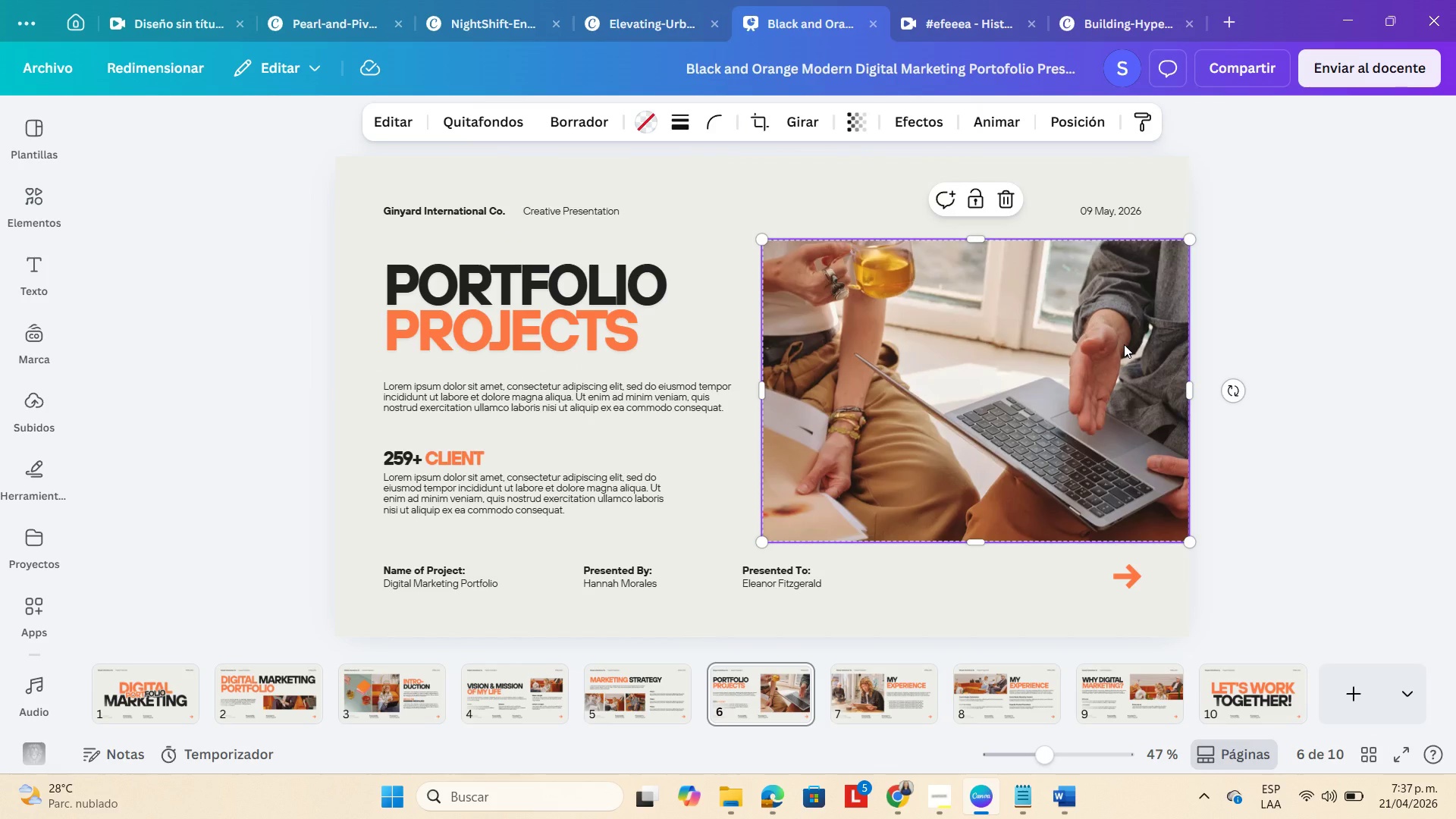 
key(Control+C)
 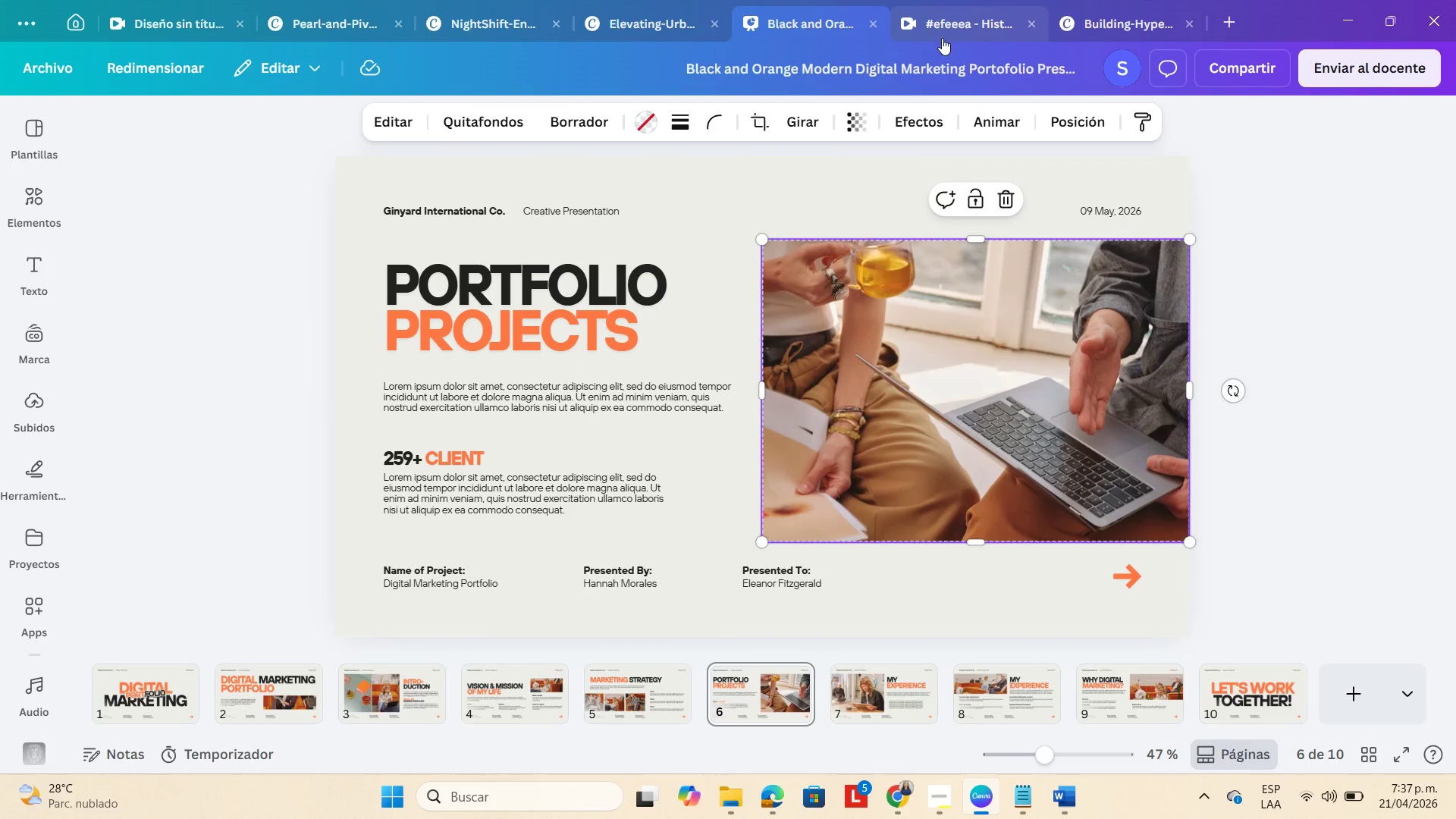 
left_click([956, 16])
 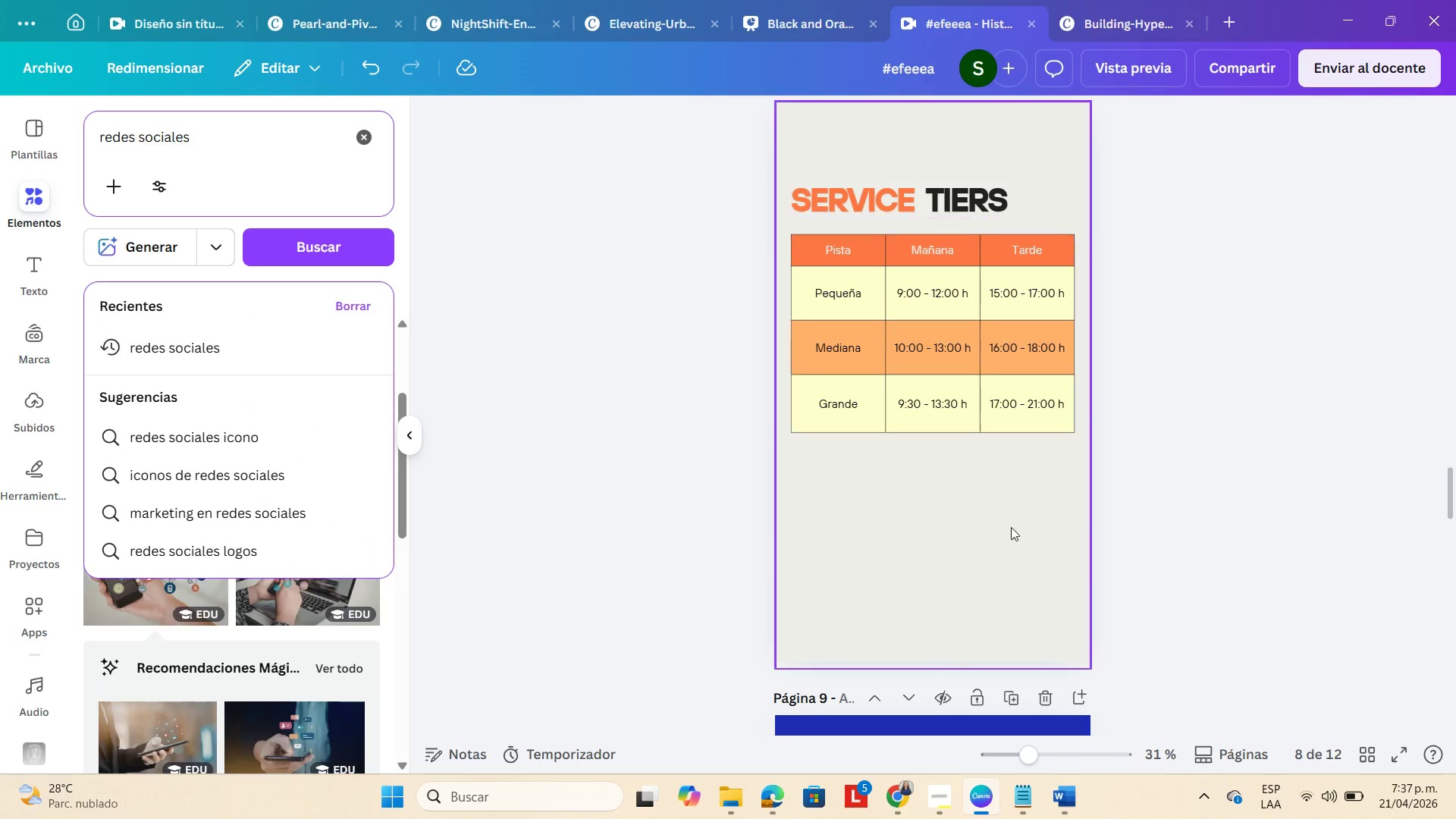 
left_click([1055, 559])
 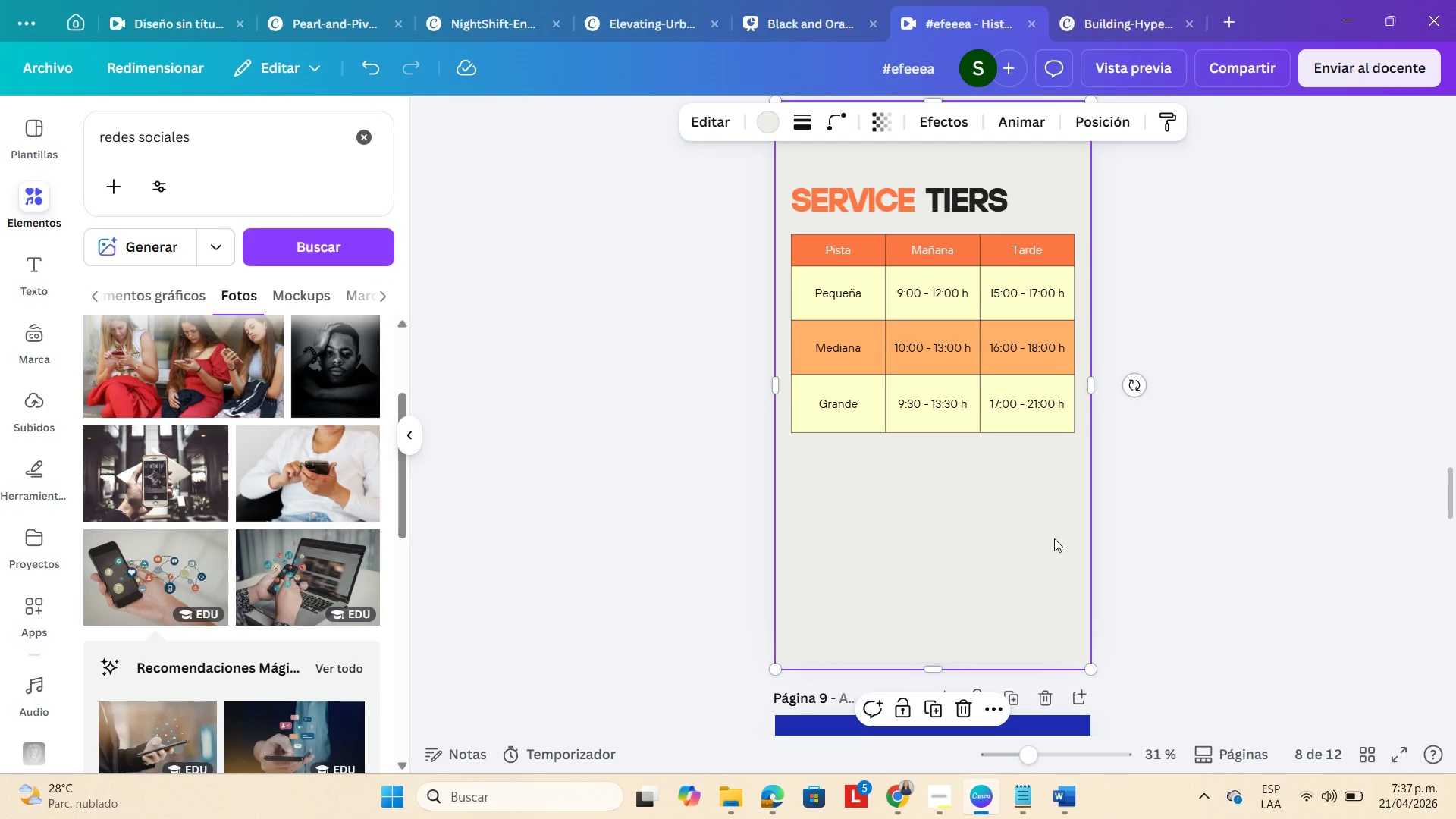 
key(Control+V)
 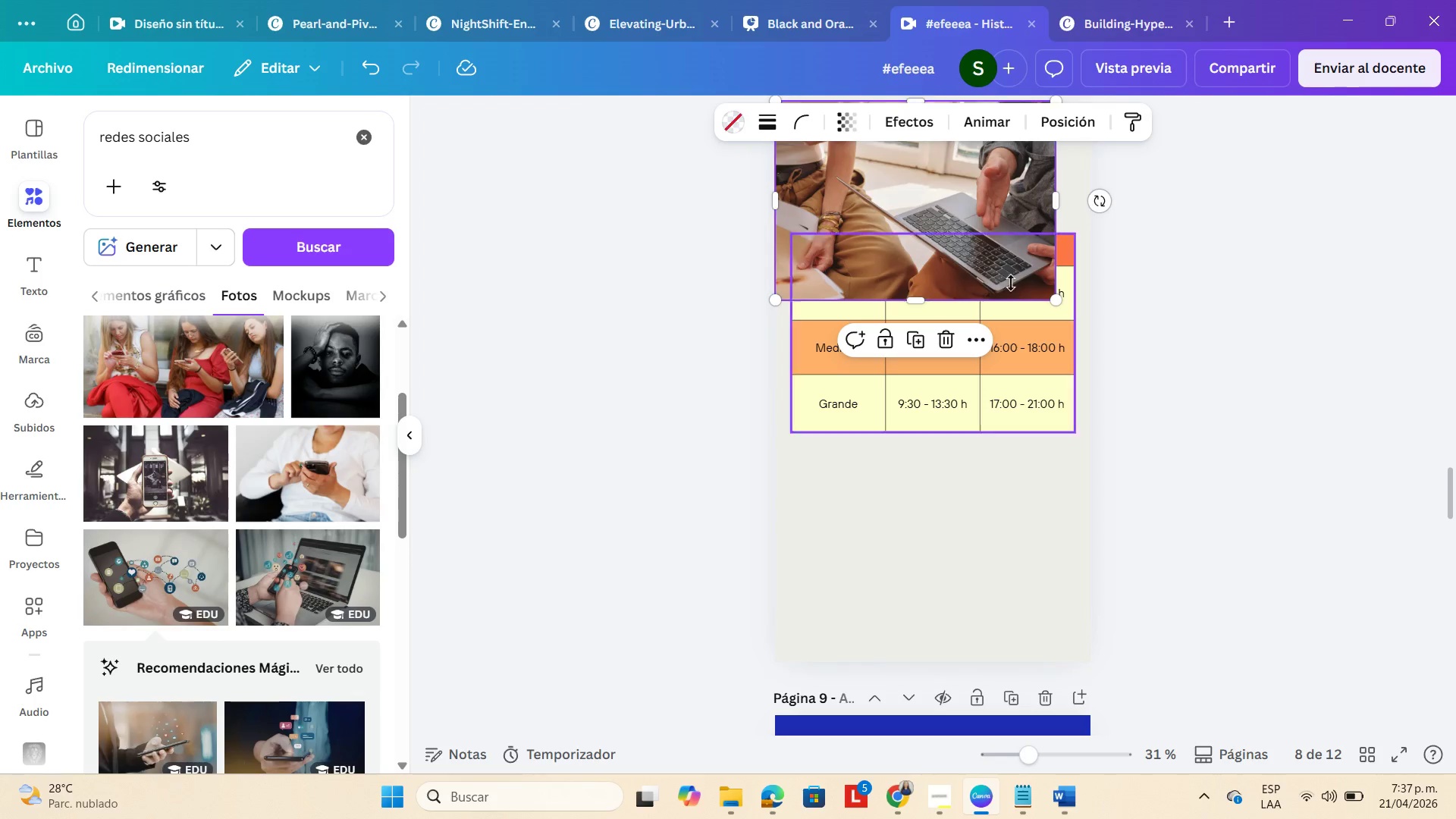 
left_click_drag(start_coordinate=[1020, 193], to_coordinate=[1056, 554])
 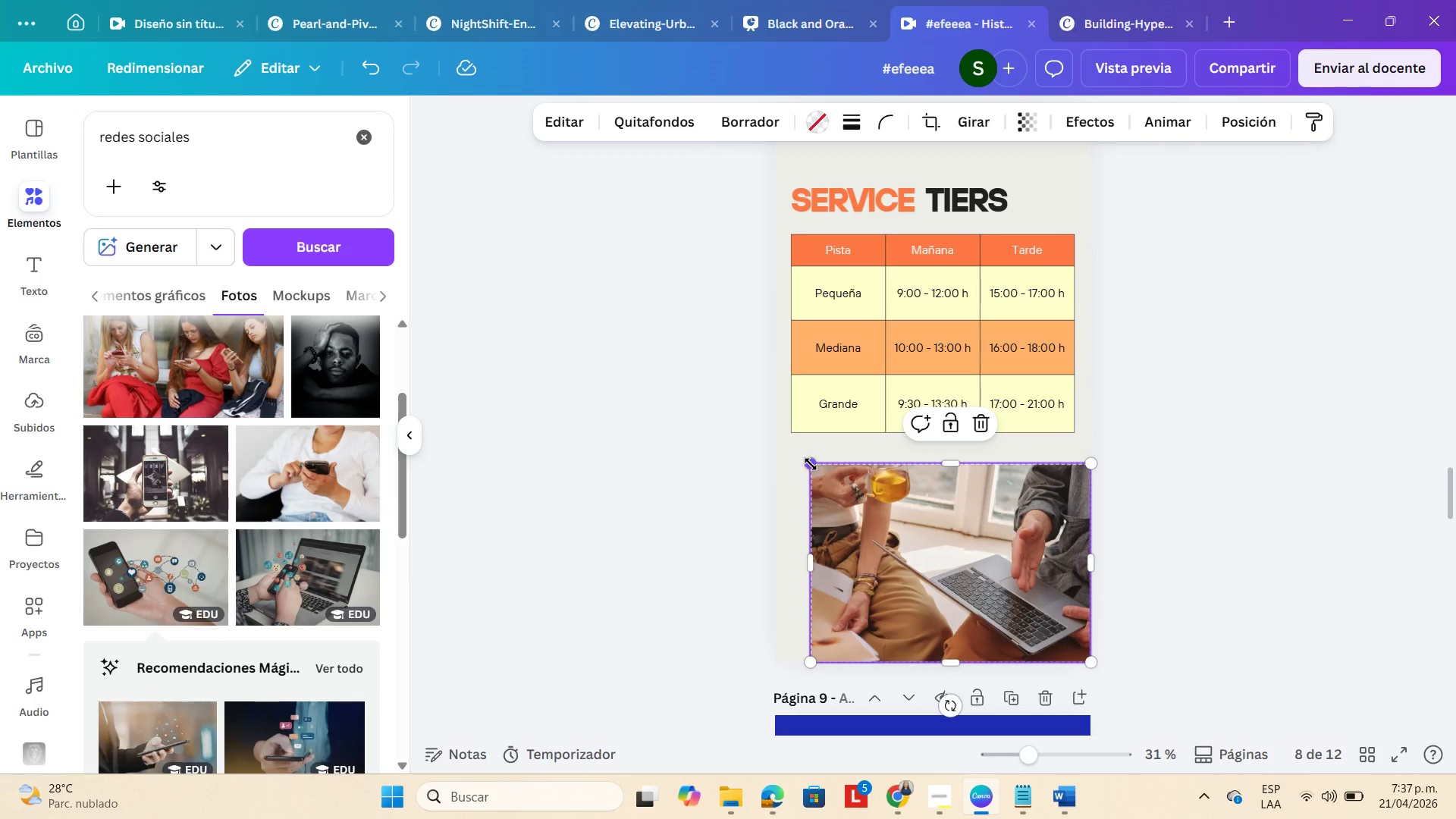 
left_click_drag(start_coordinate=[809, 464], to_coordinate=[770, 450])
 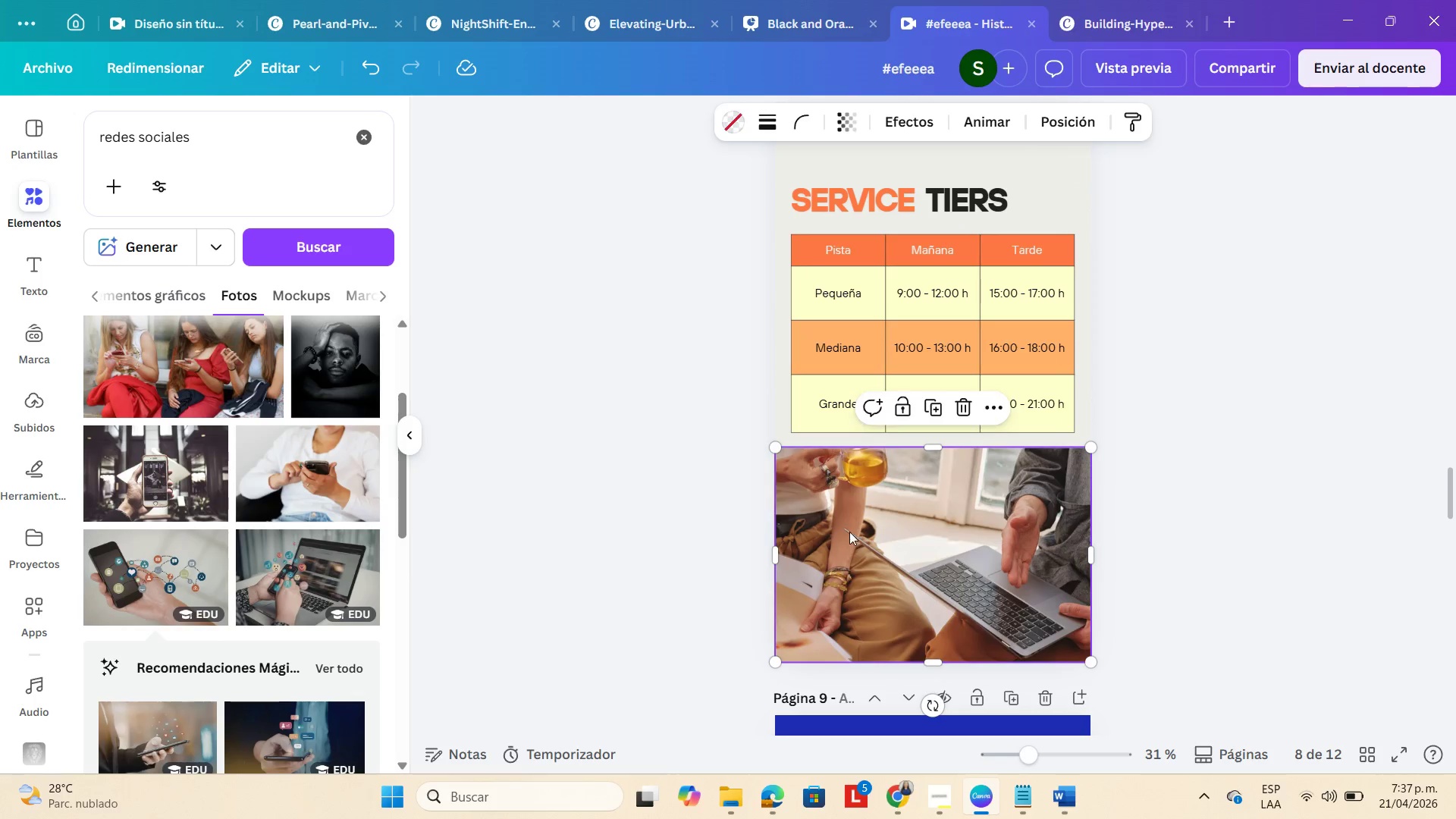 
left_click_drag(start_coordinate=[849, 532], to_coordinate=[853, 532])
 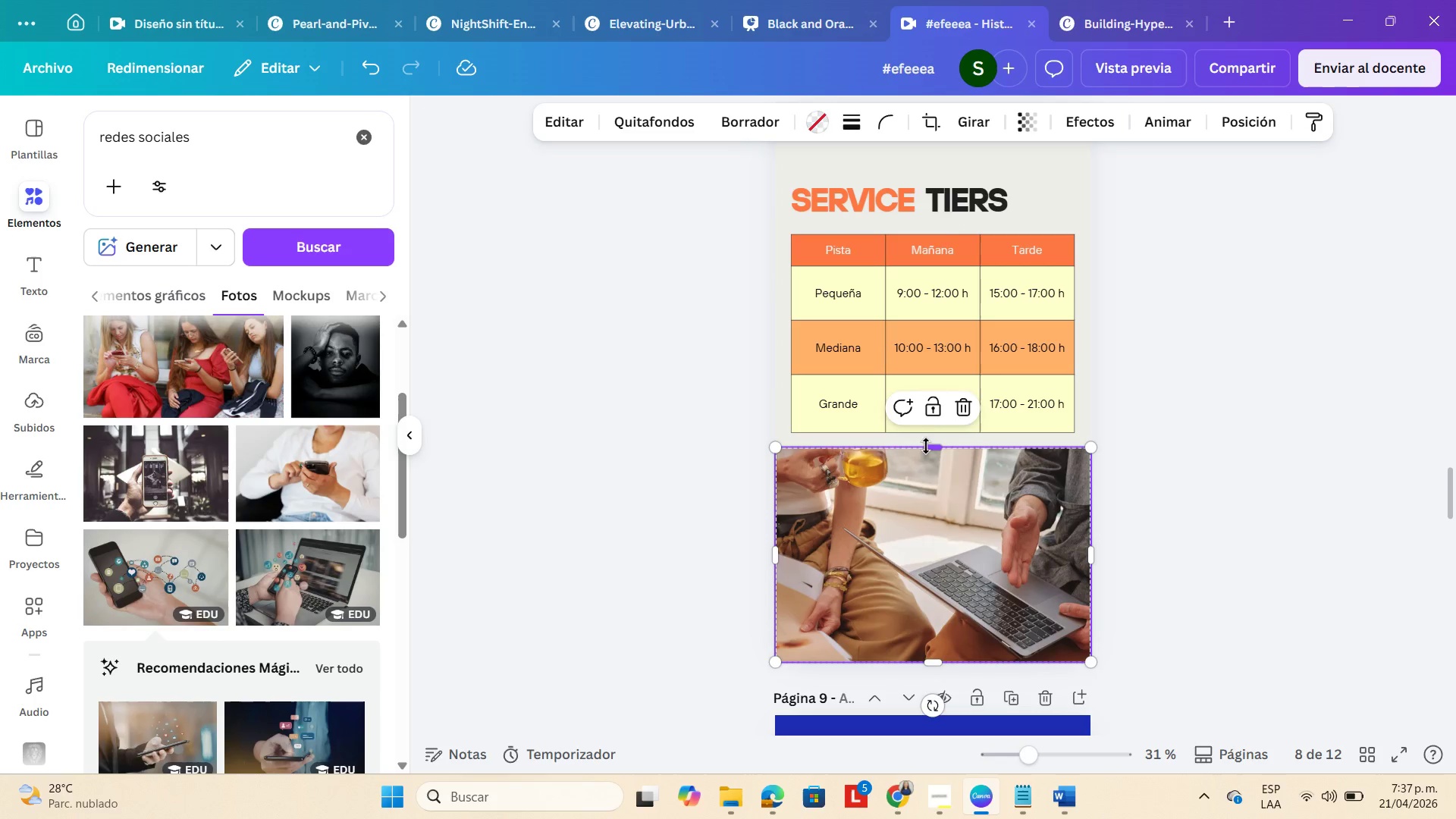 
left_click_drag(start_coordinate=[926, 446], to_coordinate=[939, 432])
 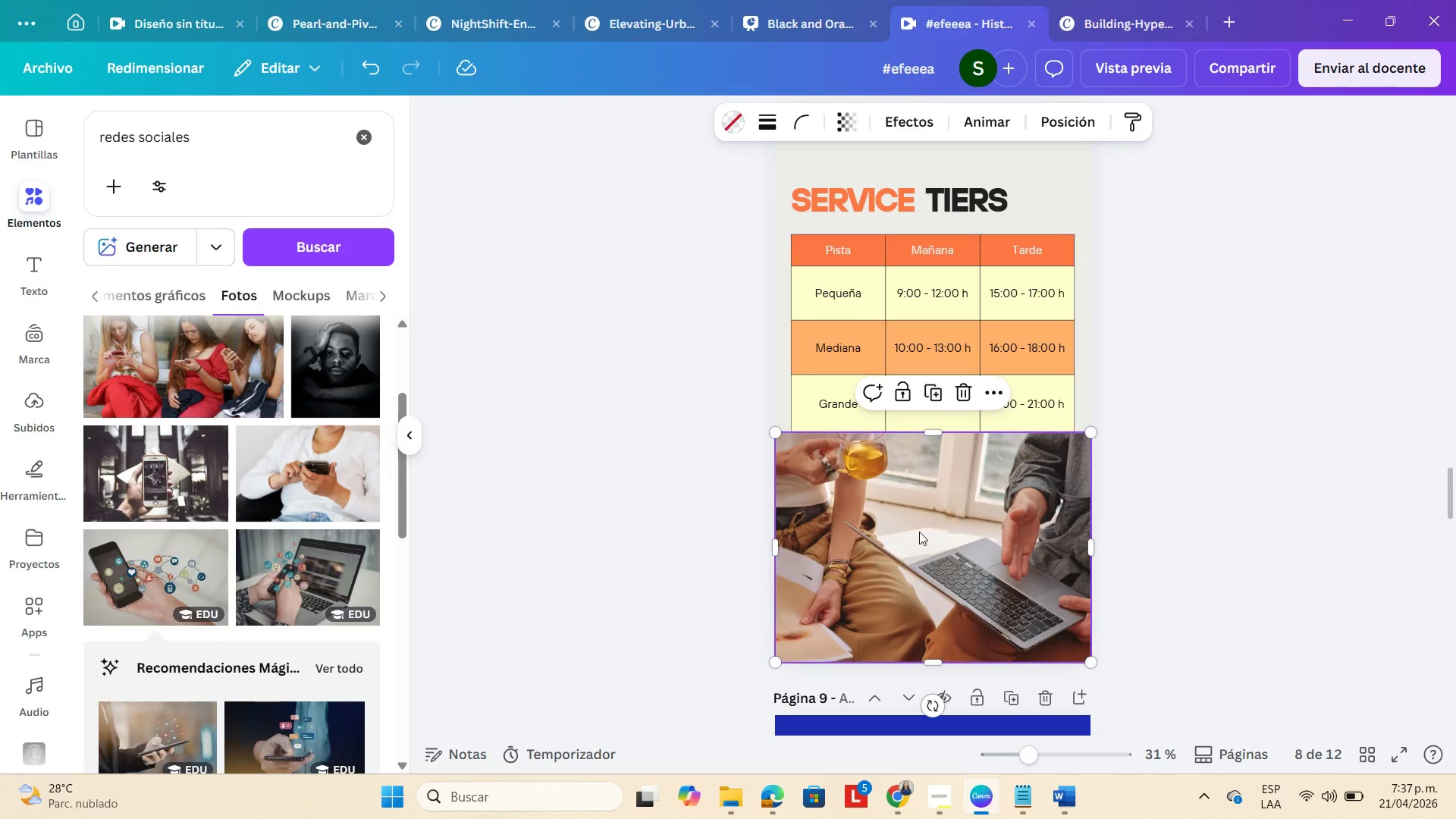 
right_click([918, 531])
 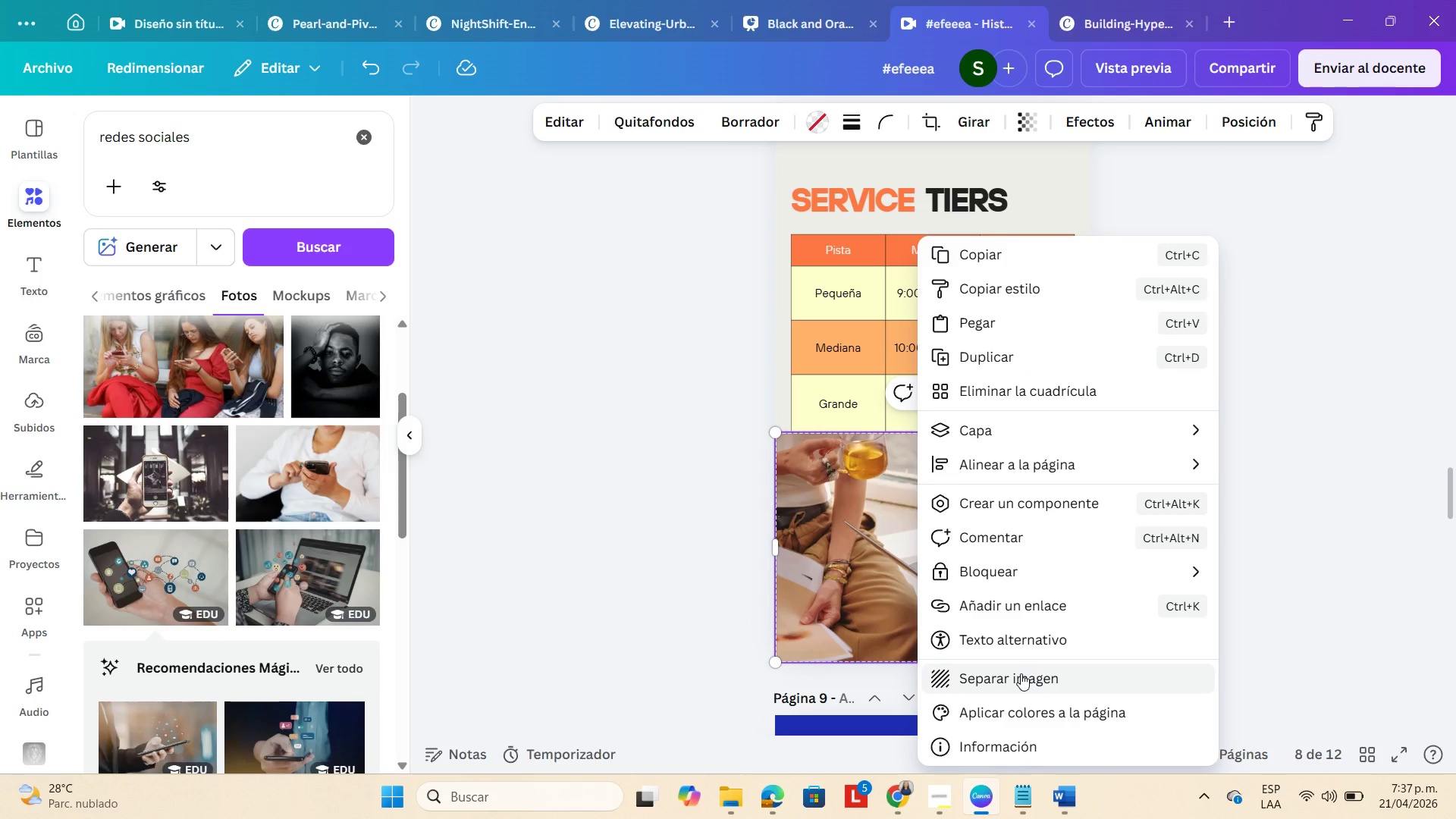 
left_click([1036, 667])
 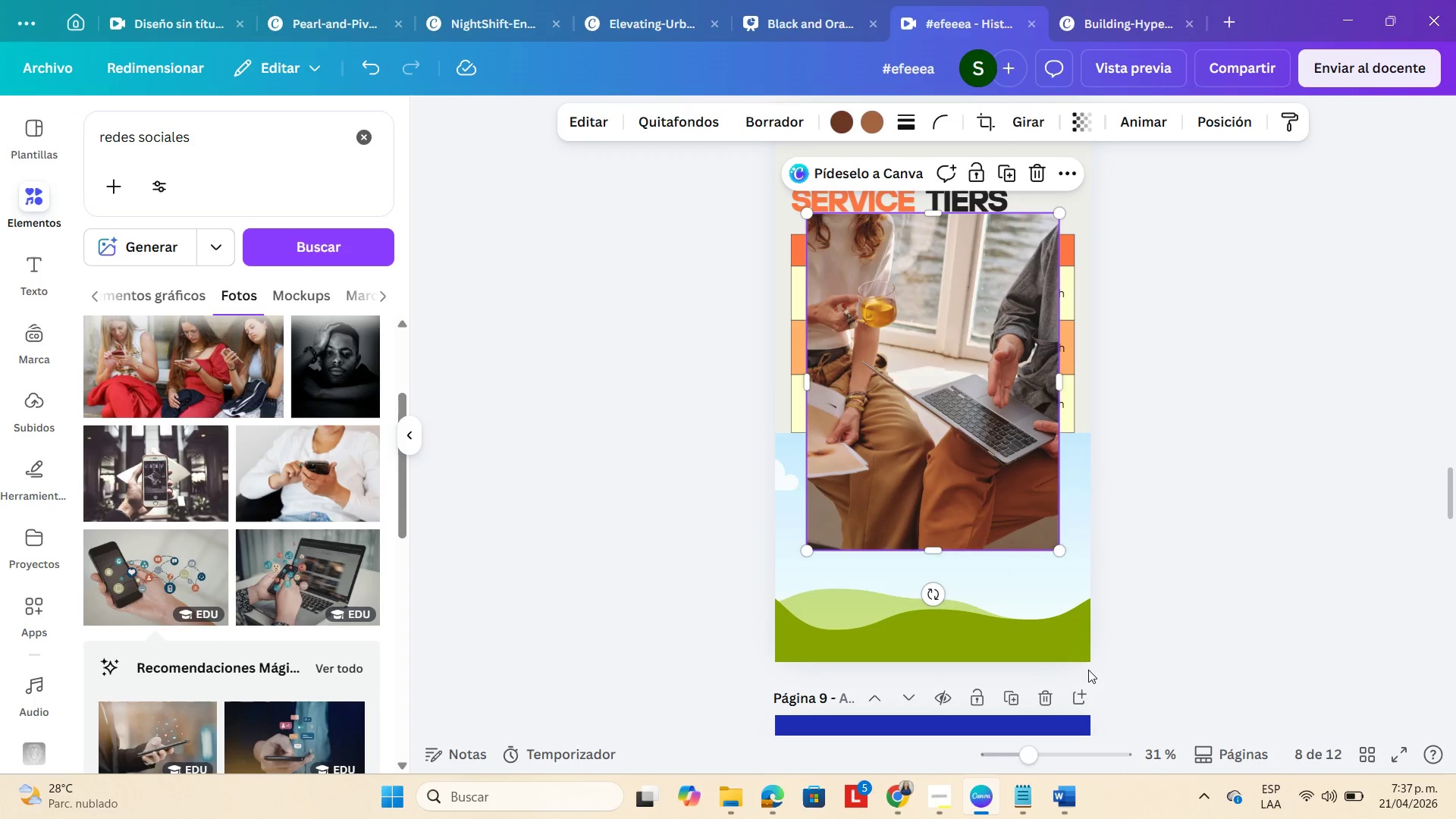 
left_click([1065, 645])
 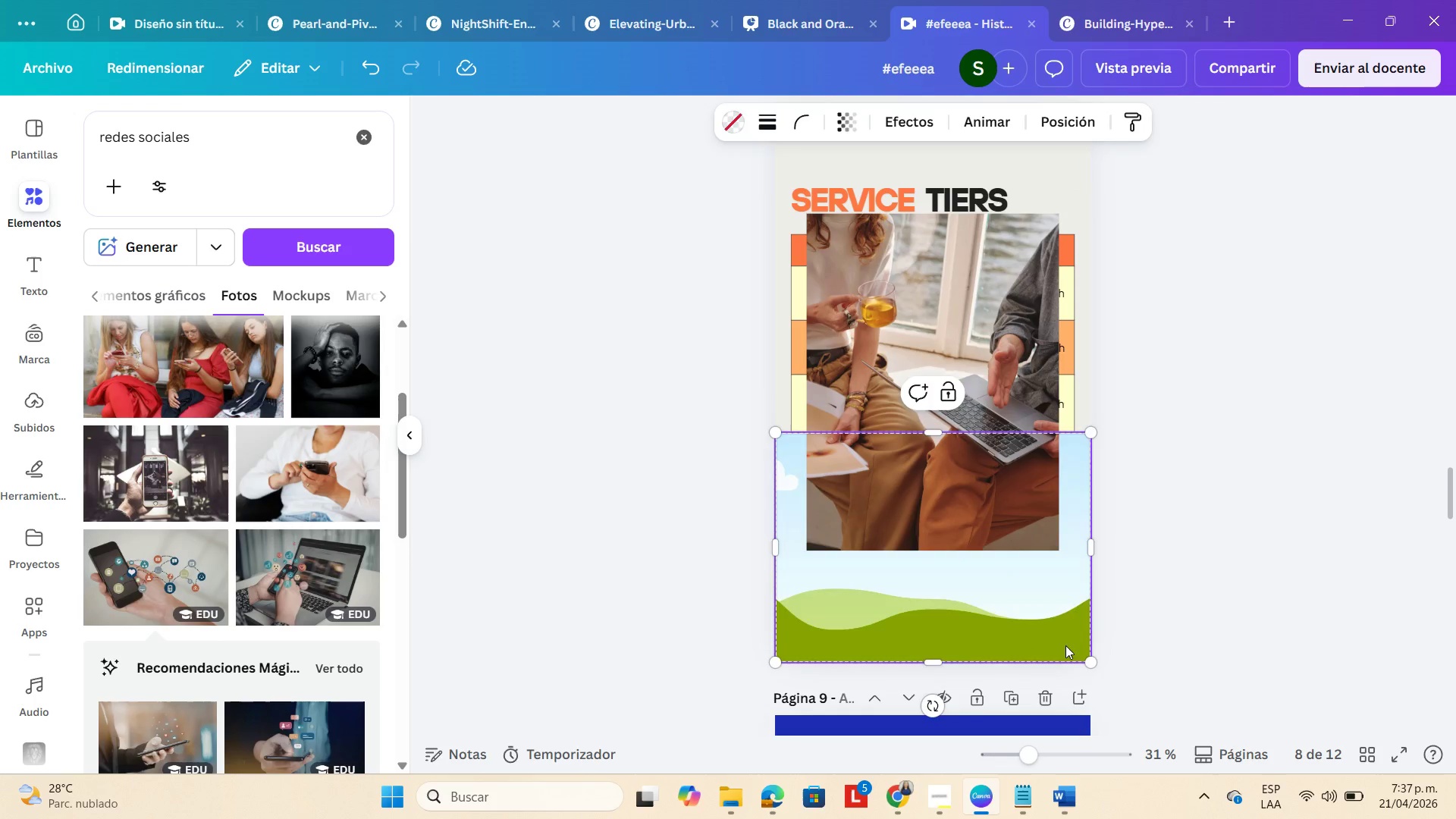 
key(Backspace)
 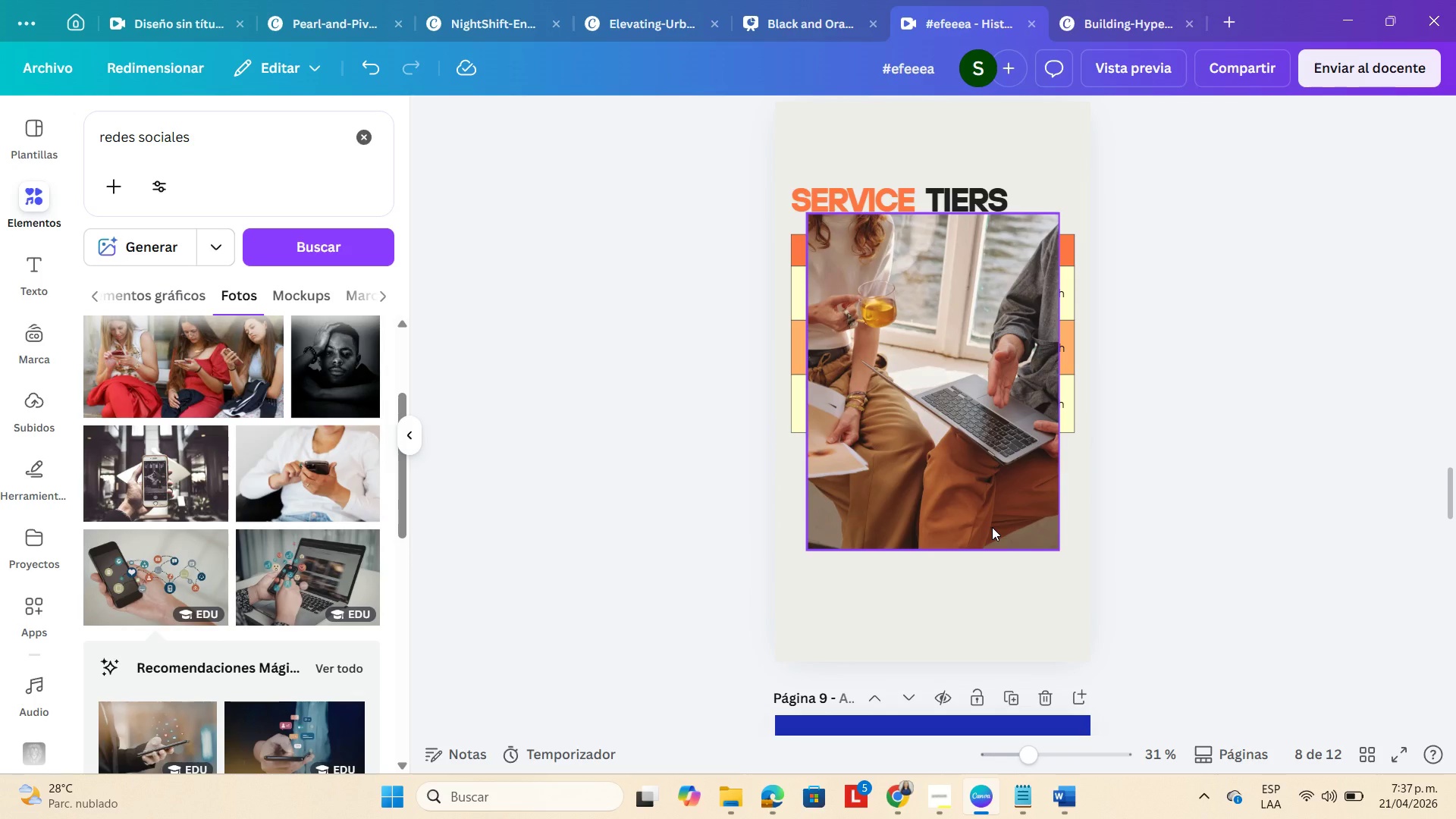 
right_click([992, 527])
 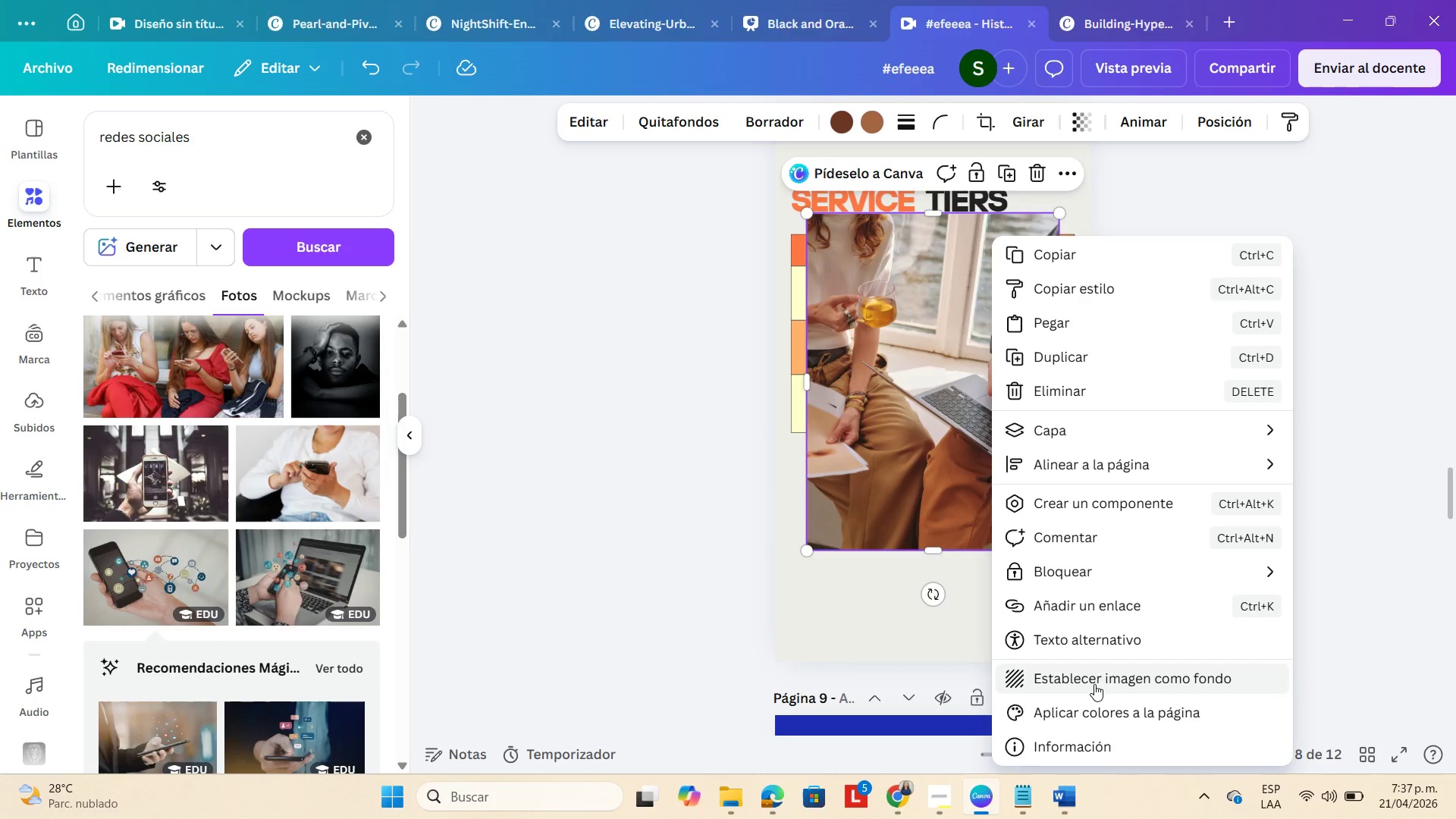 
left_click([1095, 684])
 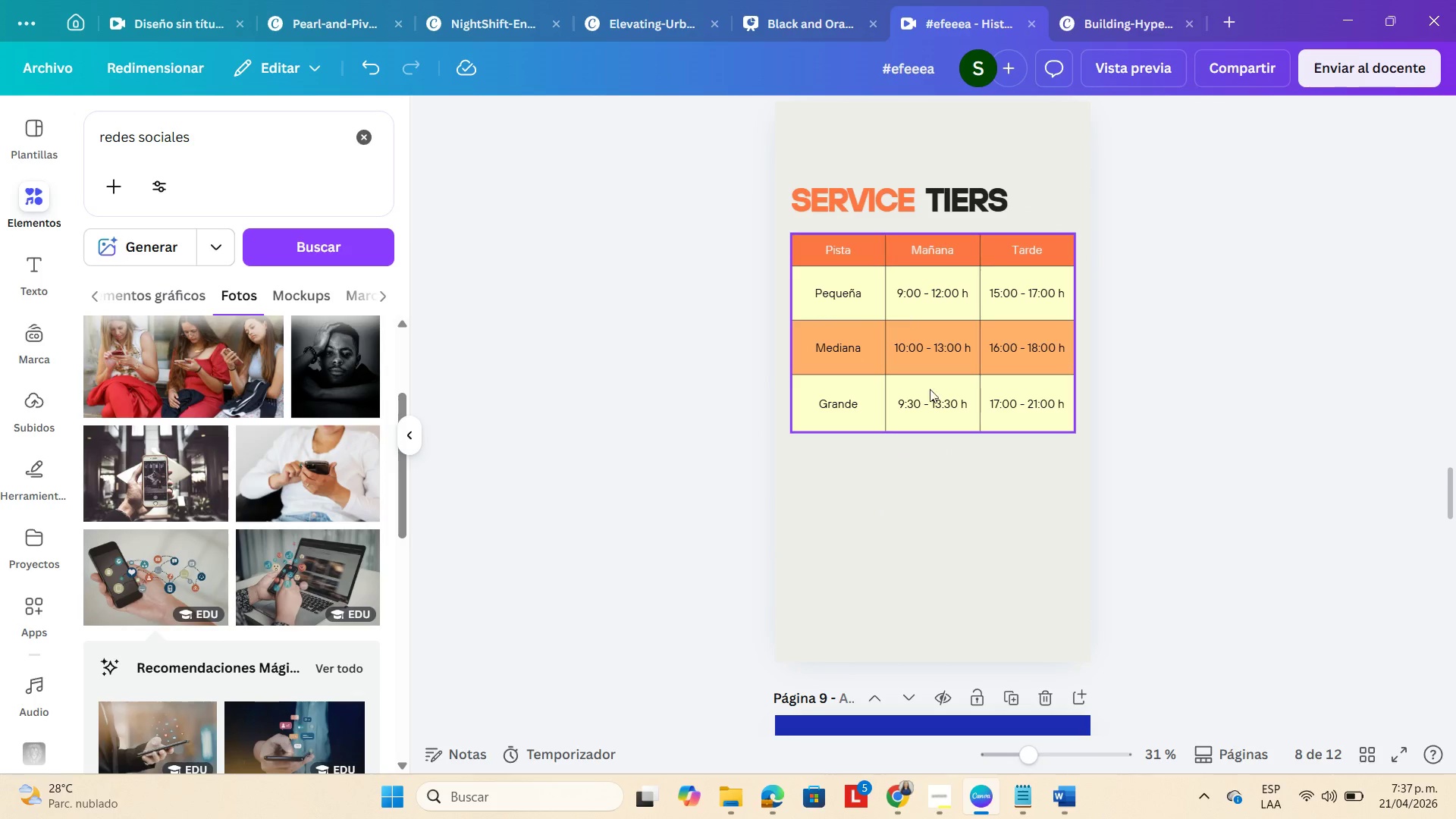 
left_click([927, 482])
 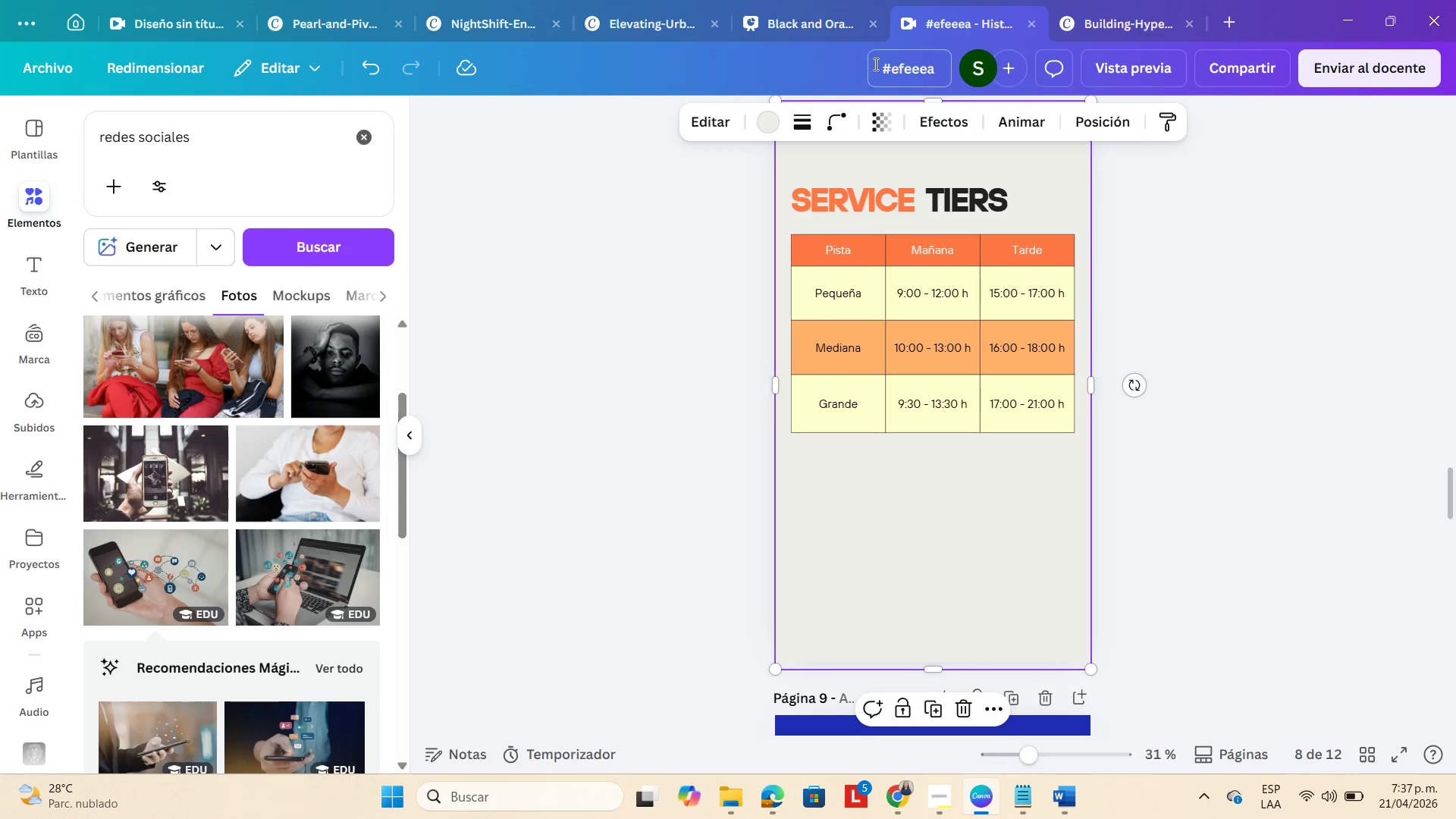 
mouse_move([797, 127])
 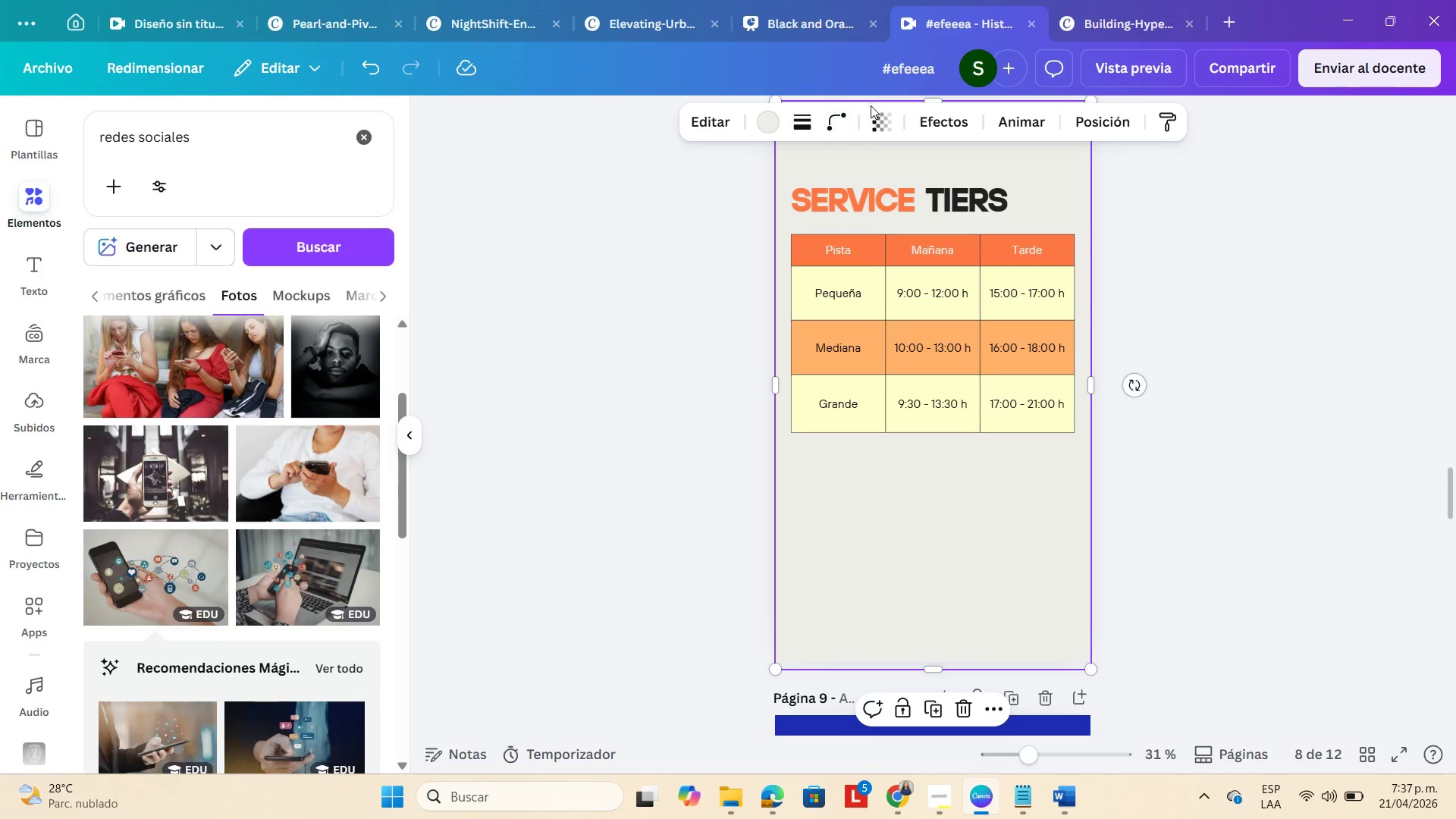 
left_click([873, 118])
 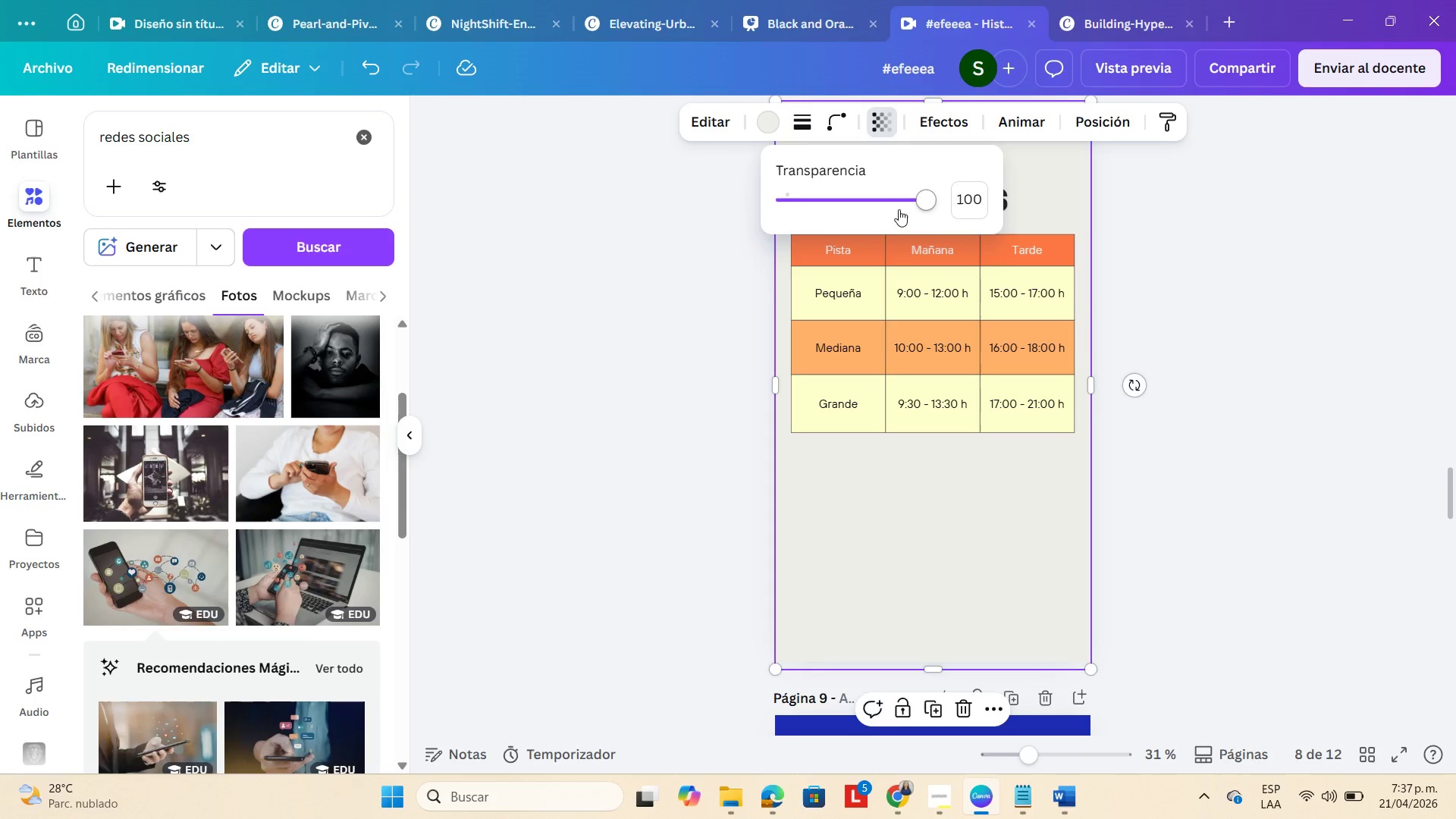 
left_click_drag(start_coordinate=[913, 198], to_coordinate=[885, 206])
 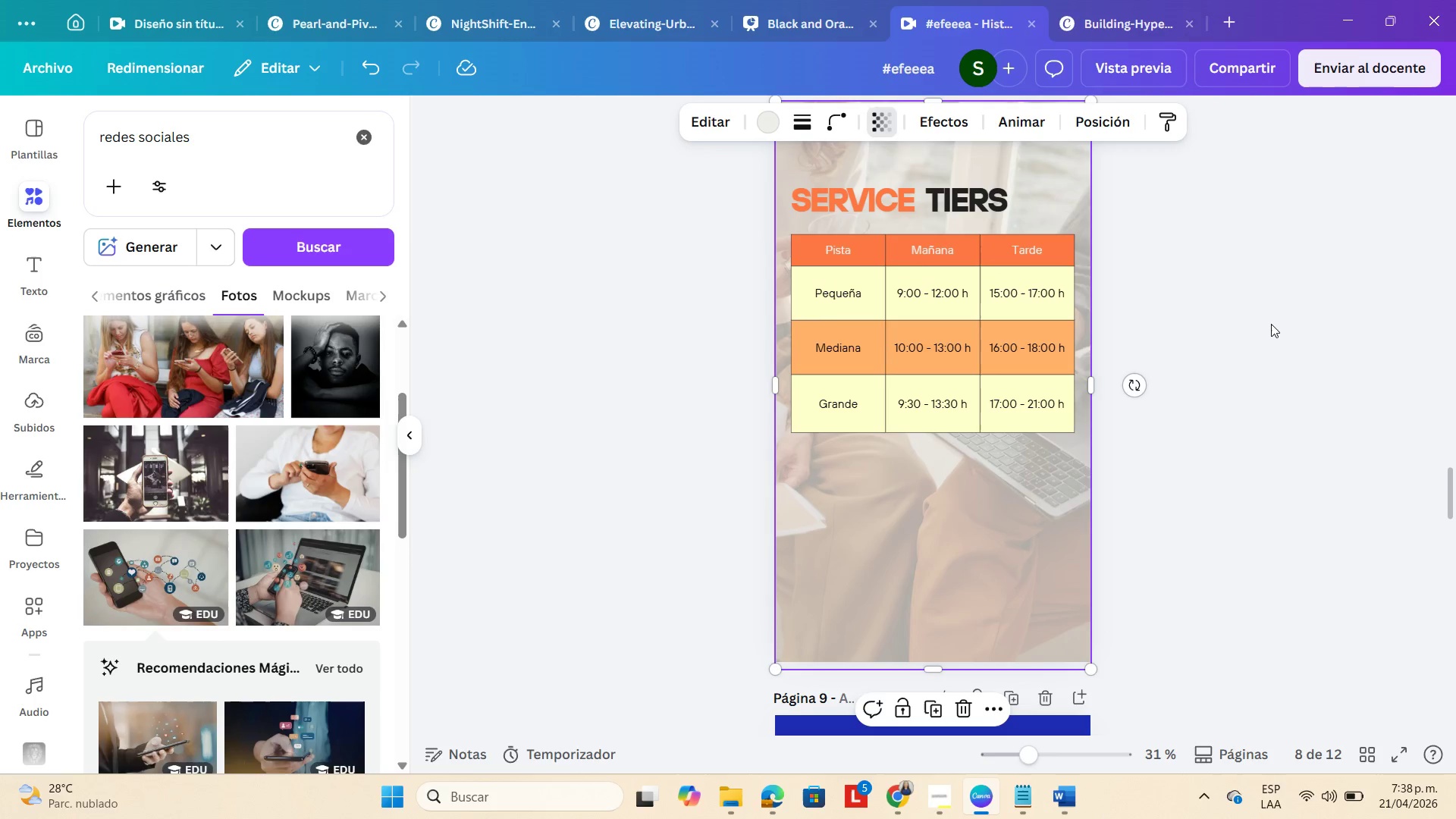 
double_click([1271, 324])
 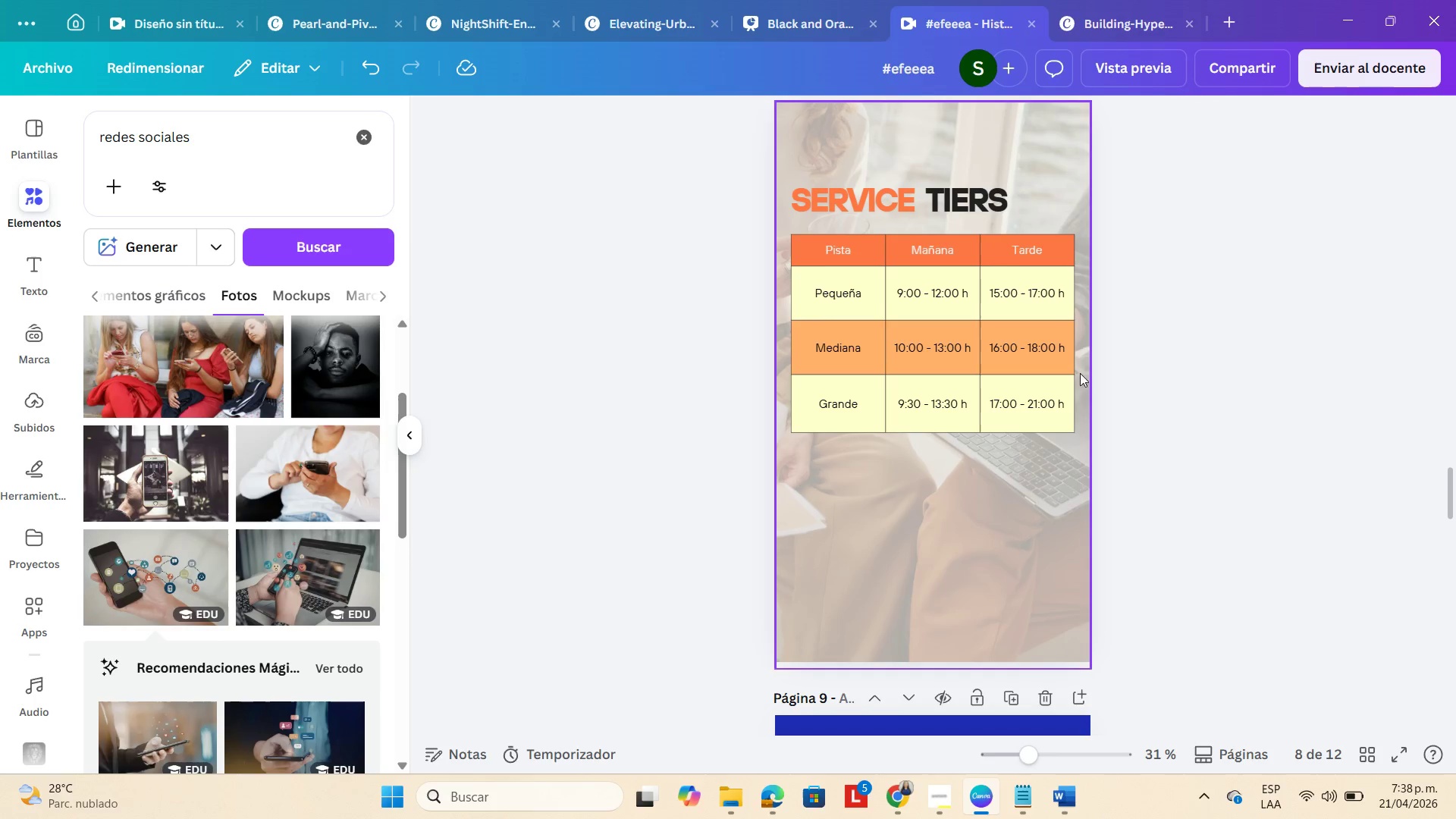 
scroll: coordinate [1078, 373], scroll_direction: up, amount: 1.0
 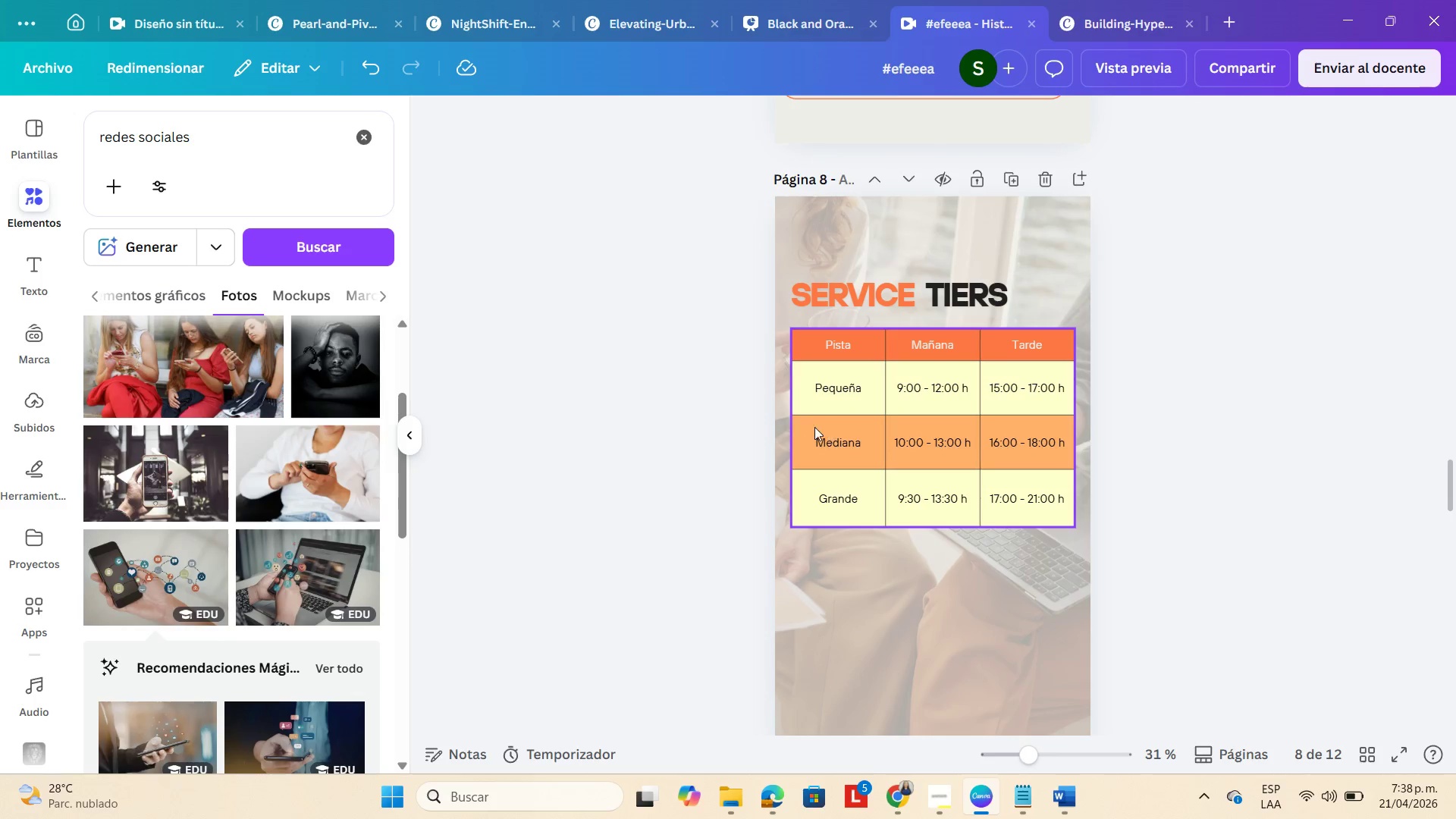 
wait(5.77)
 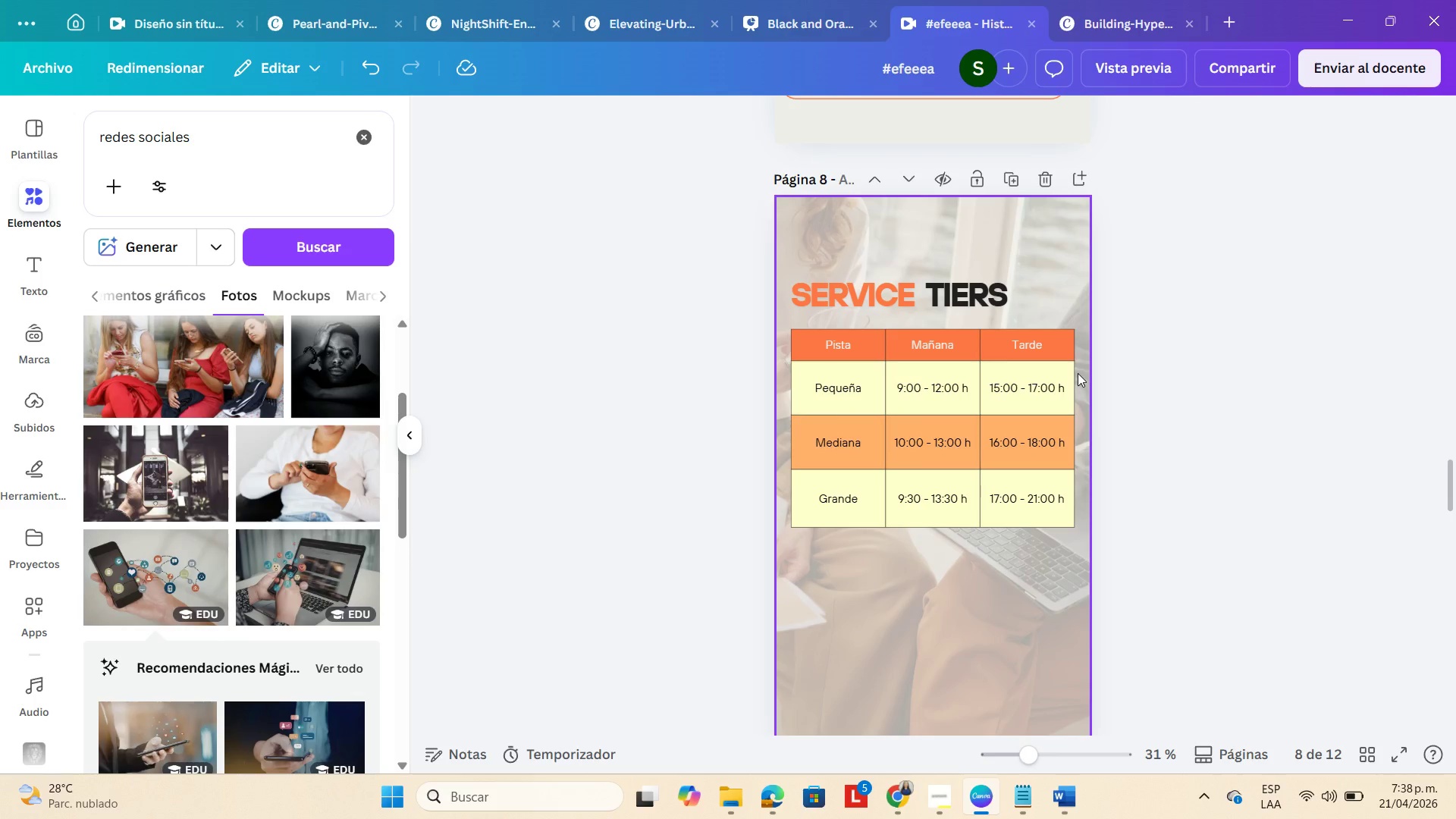 
hold_key(key=ShiftLeft, duration=0.92)
left_click([847, 309])
 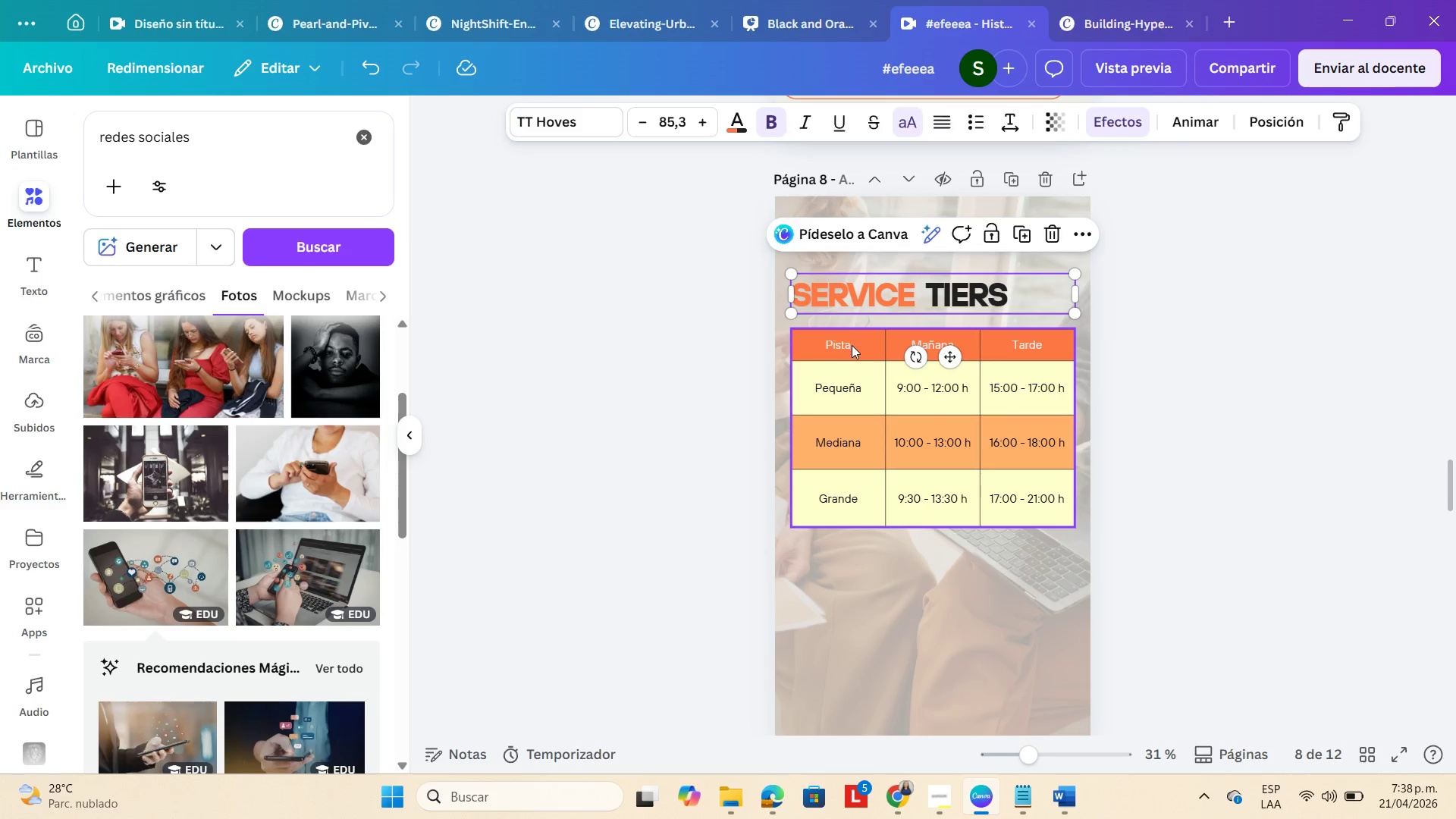 
left_click([852, 345])
 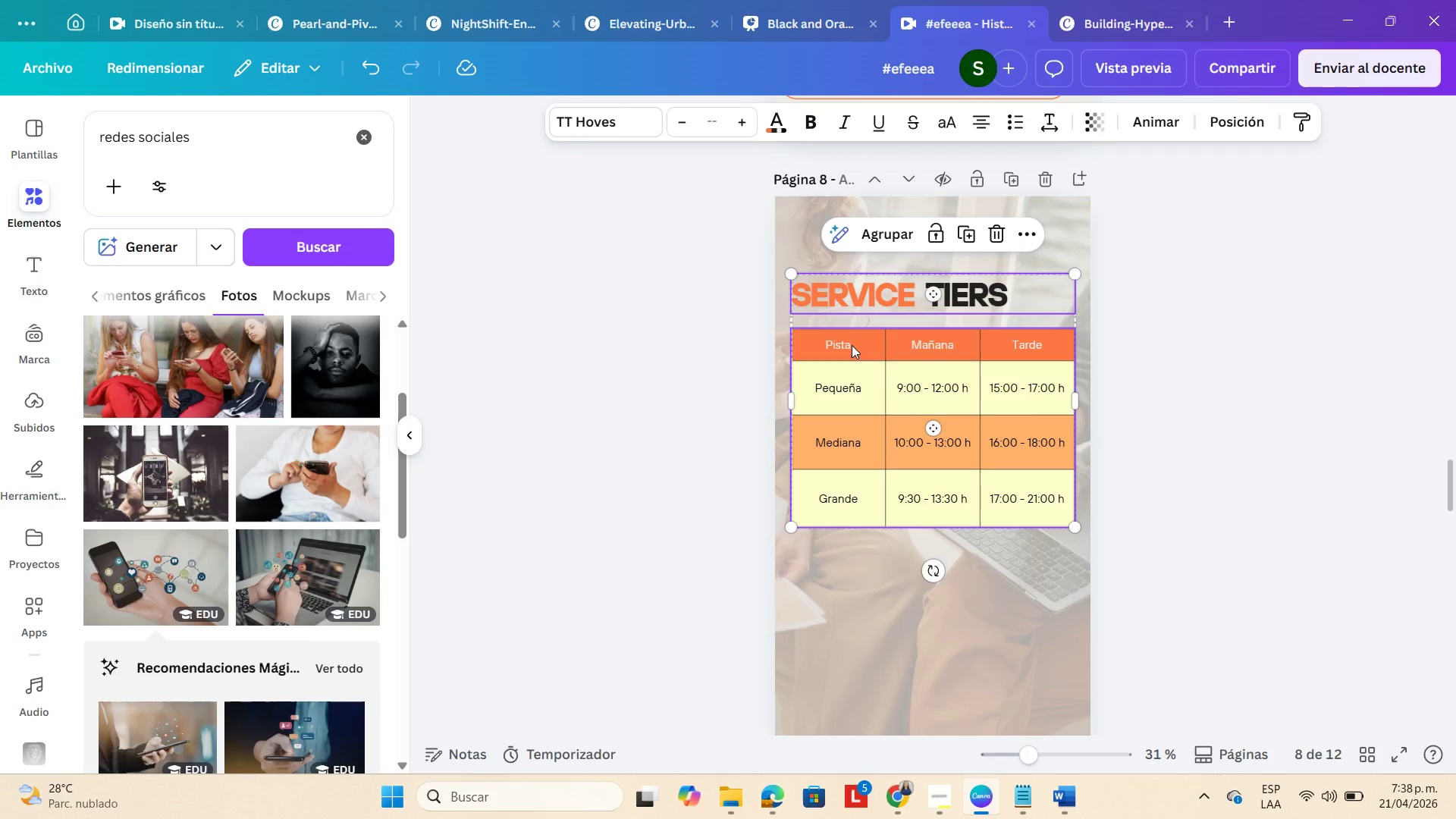 
left_click_drag(start_coordinate=[852, 345], to_coordinate=[855, 419])
 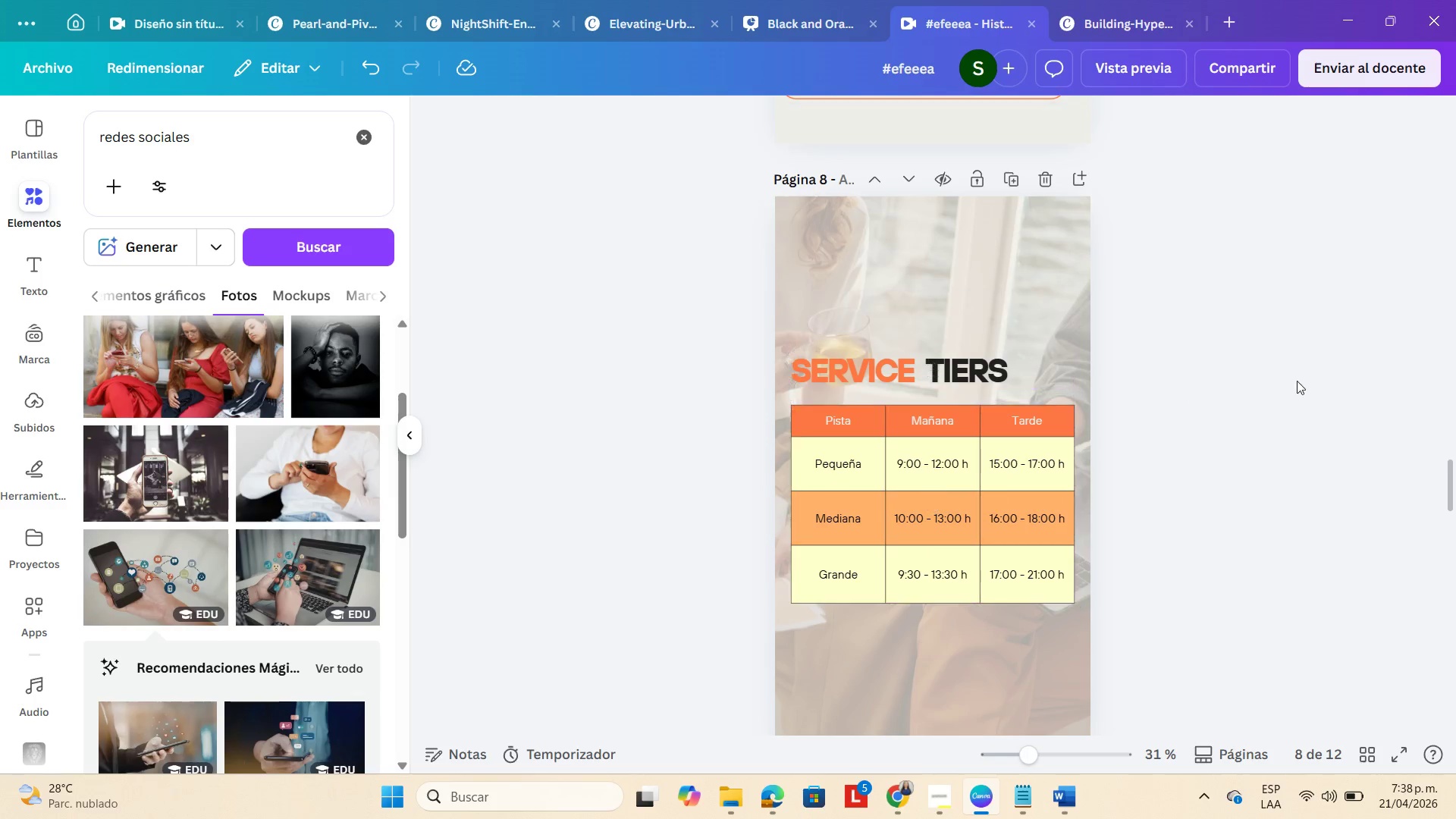 
scroll: coordinate [1313, 382], scroll_direction: down, amount: 2.0
 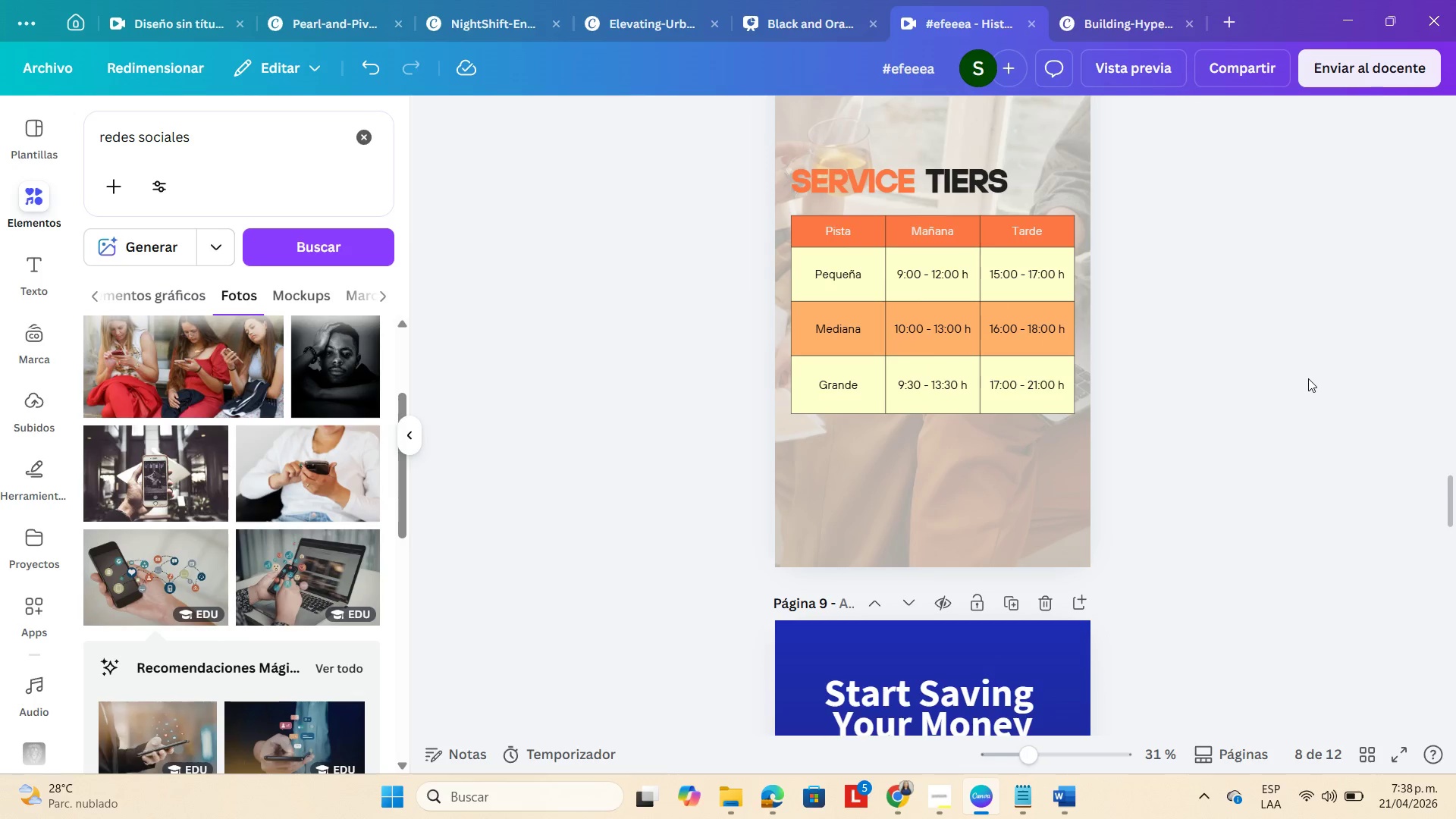 
scroll: coordinate [1307, 378], scroll_direction: up, amount: 1.0
 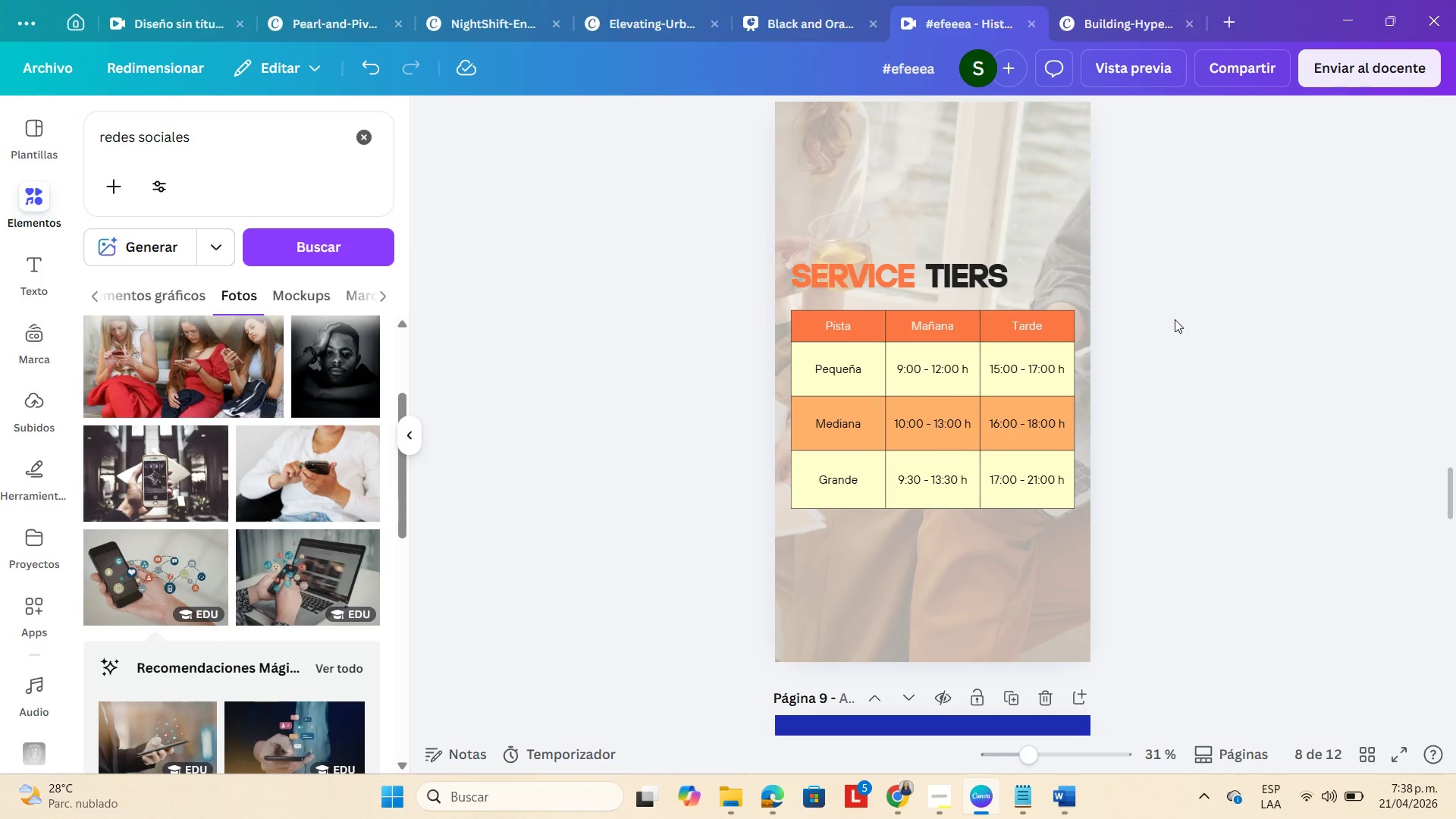 
wait(6.57)
 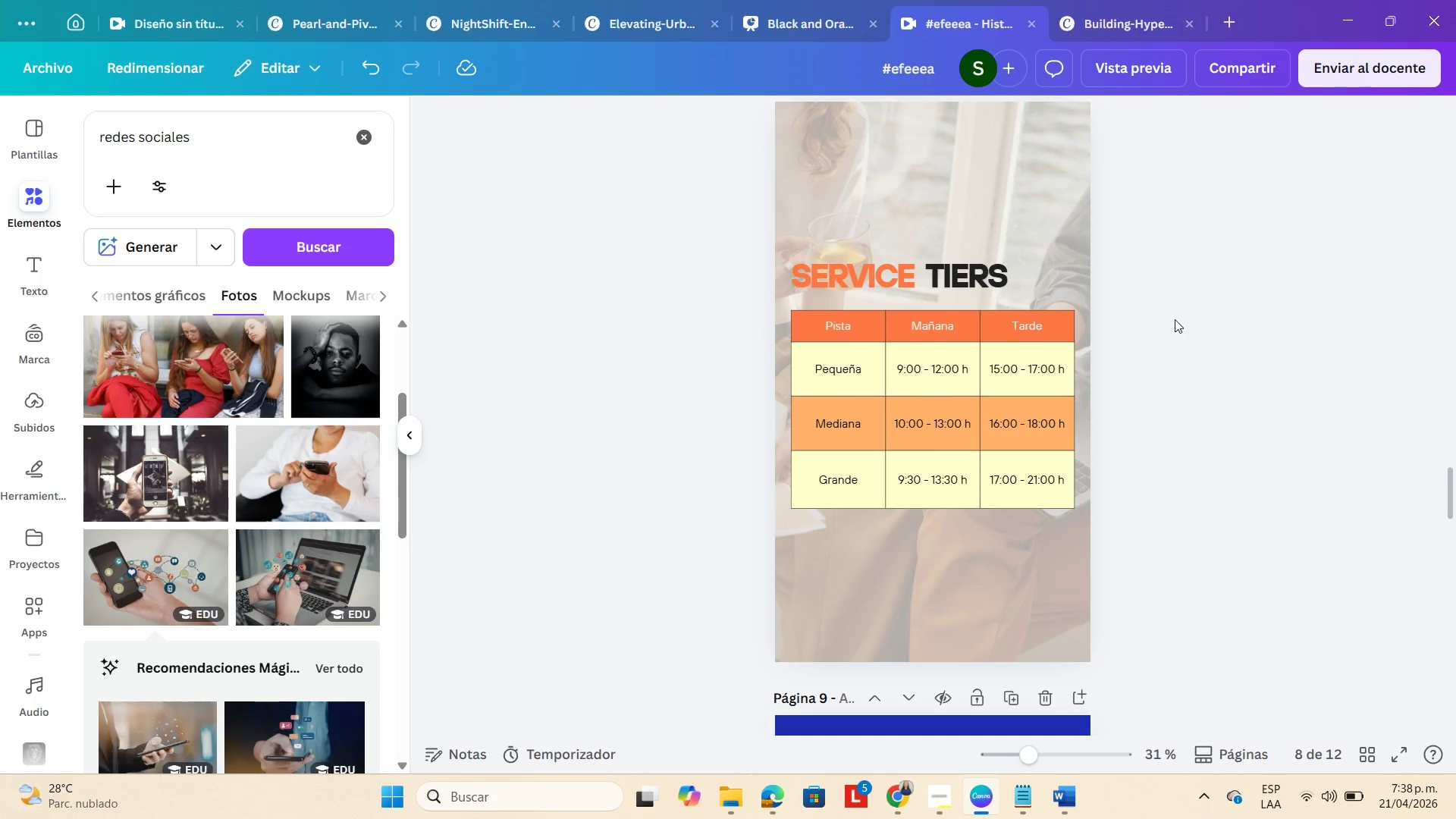 
left_click_drag(start_coordinate=[896, 271], to_coordinate=[890, 271])
 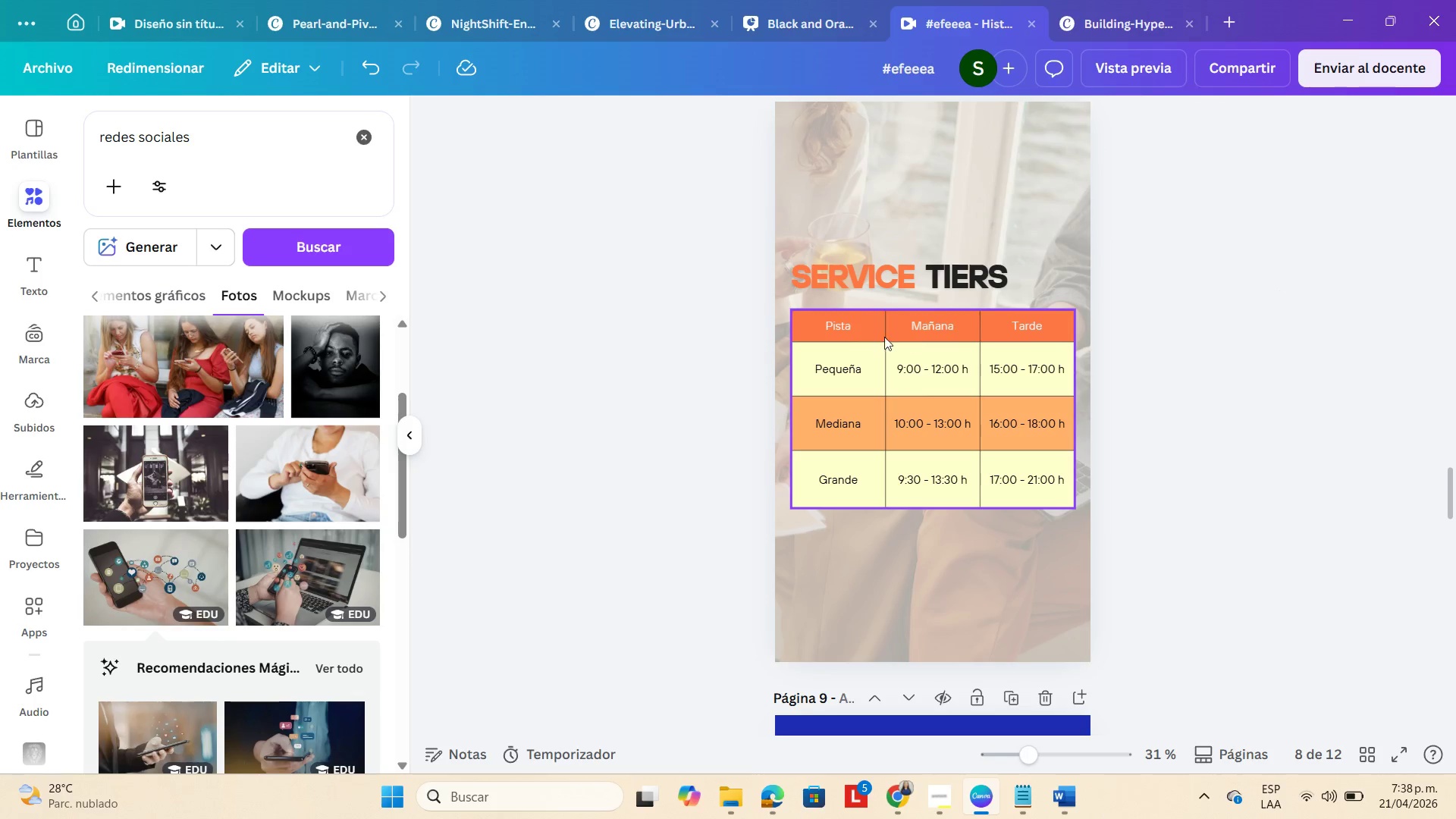 
left_click([827, 322])
 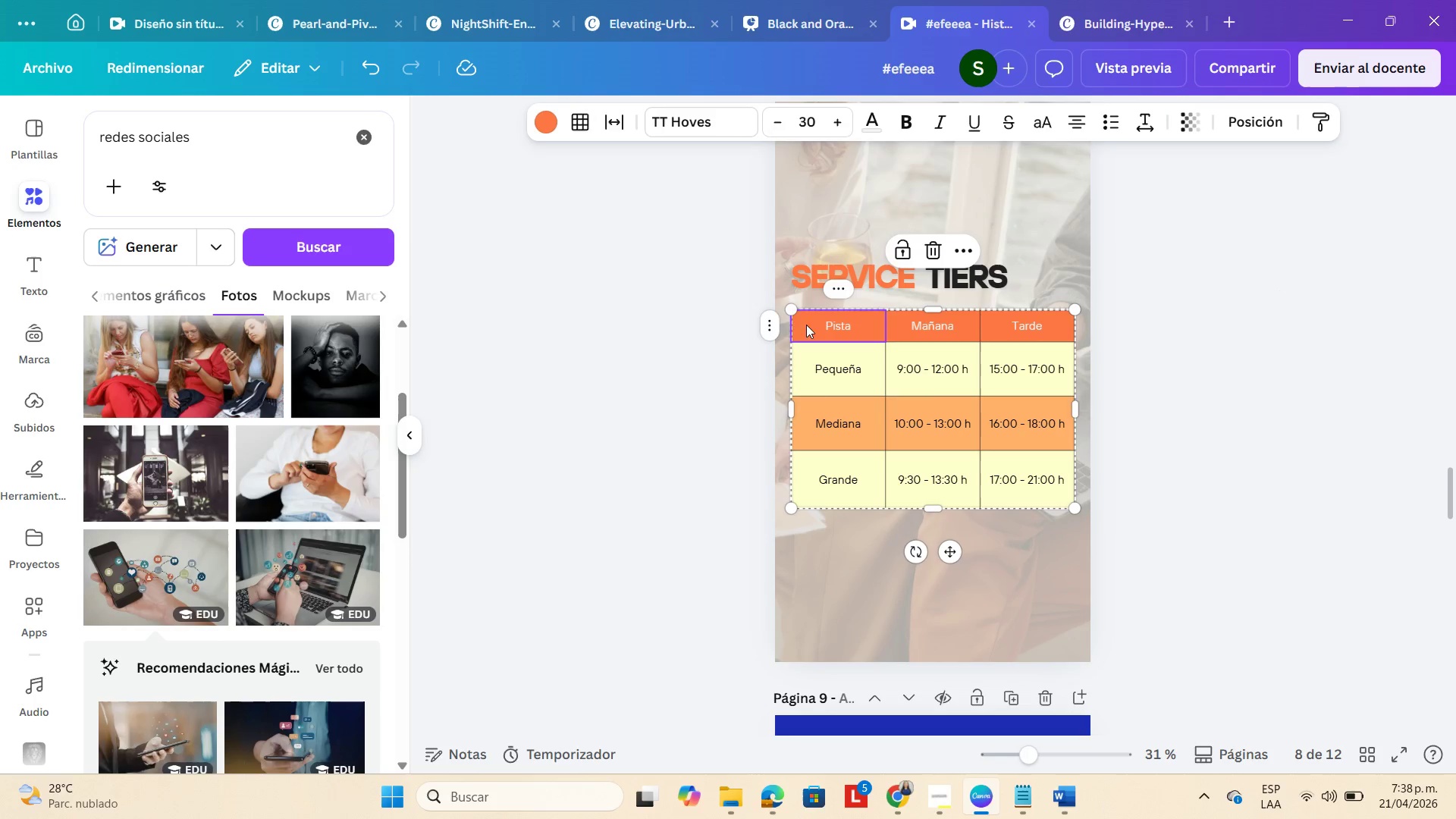 
left_click([770, 325])
 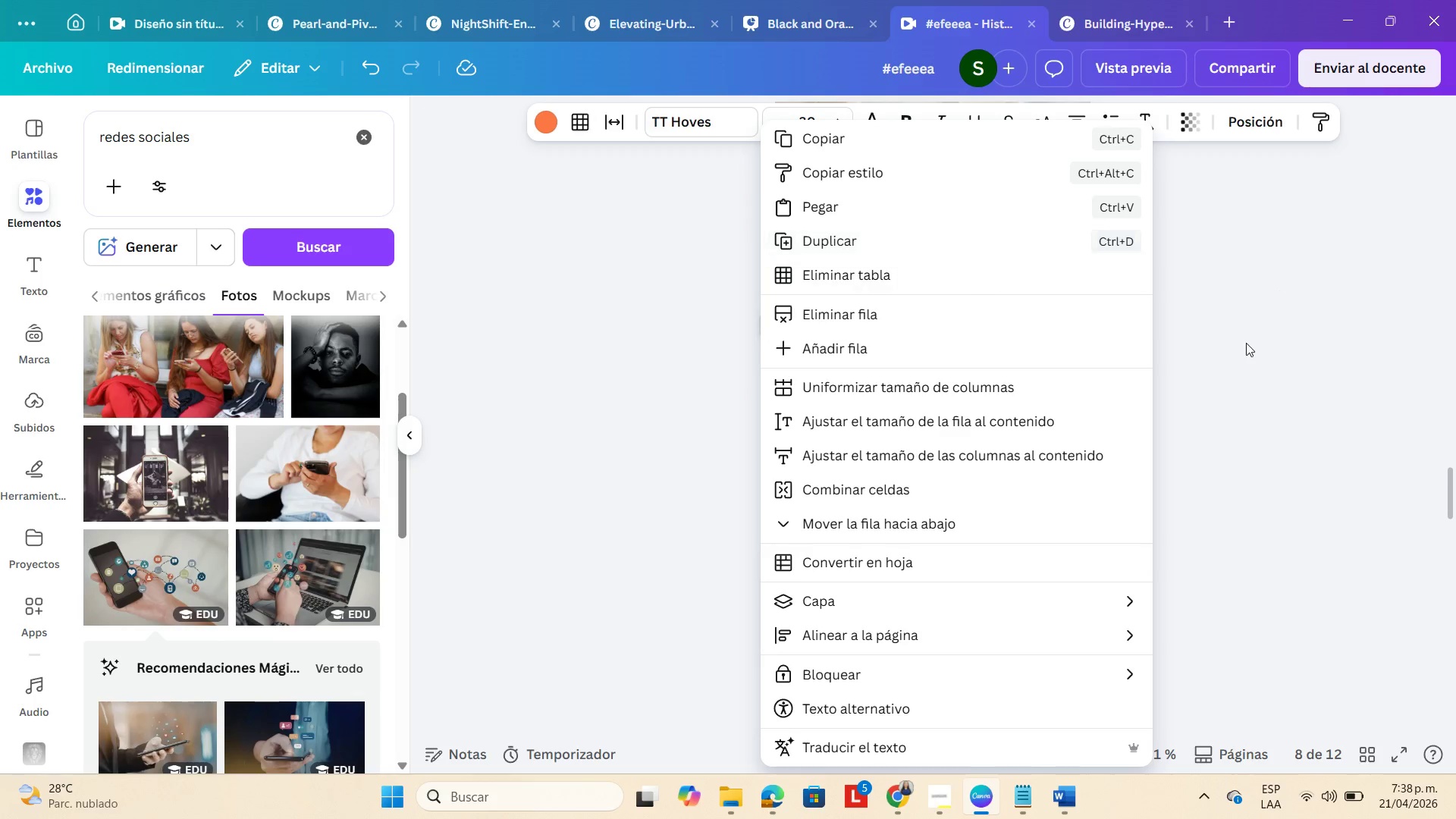 
left_click([1263, 343])
 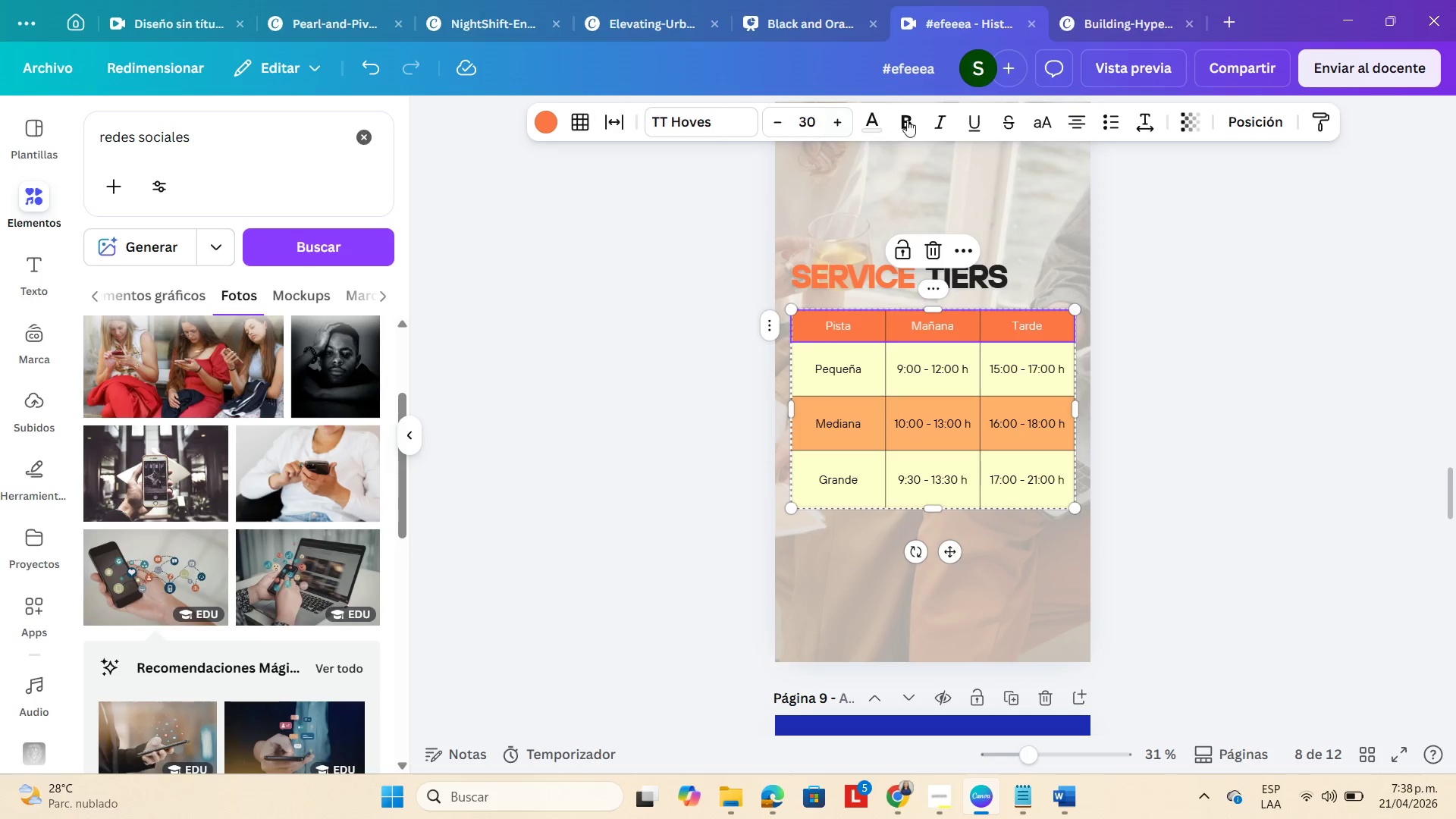 
left_click([1065, 121])
 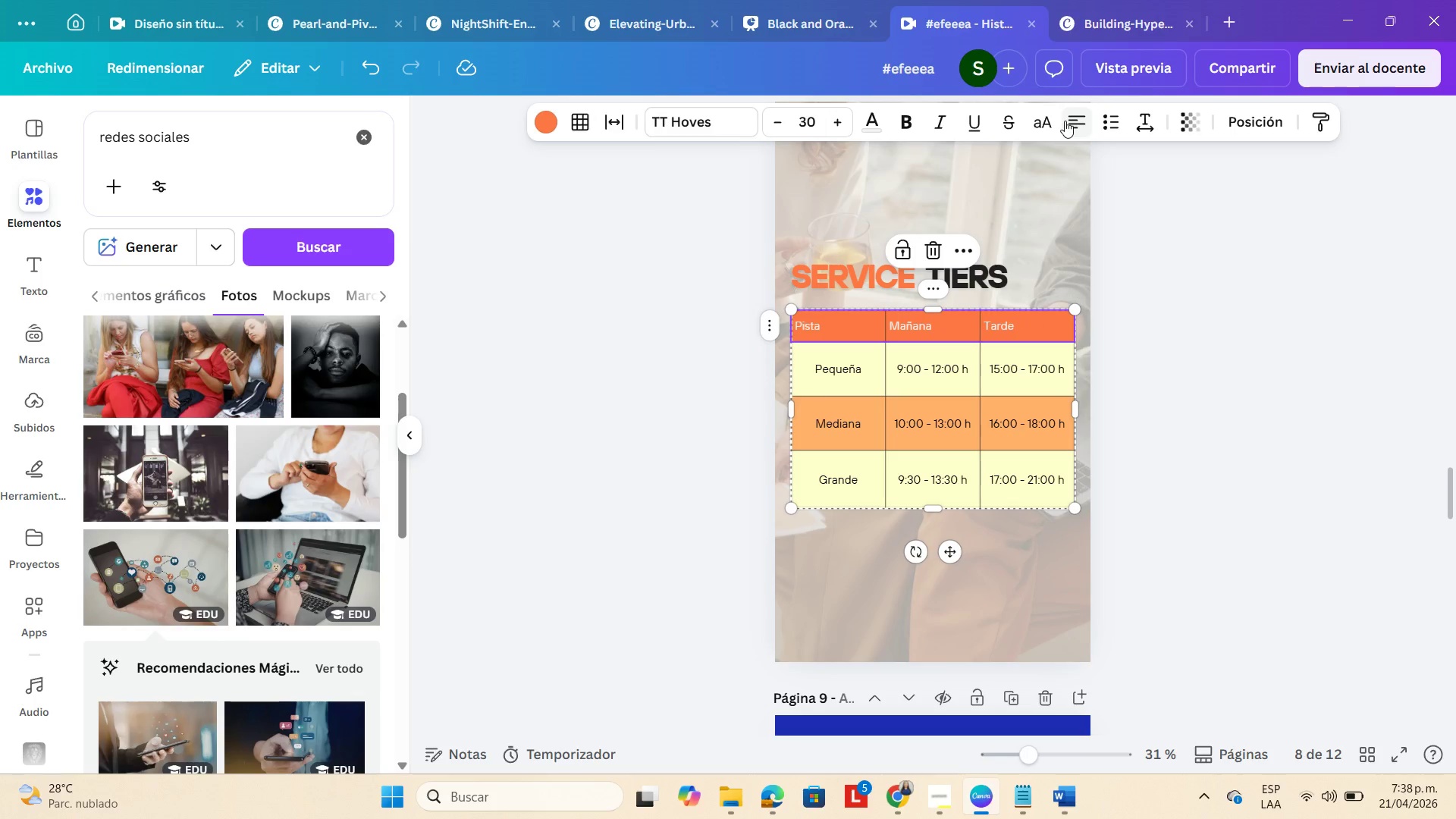 
left_click([1084, 123])
 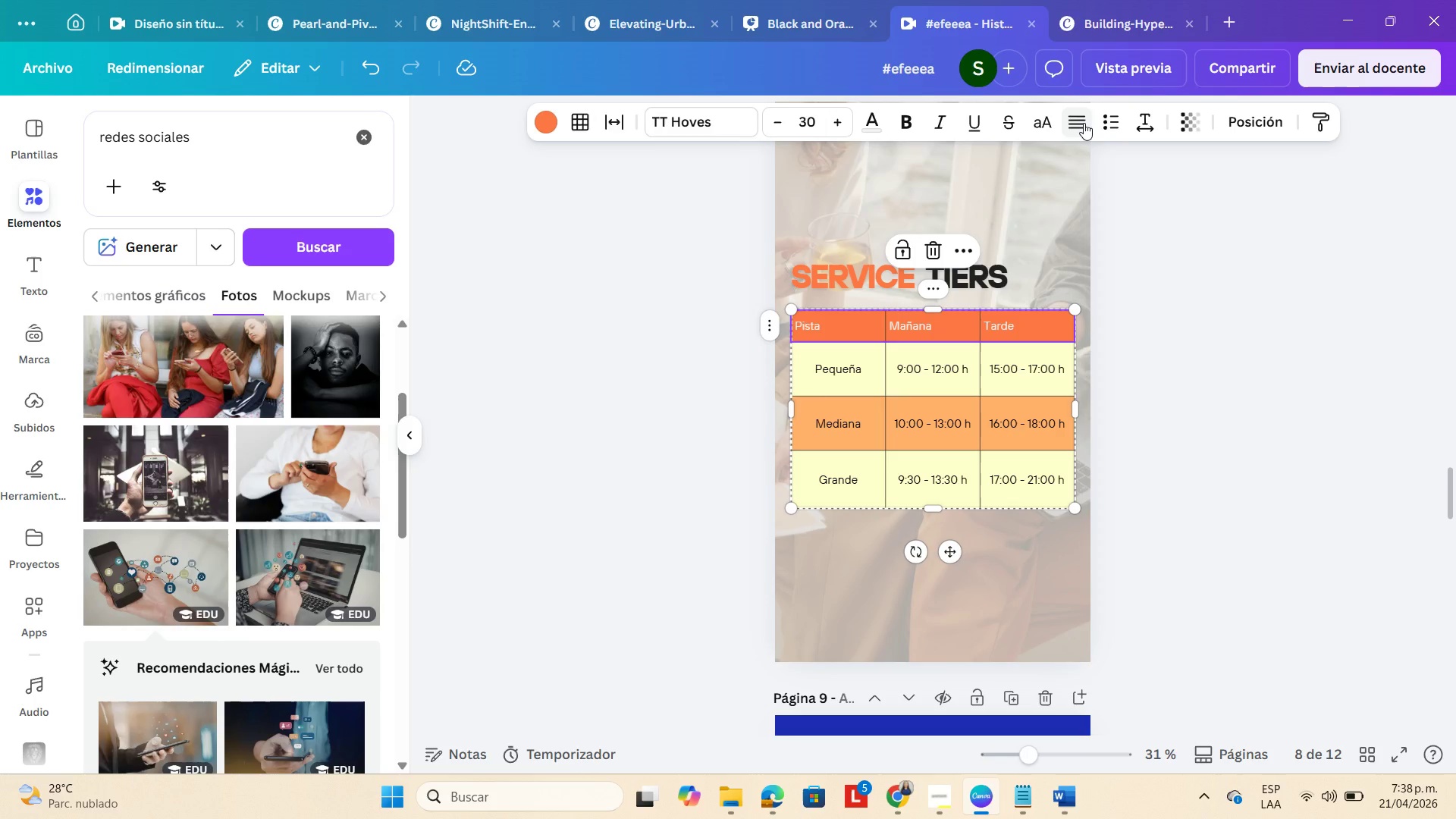 
left_click([1084, 123])
 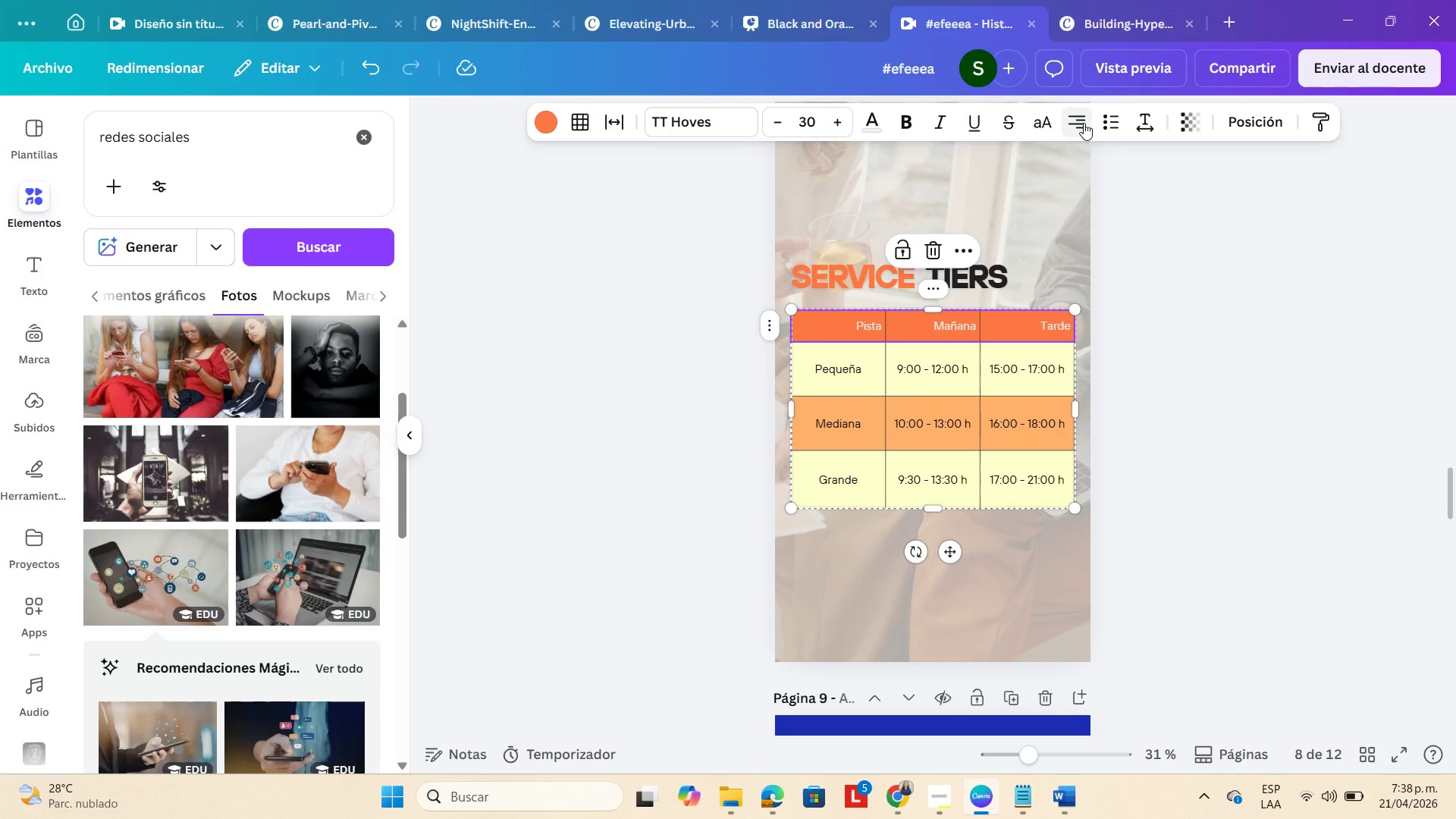 
left_click([1083, 123])
 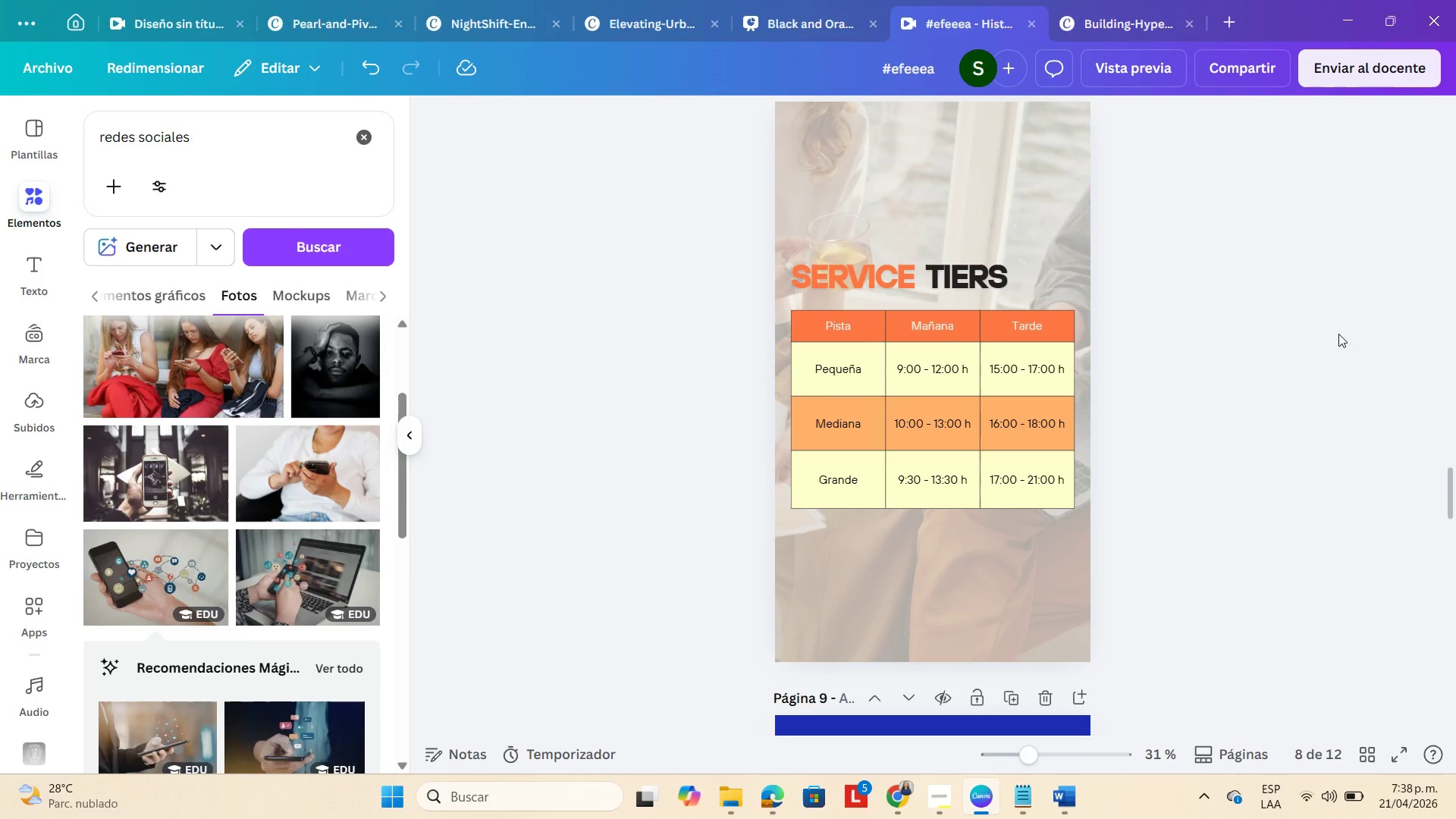 
wait(7.45)
 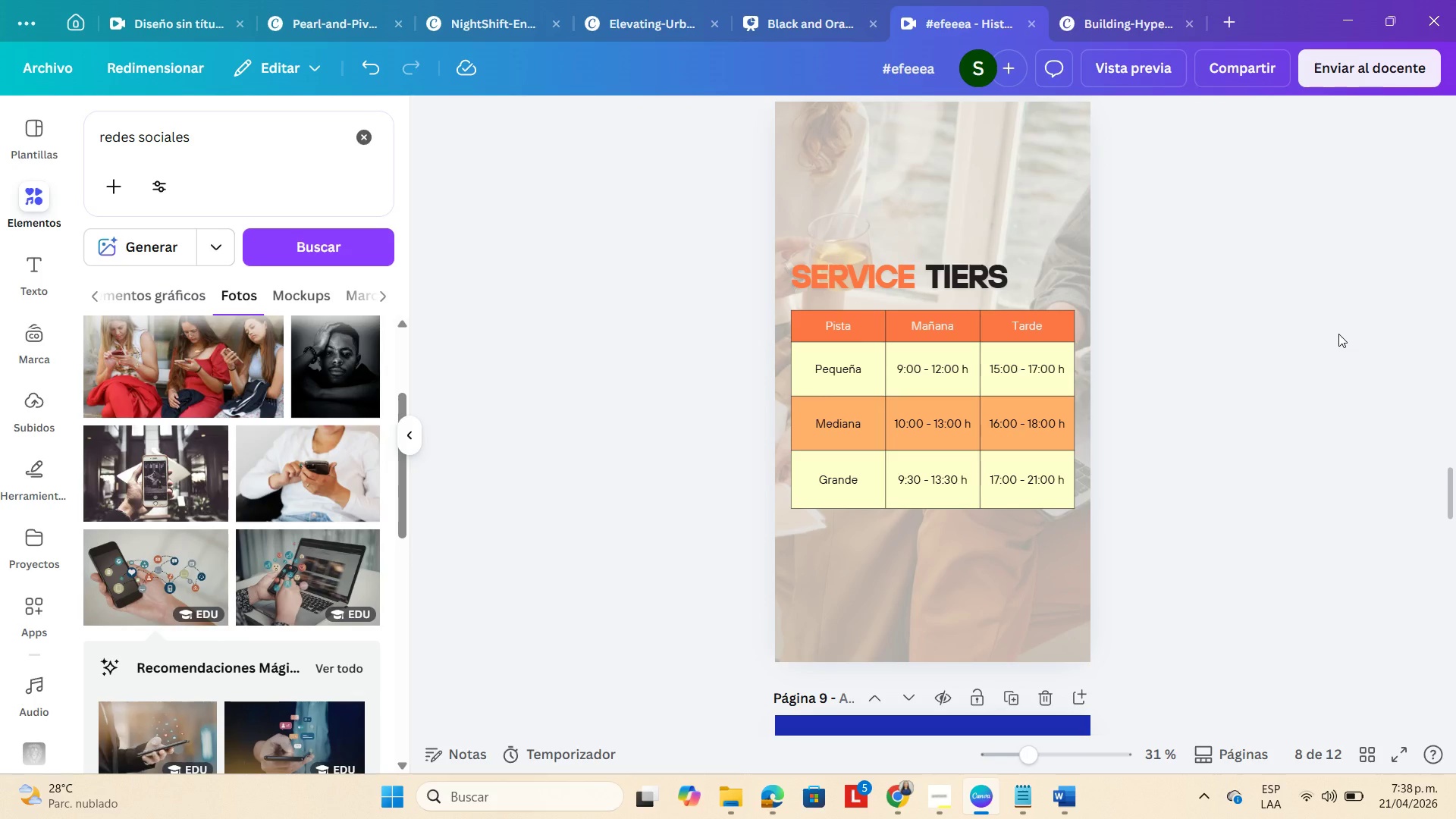 
left_click([830, 327])
 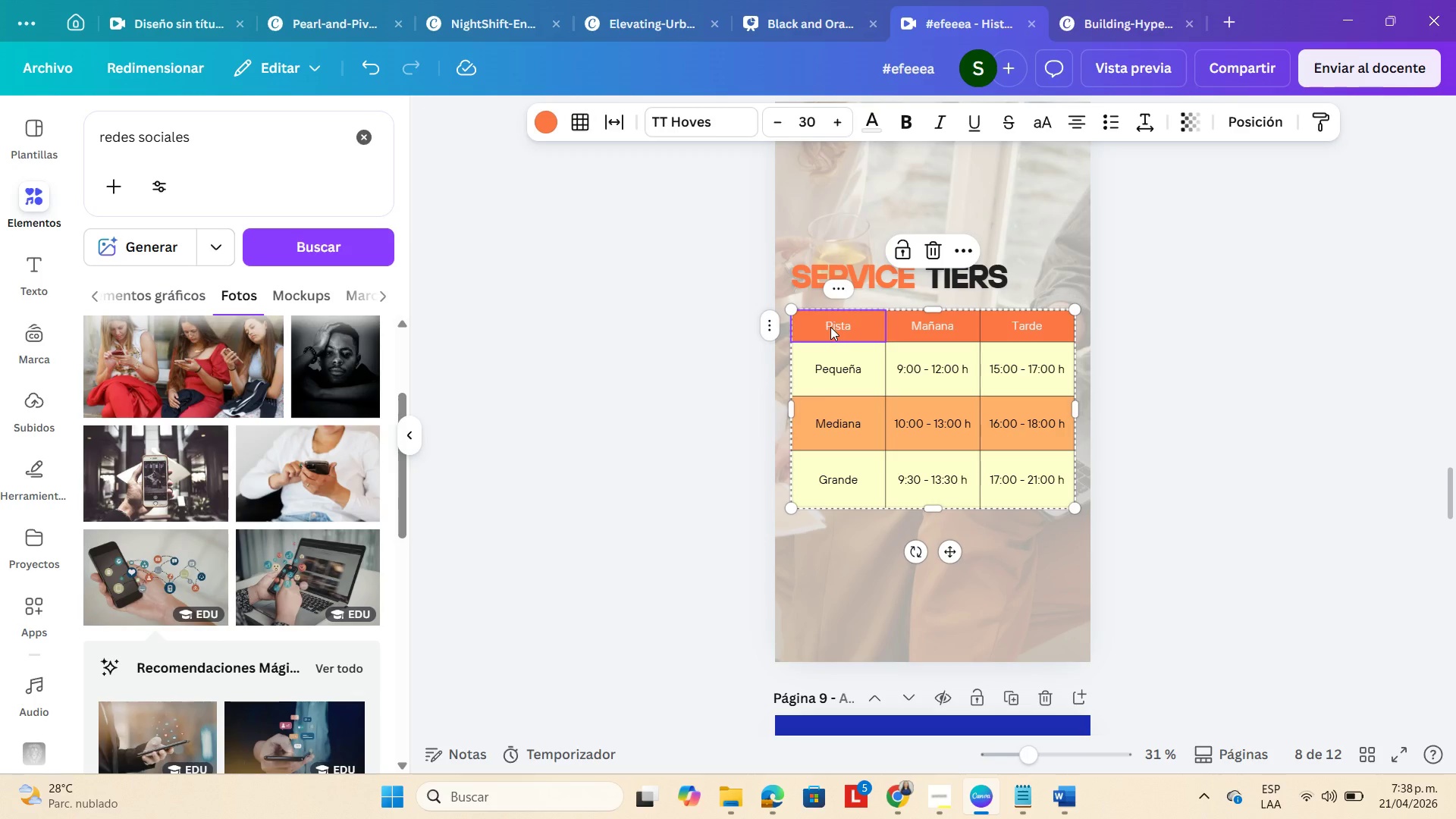 
wait(5.34)
 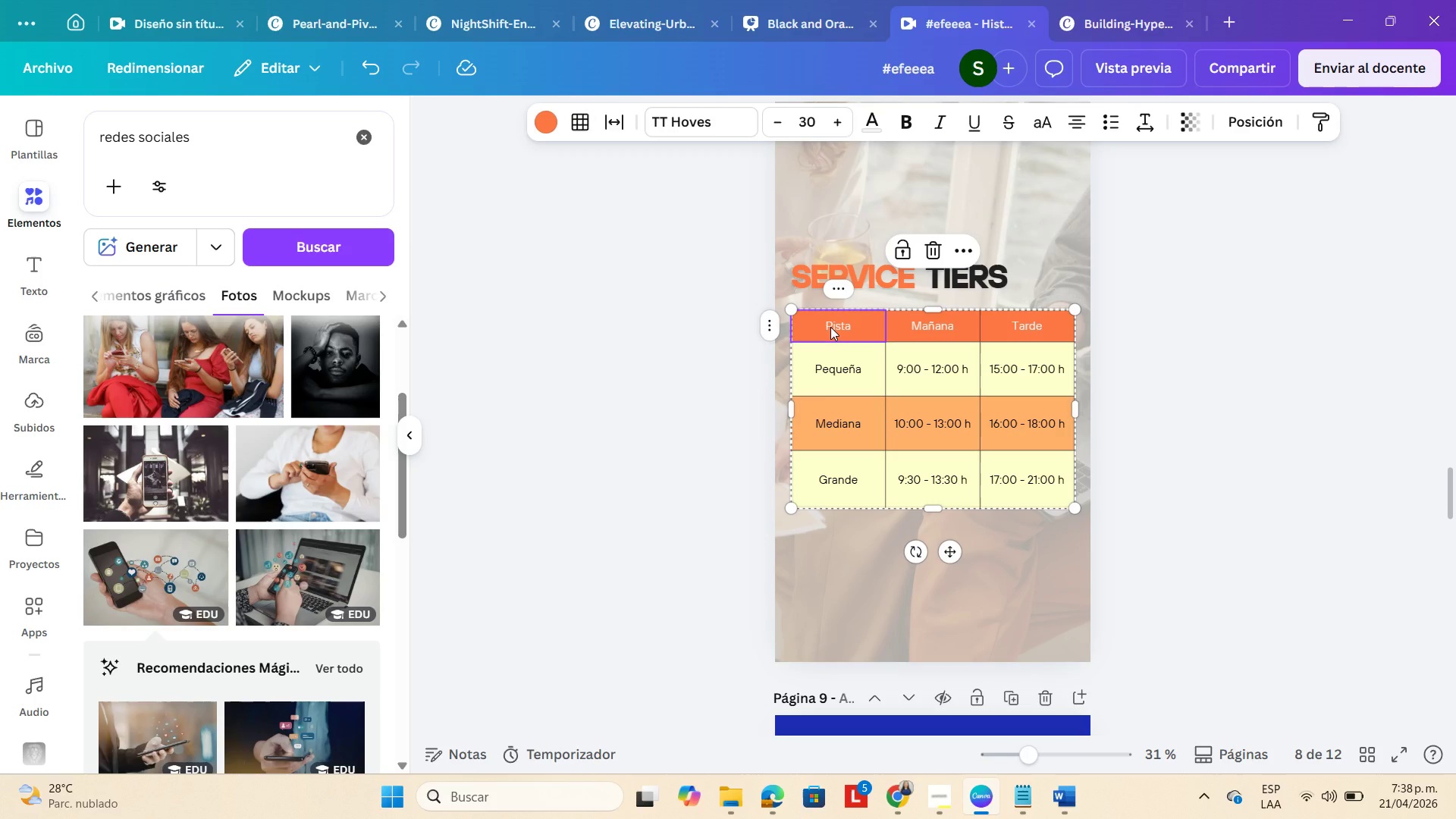 
left_click([717, 366])
 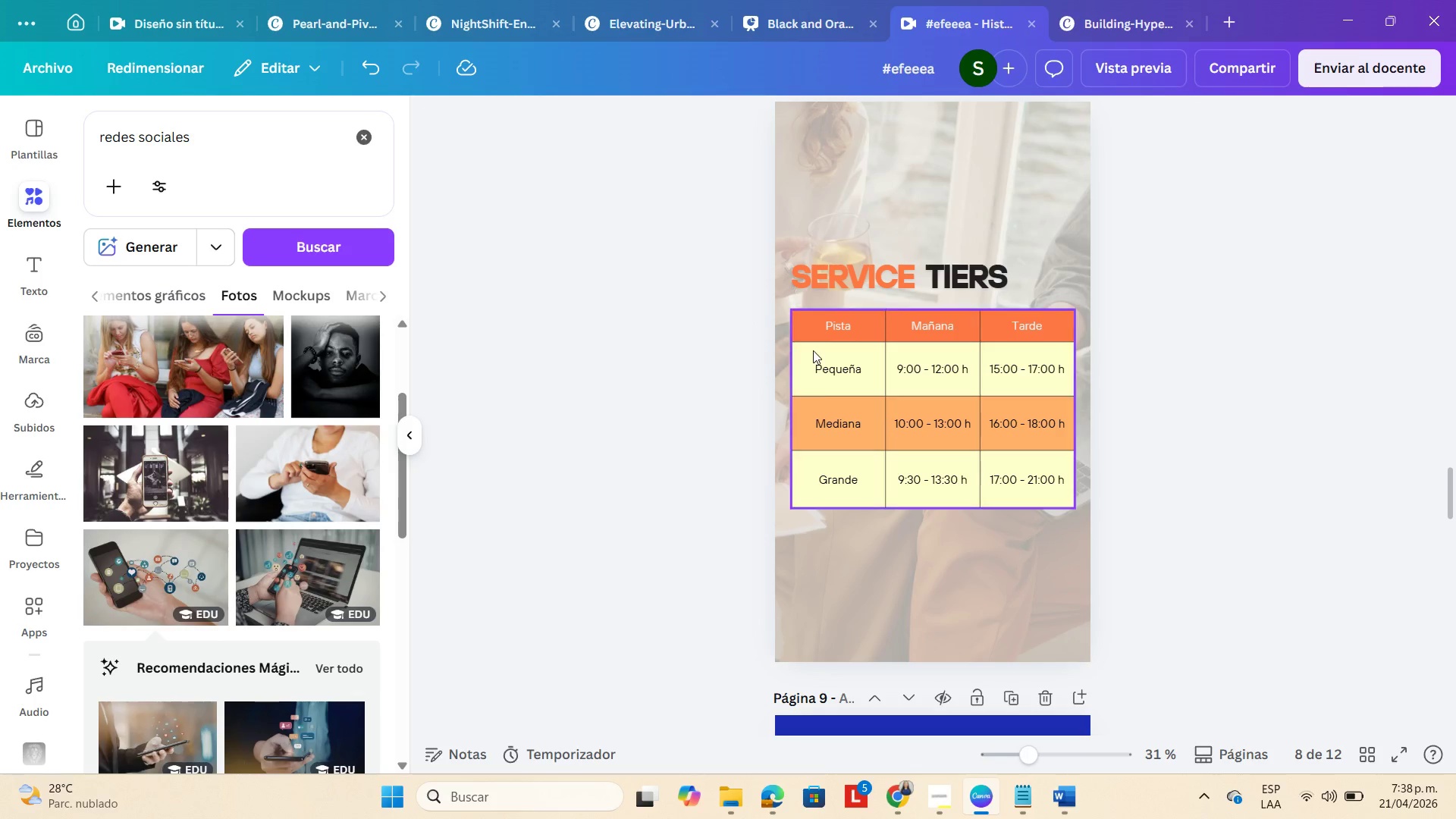 
left_click([813, 350])
 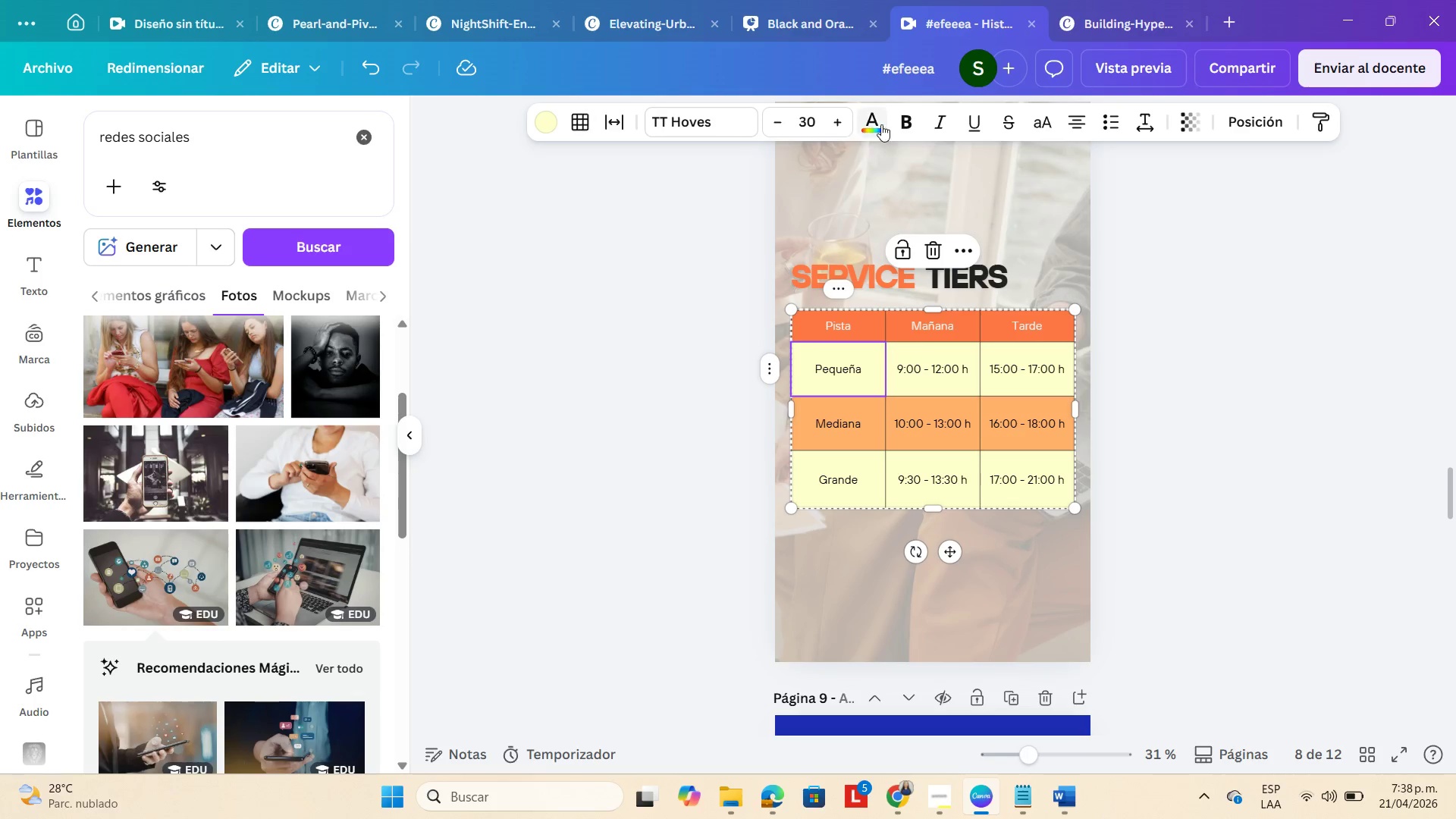 
left_click([874, 118])
 